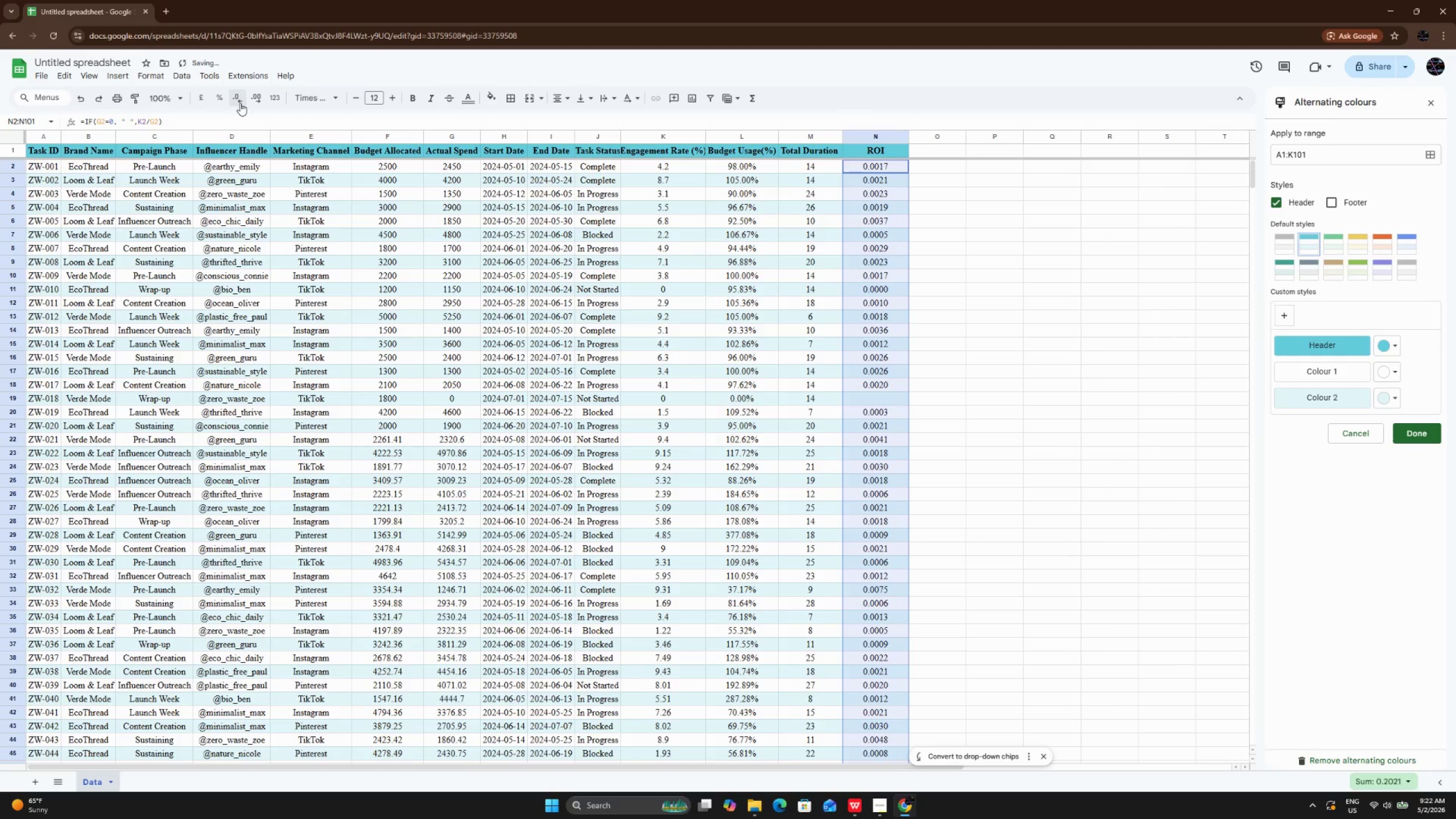 
left_click([240, 103])
 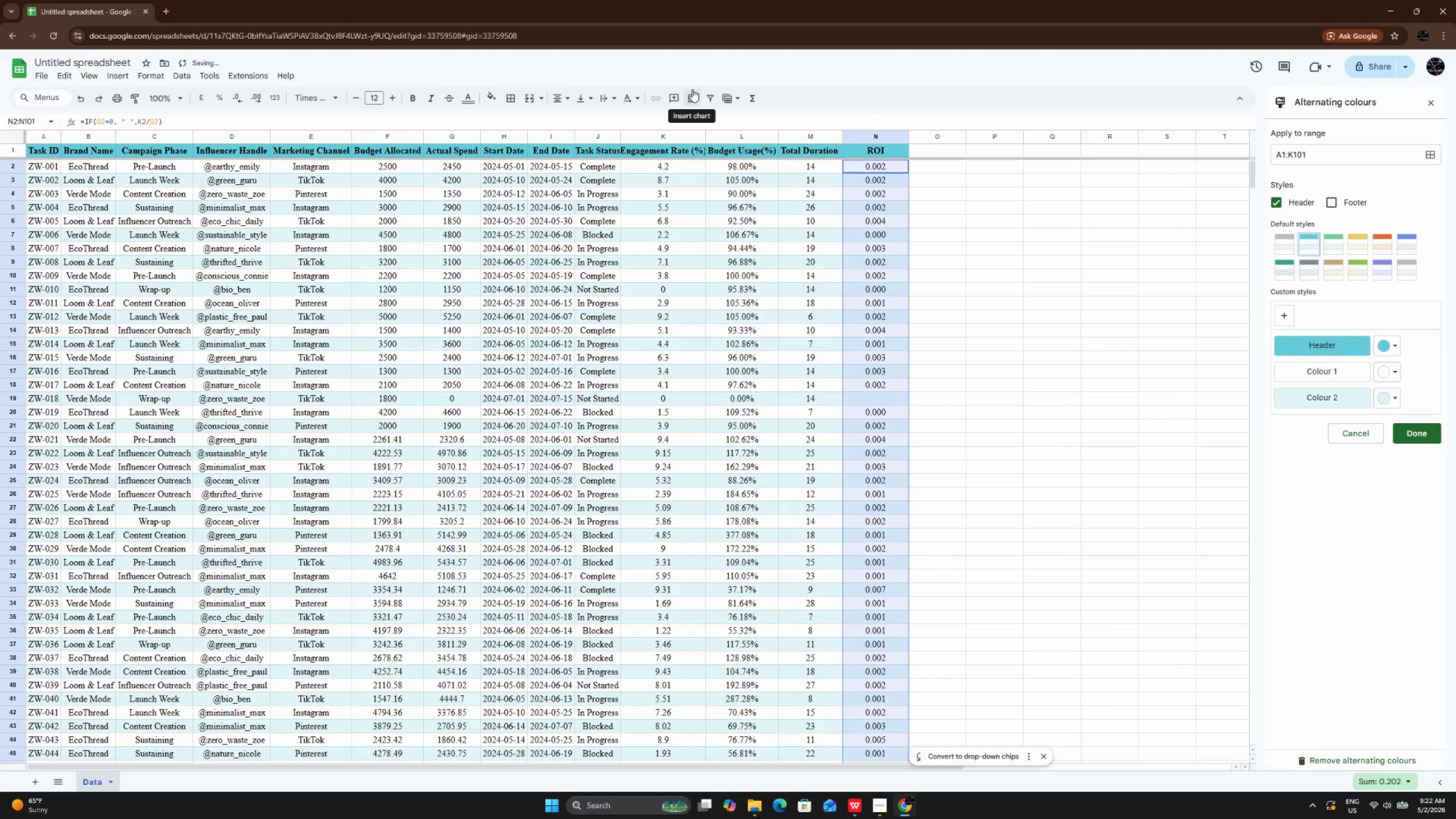 
key(Control+Z)
 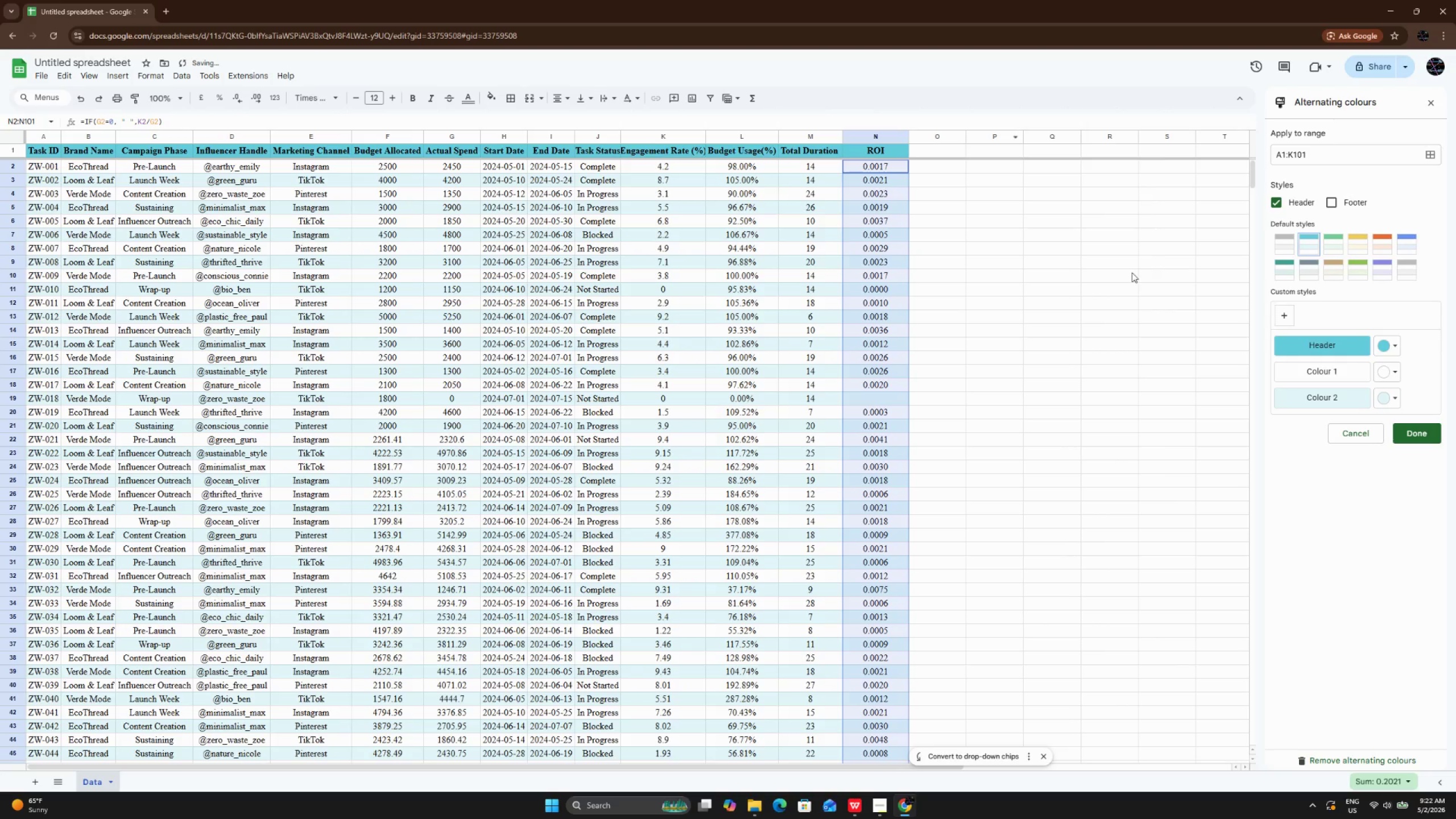 
left_click([940, 264])
 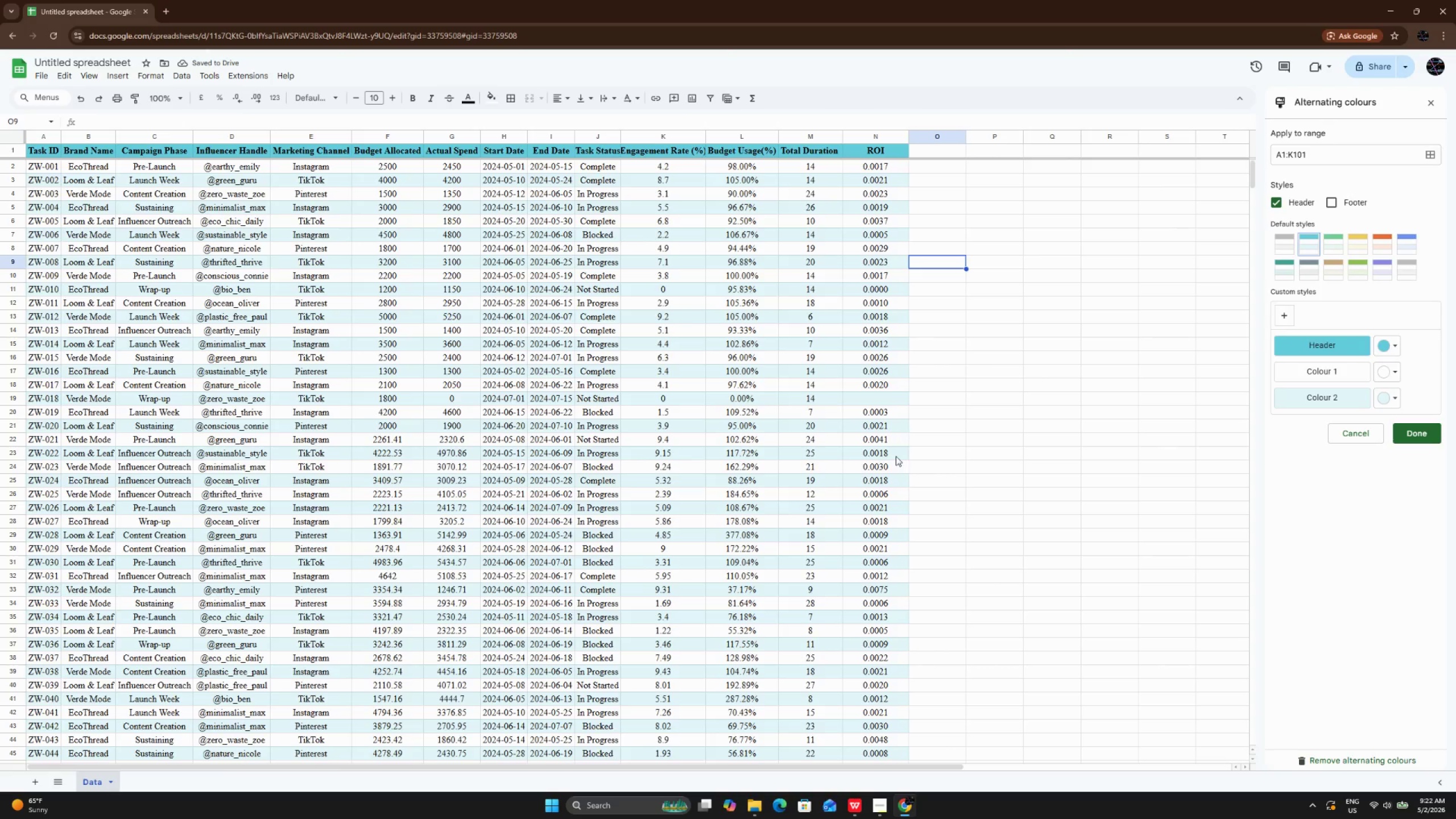 
scroll: coordinate [895, 457], scroll_direction: down, amount: 2.0
 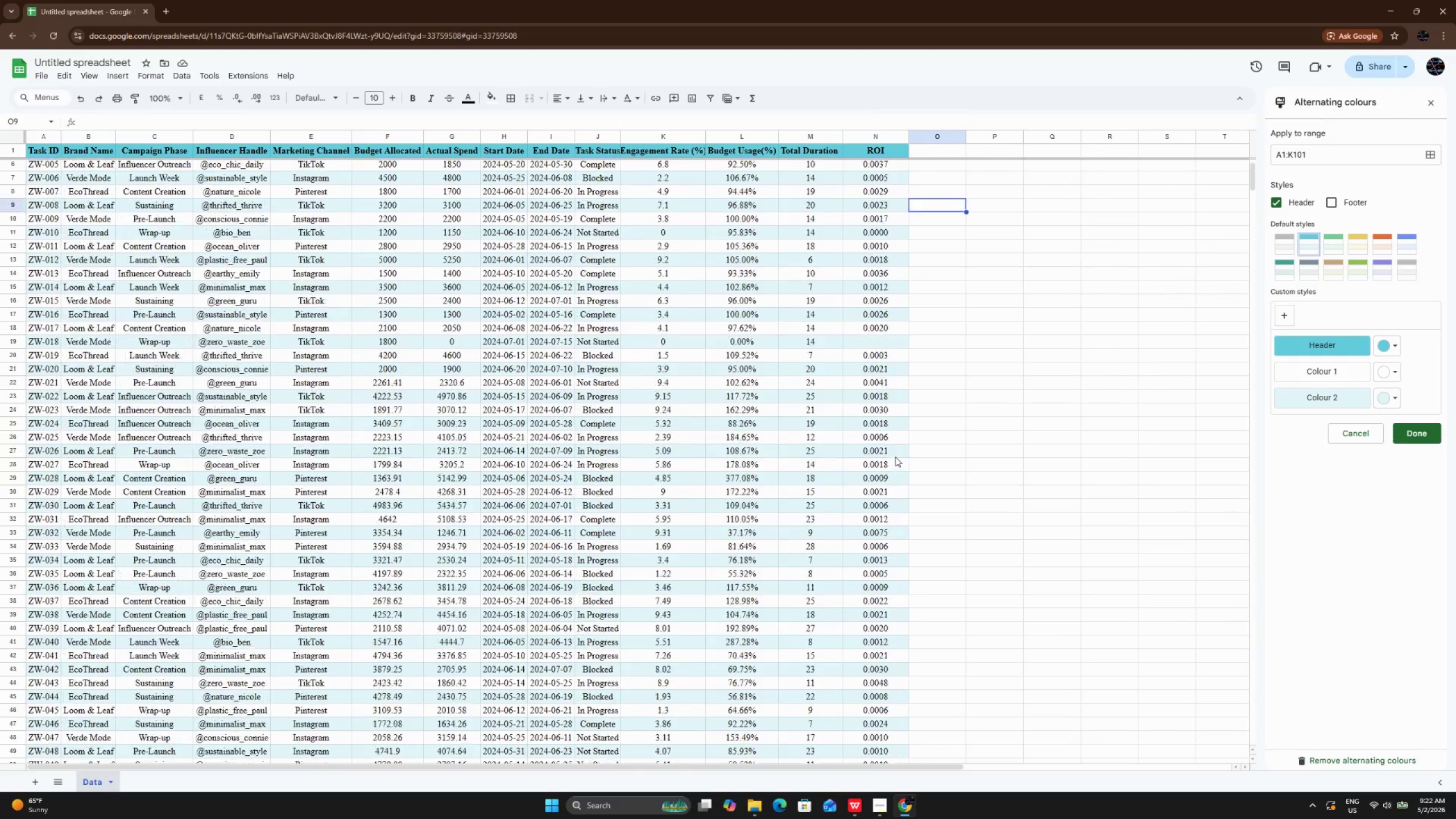 
scroll: coordinate [895, 457], scroll_direction: up, amount: 6.0
 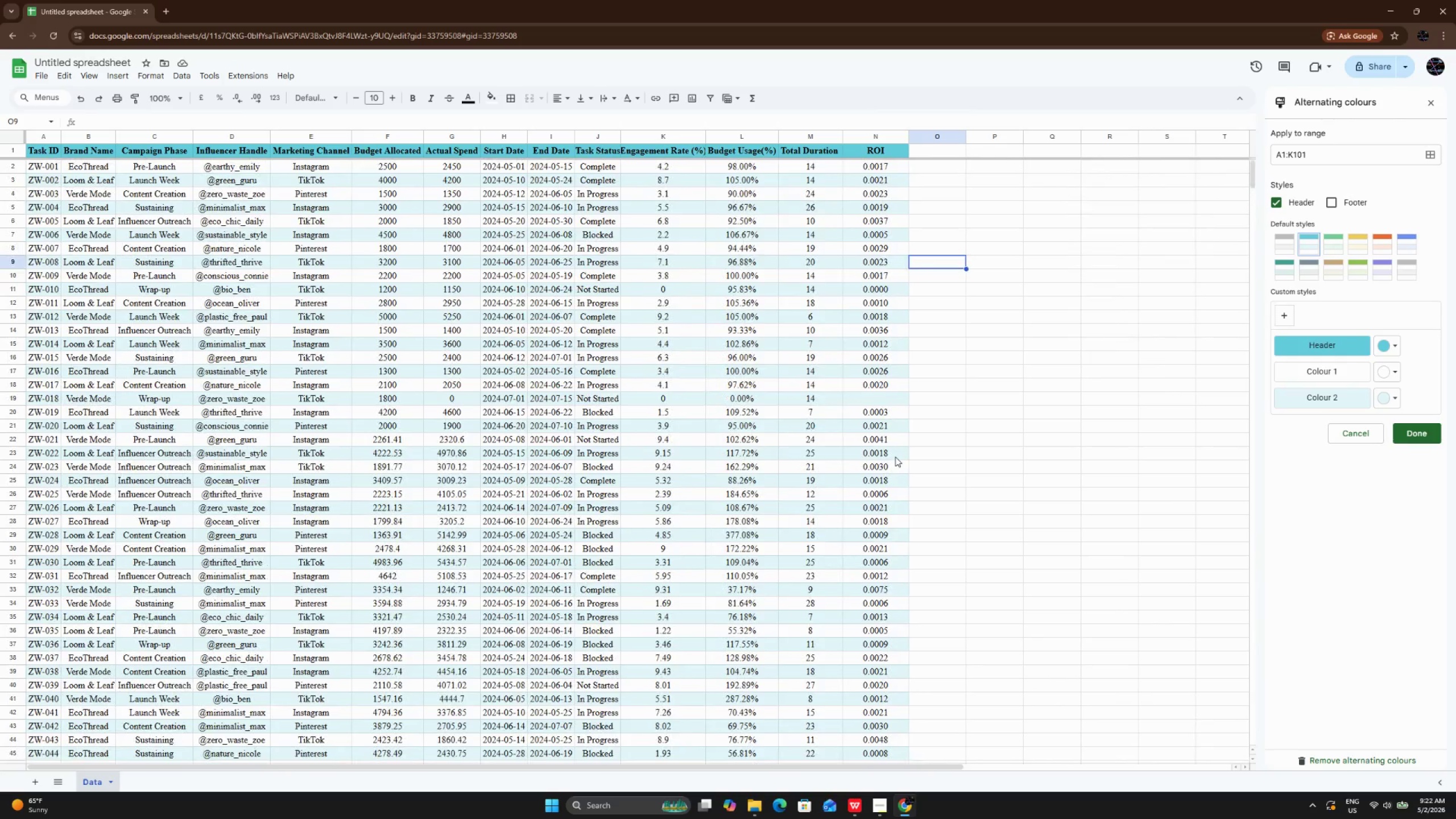 
wait(11.57)
 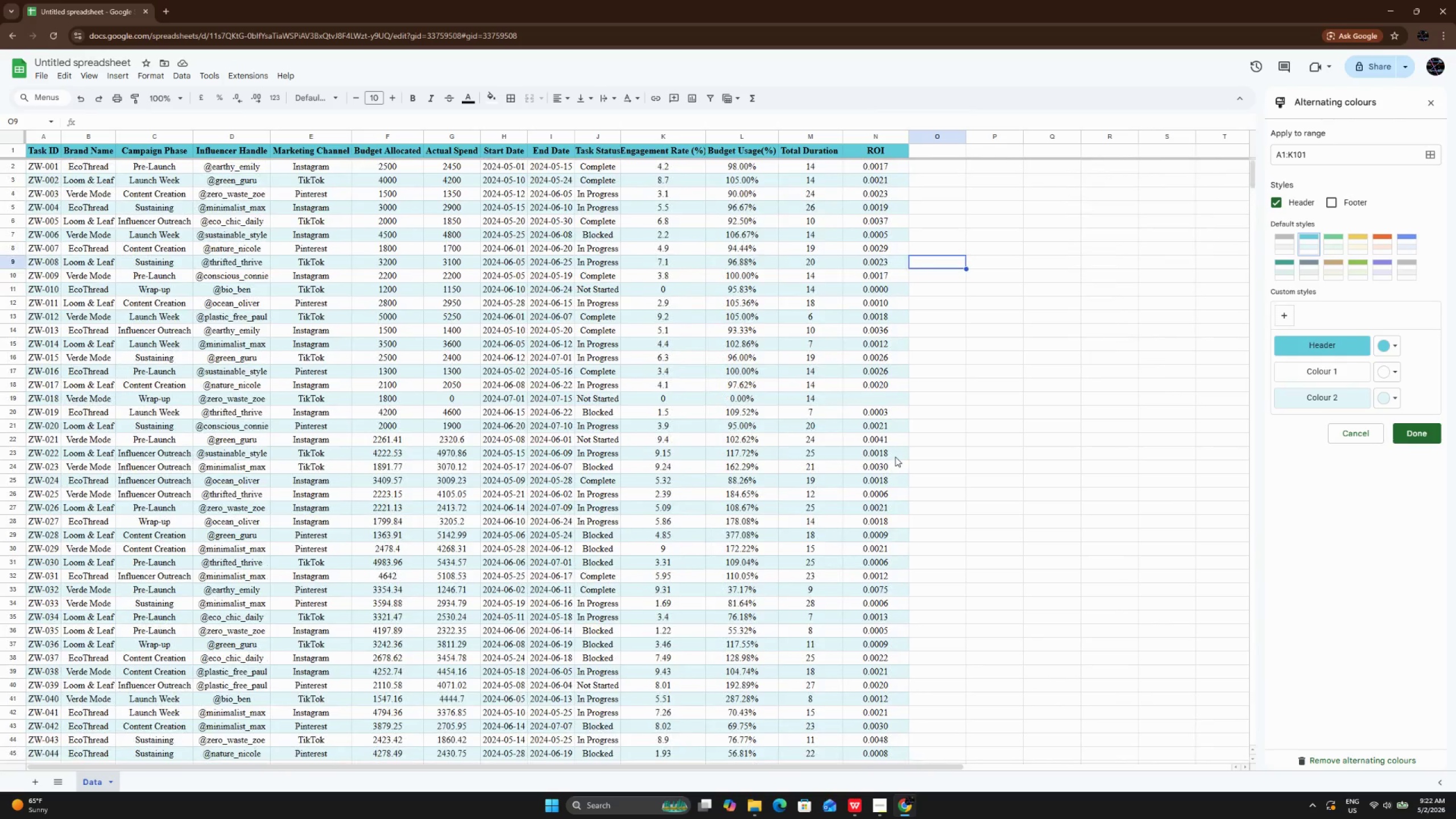 
left_click([35, 779])
 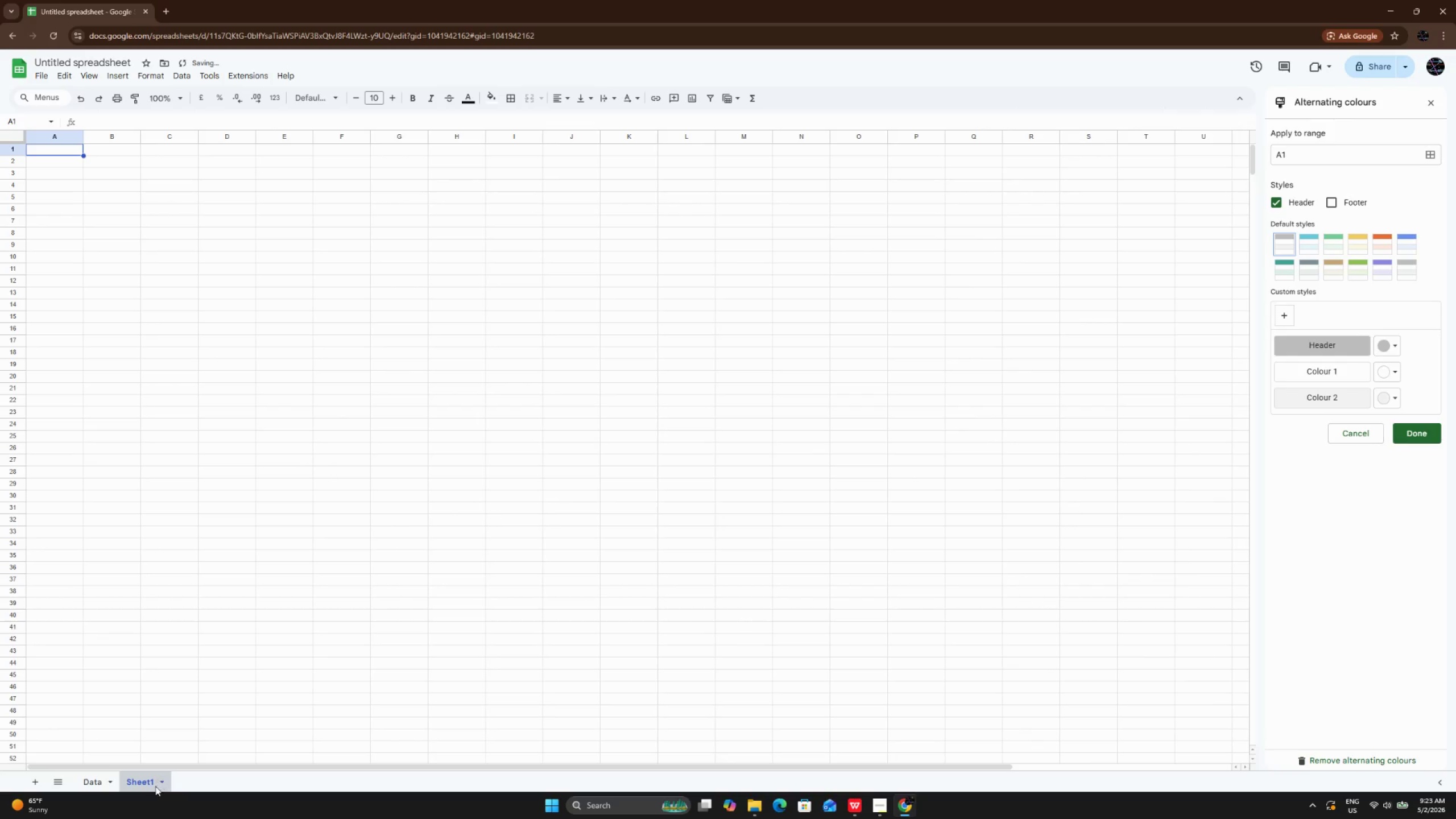 
right_click([136, 780])
 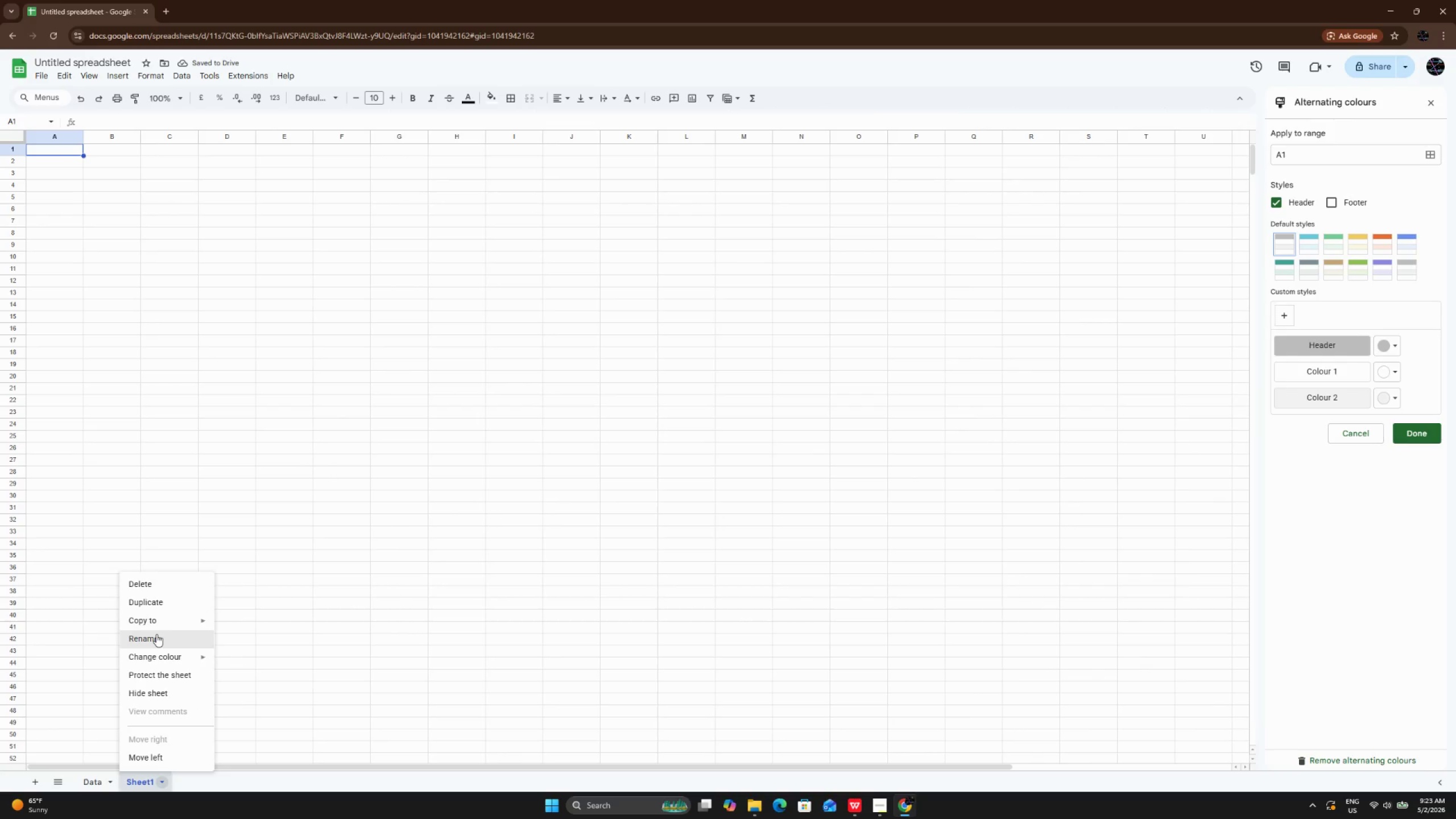 
left_click([156, 634])
 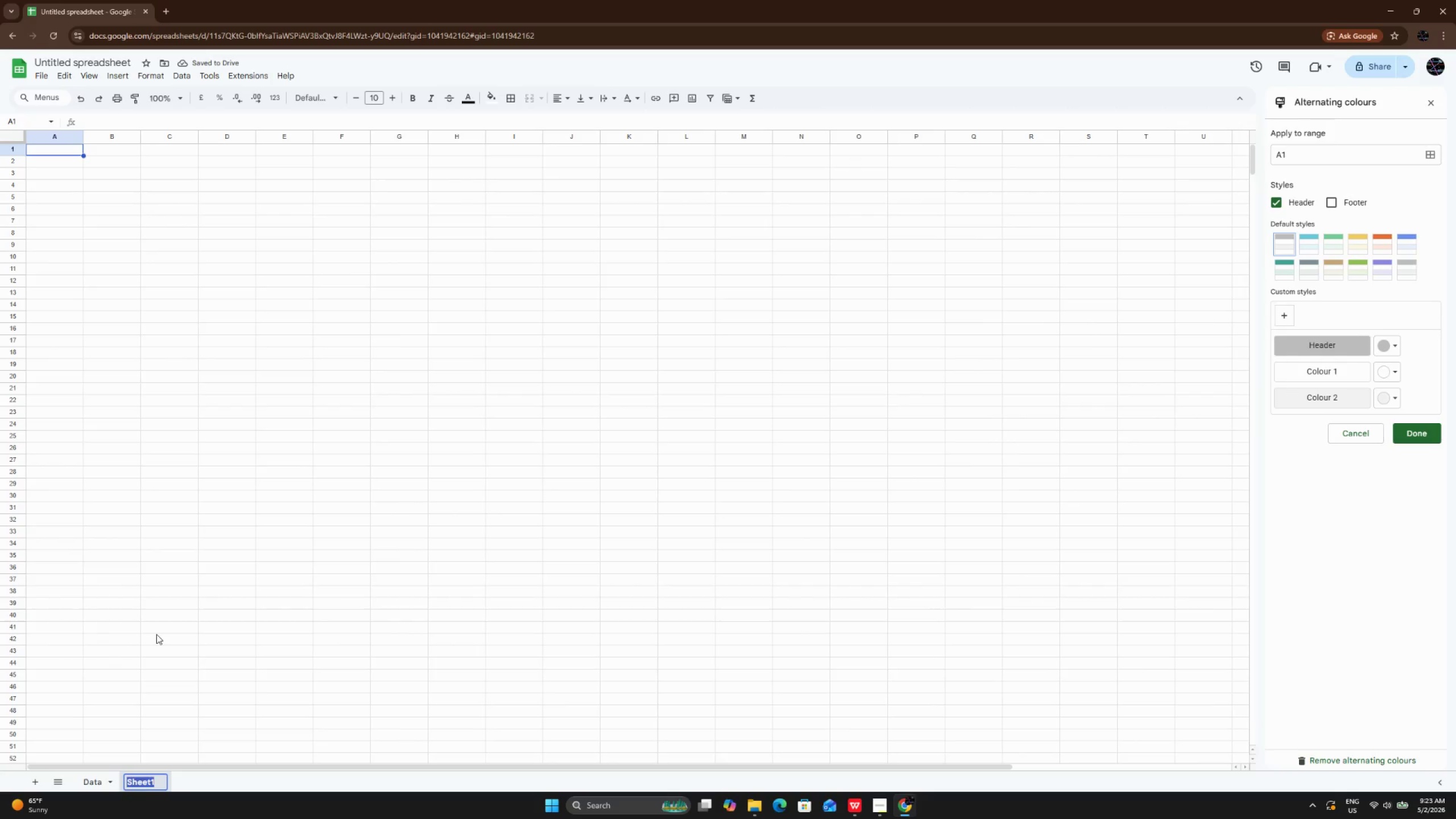 
key(Backspace)
type(h)
key(Backspace)
type(h)
key(Backspace)
type(h)
key(Backspace)
type(Hel)
 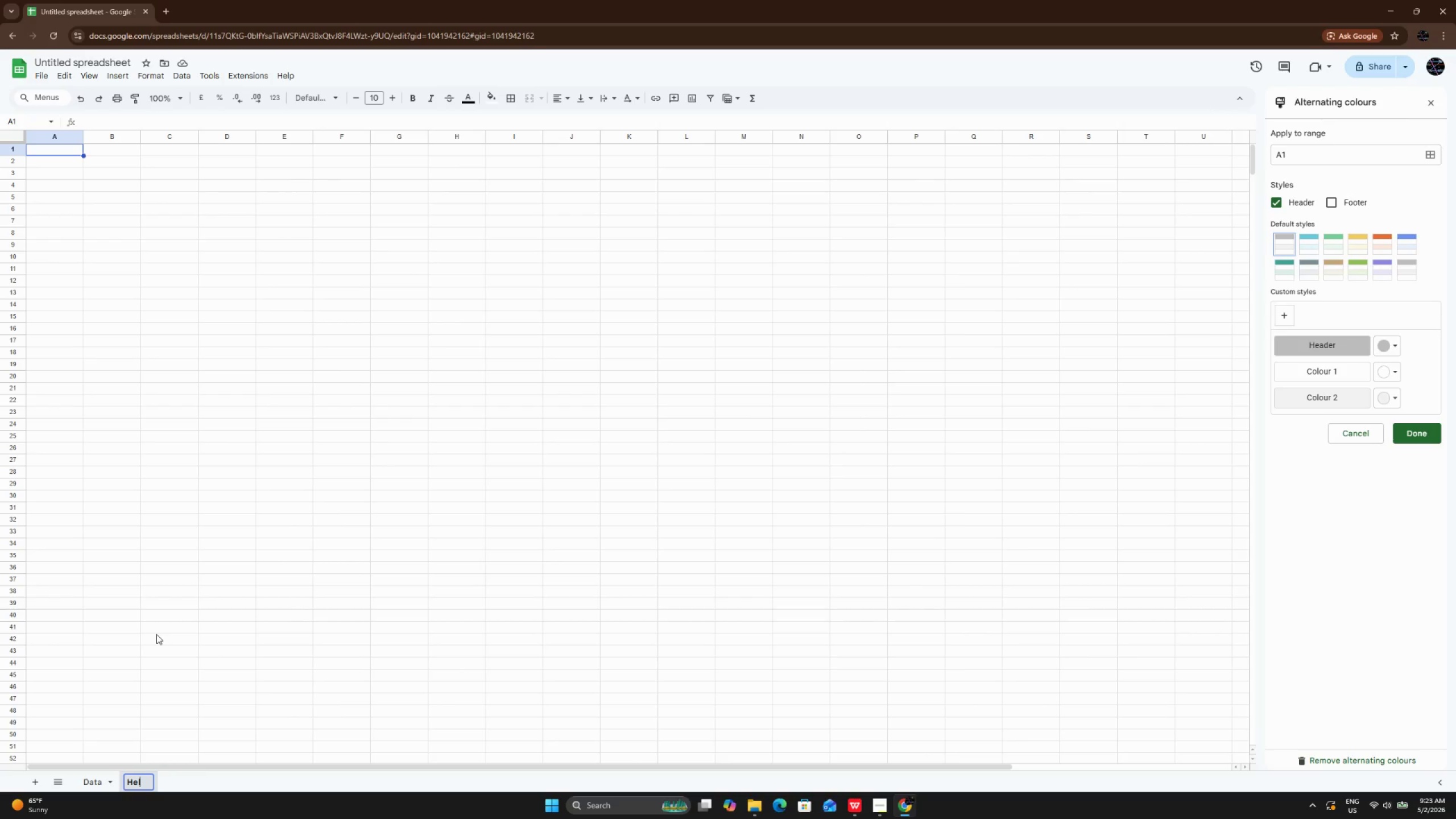 
wait(5.94)
 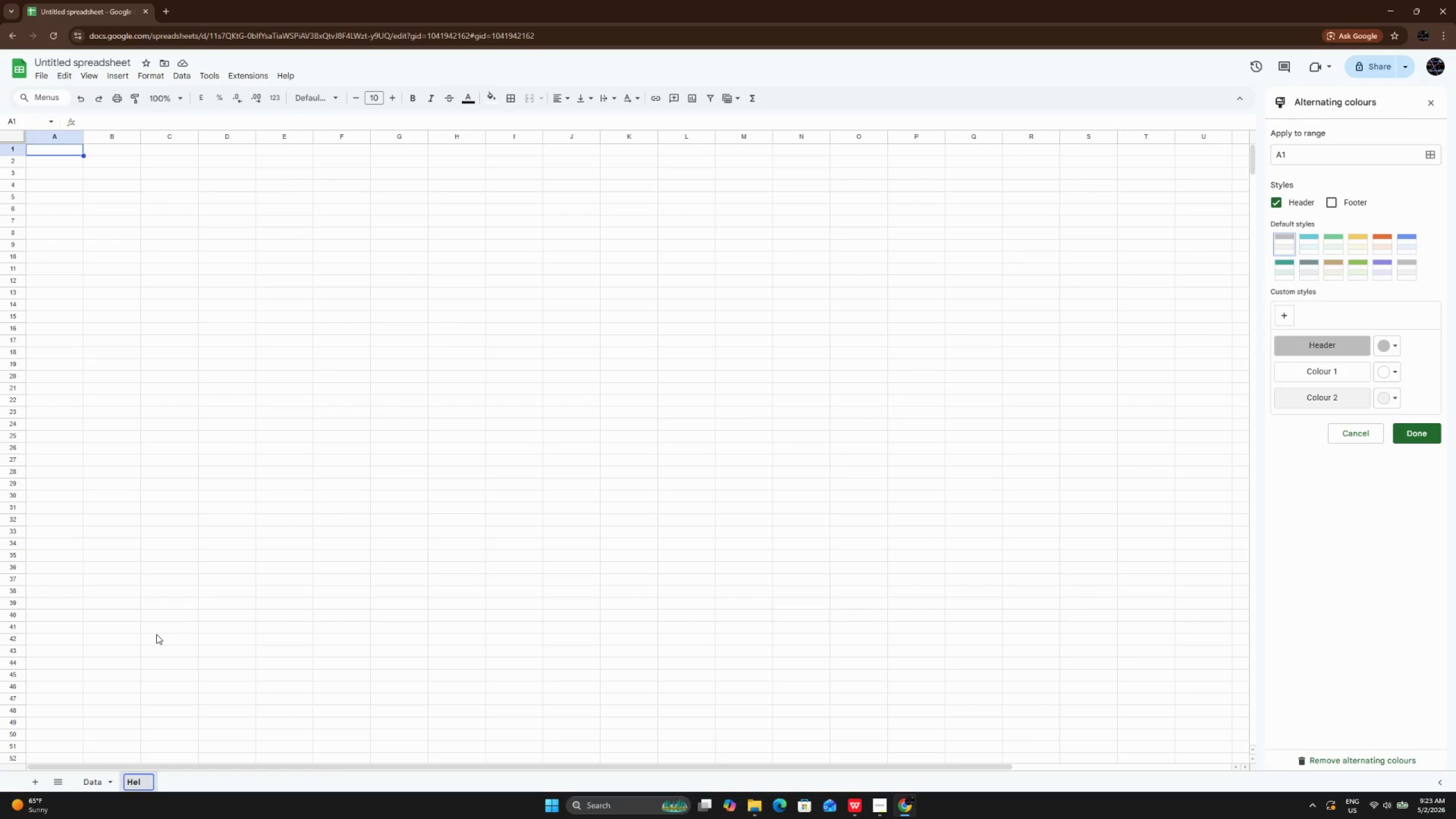 
type(per)
 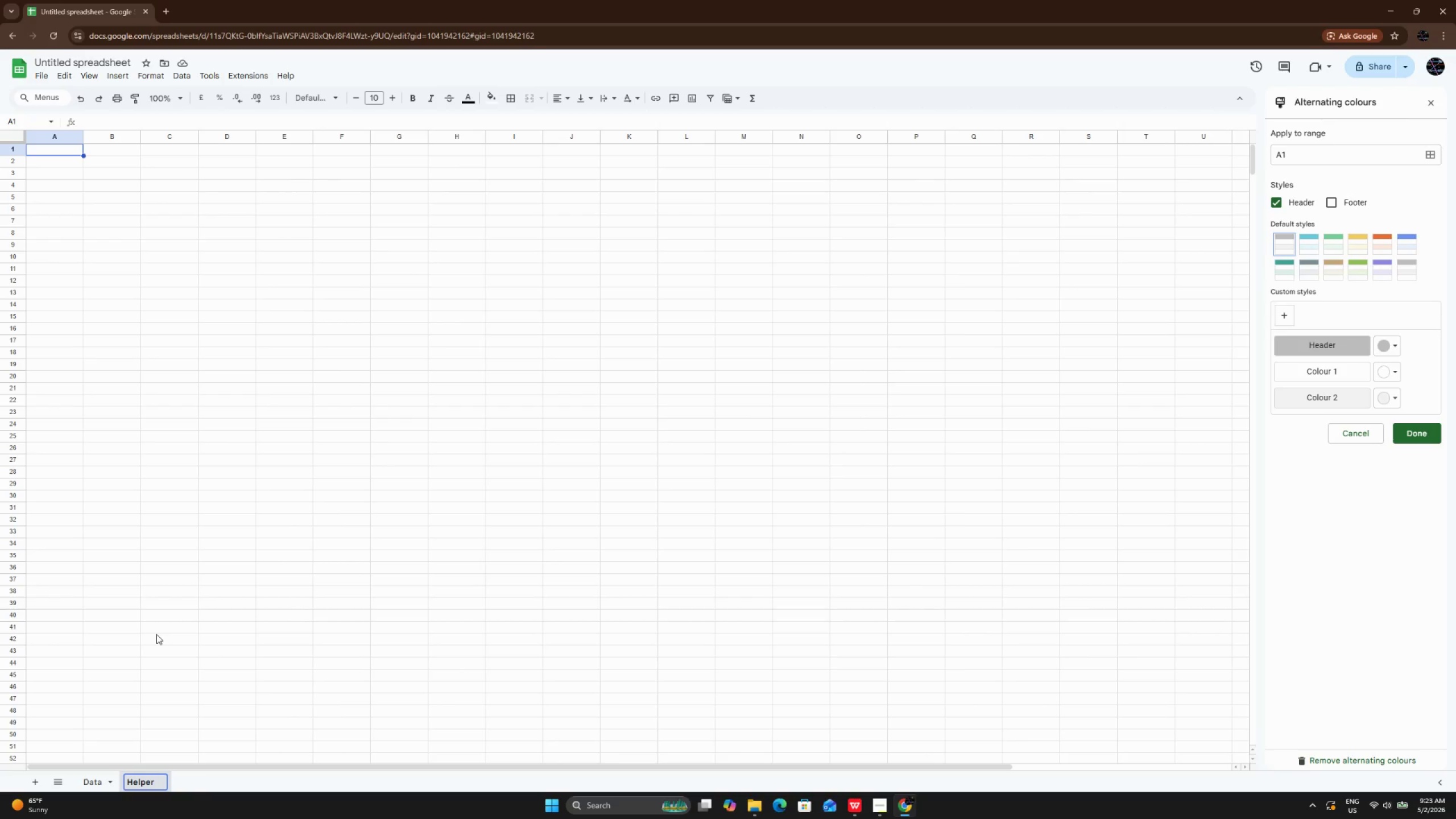 
key(Enter)
 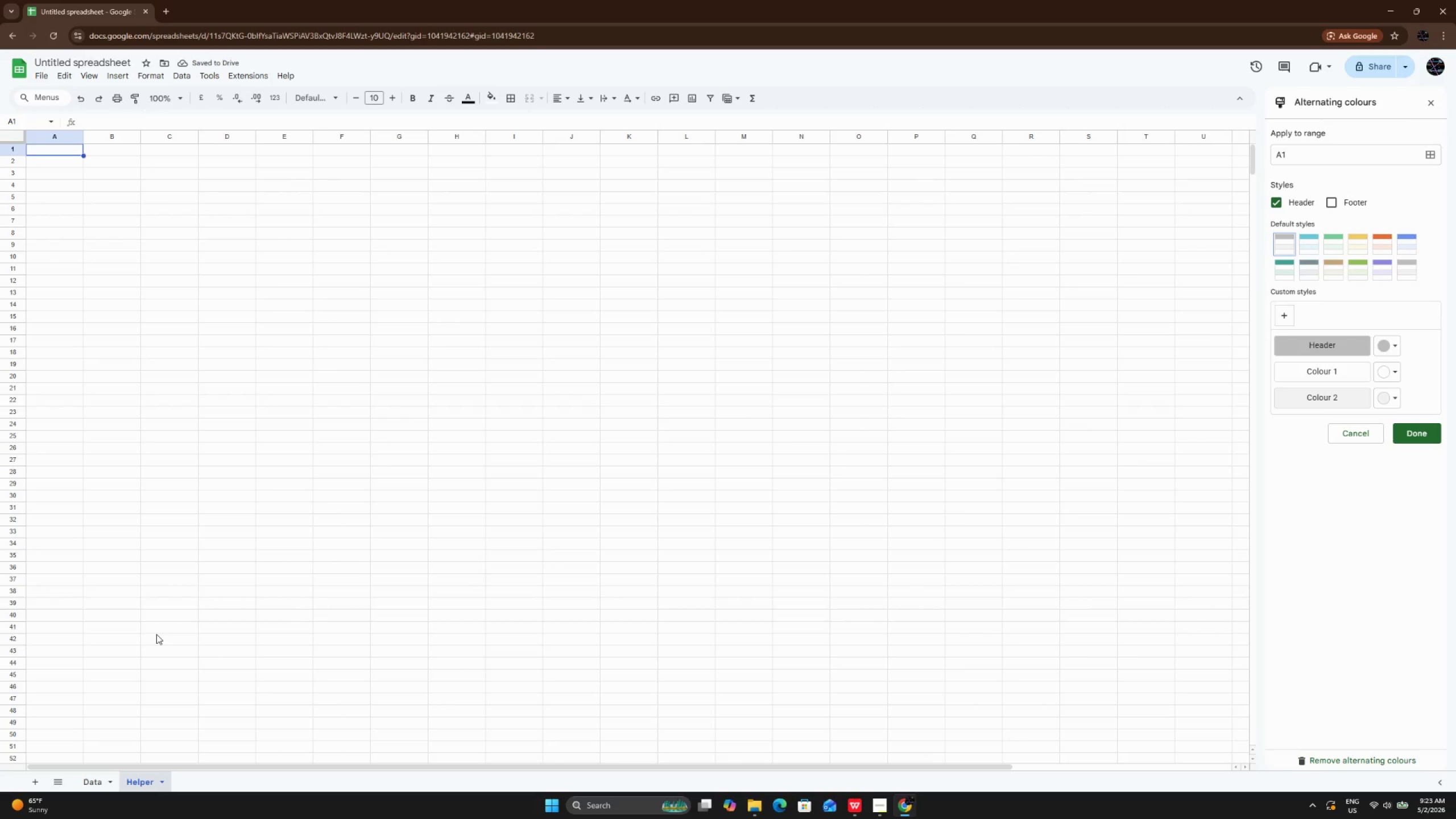 
wait(5.25)
 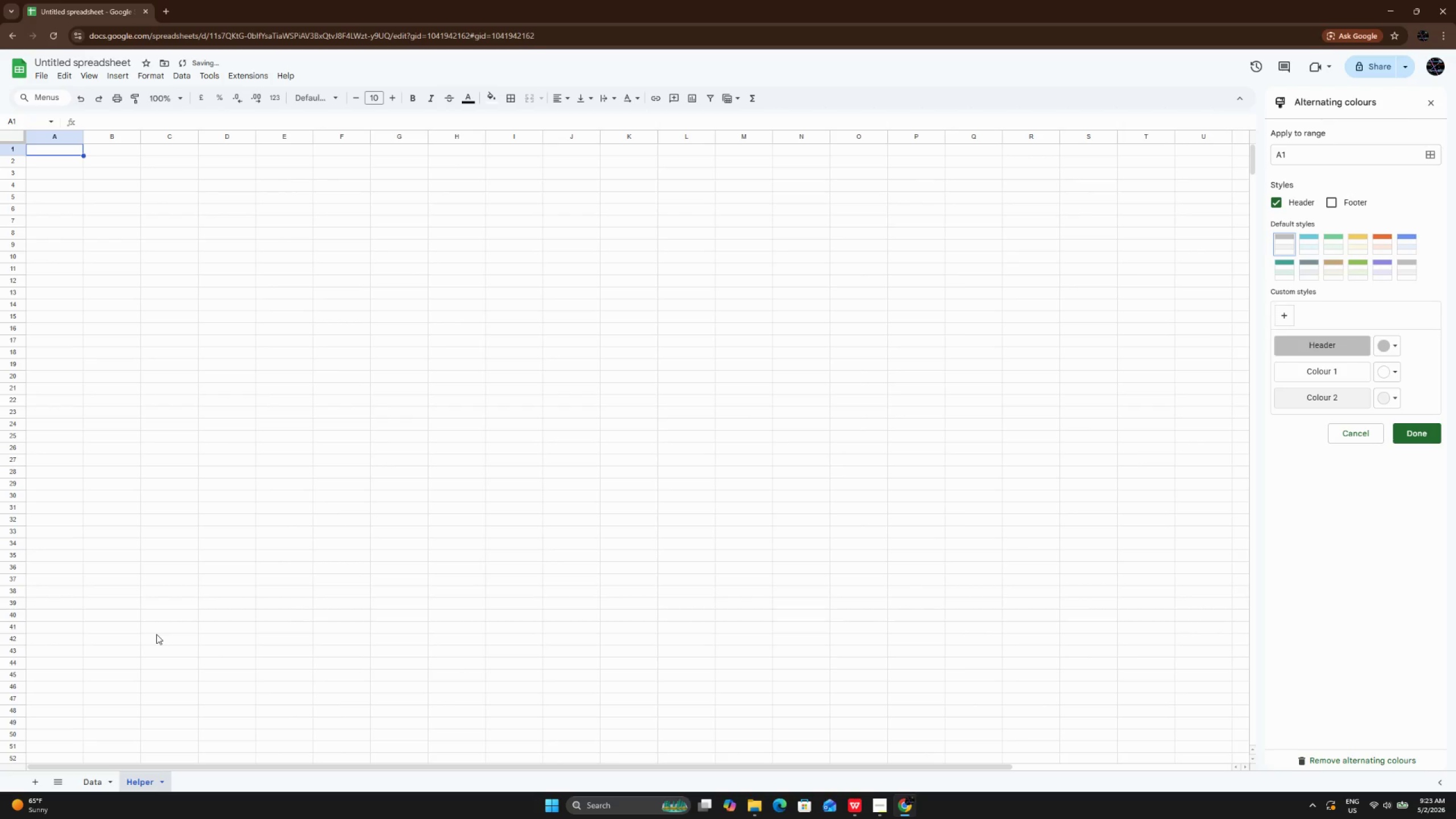 
left_click([39, 779])
 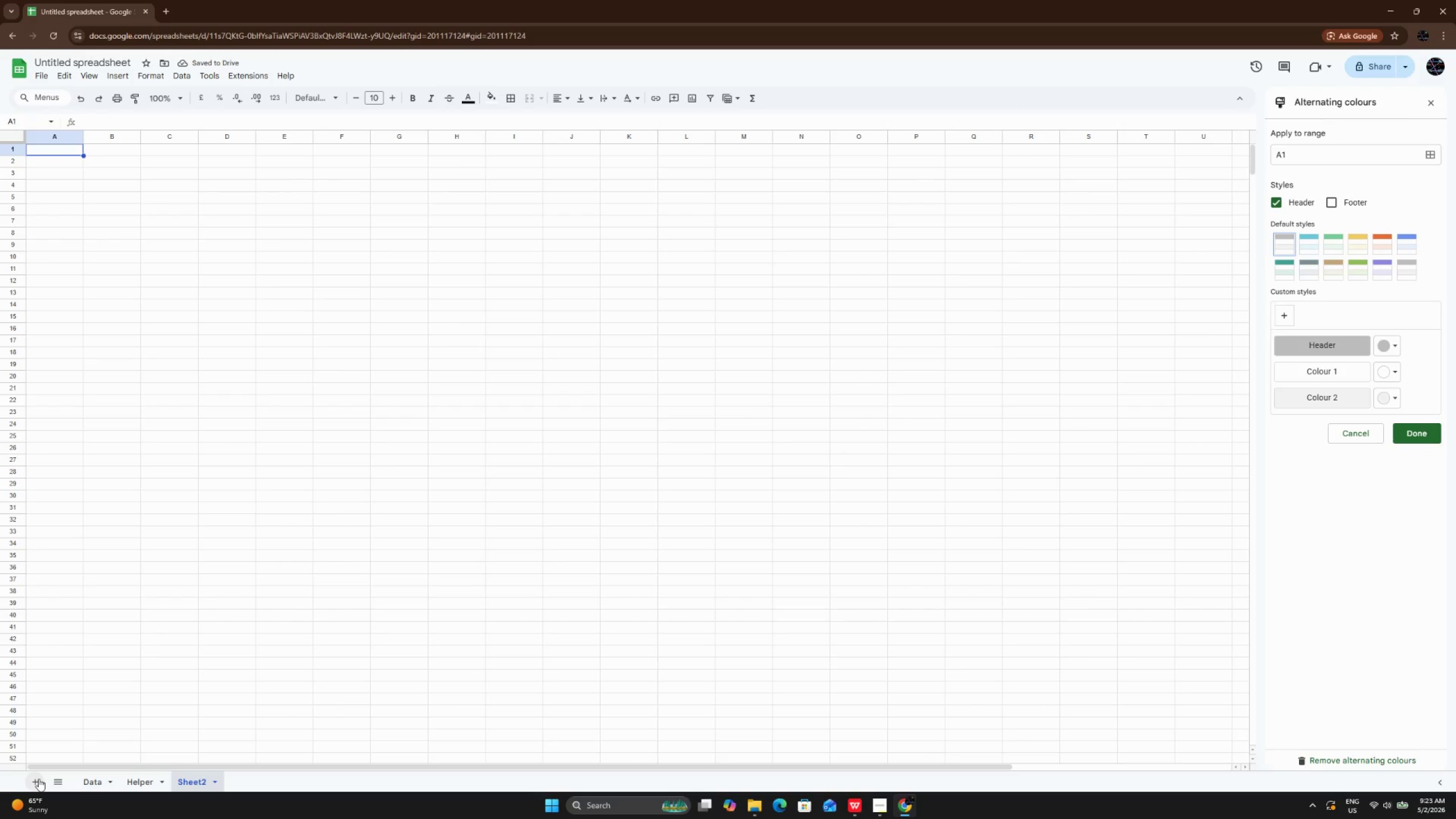 
wait(9.83)
 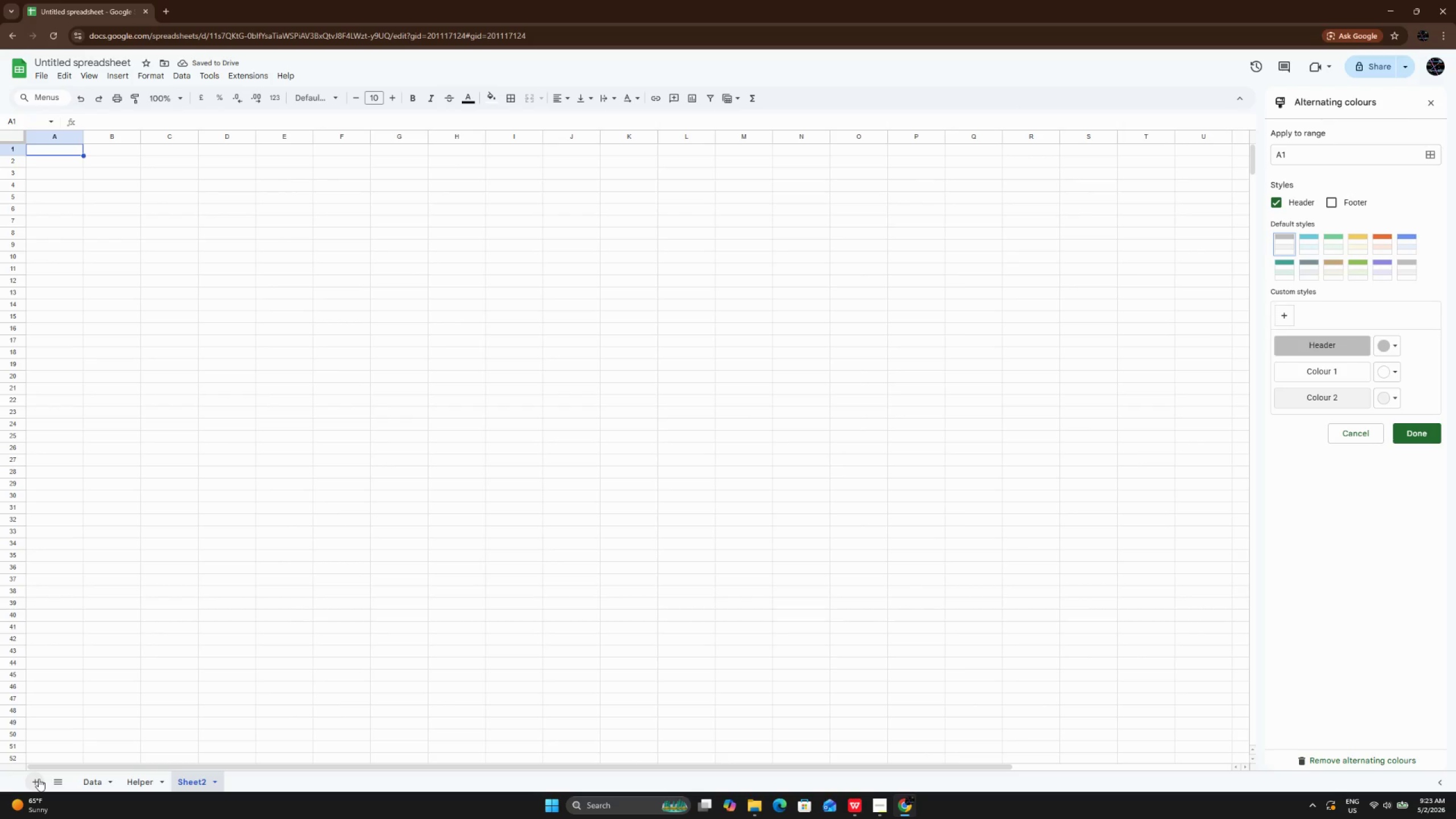 
right_click([188, 780])
 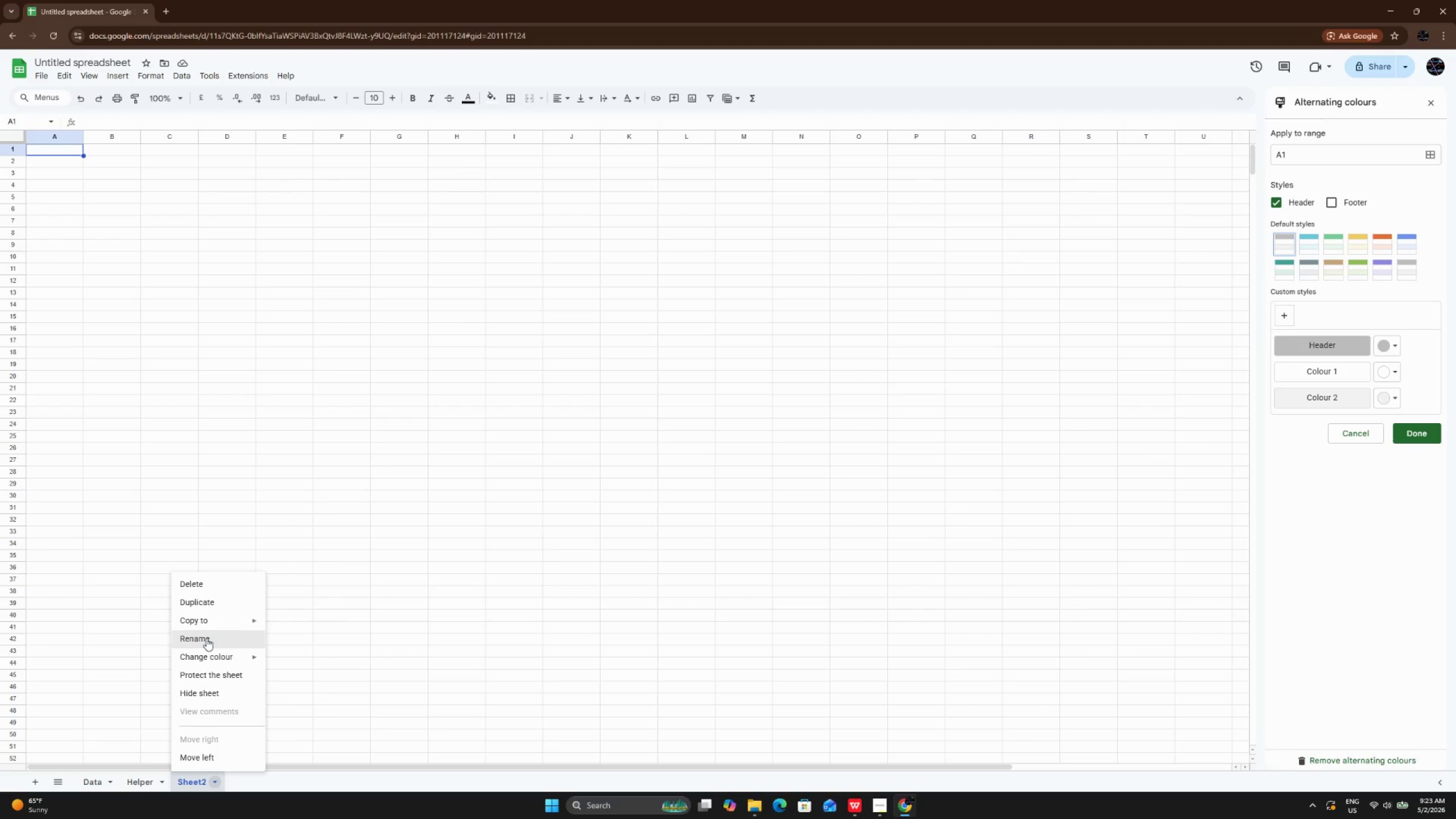 
left_click([206, 638])
 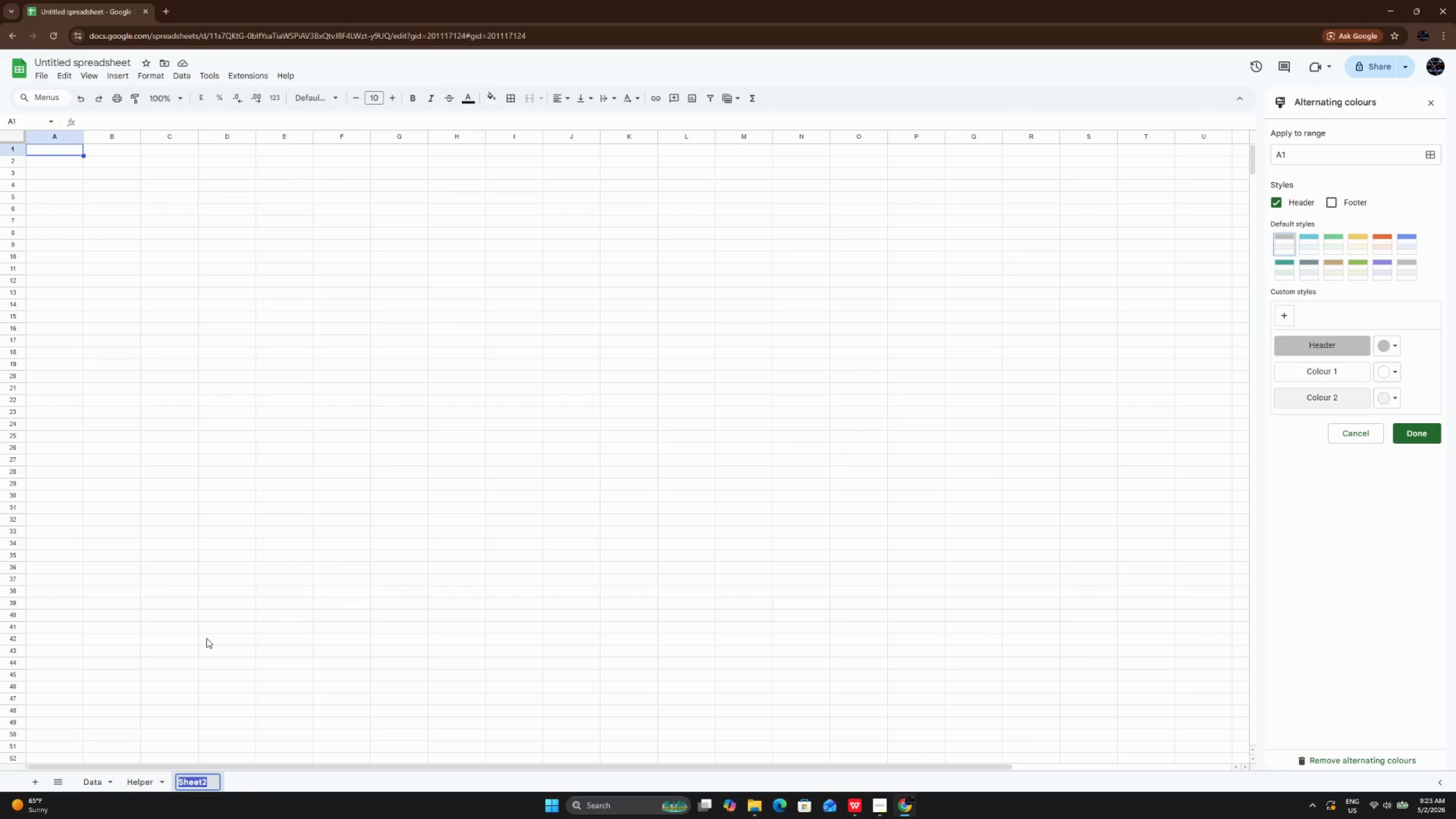 
key(Backspace)
type(Pivot)
 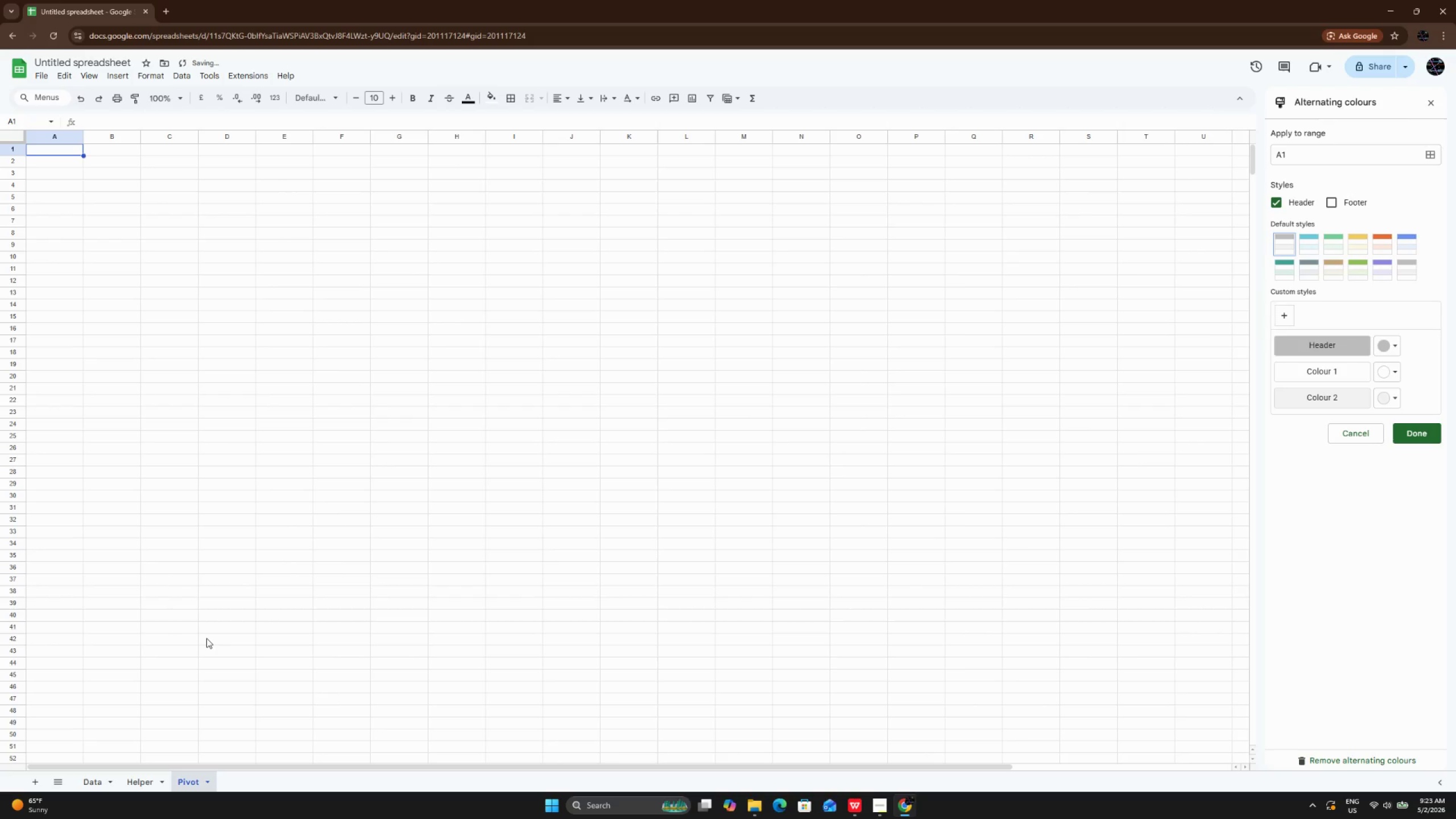 
key(Enter)
 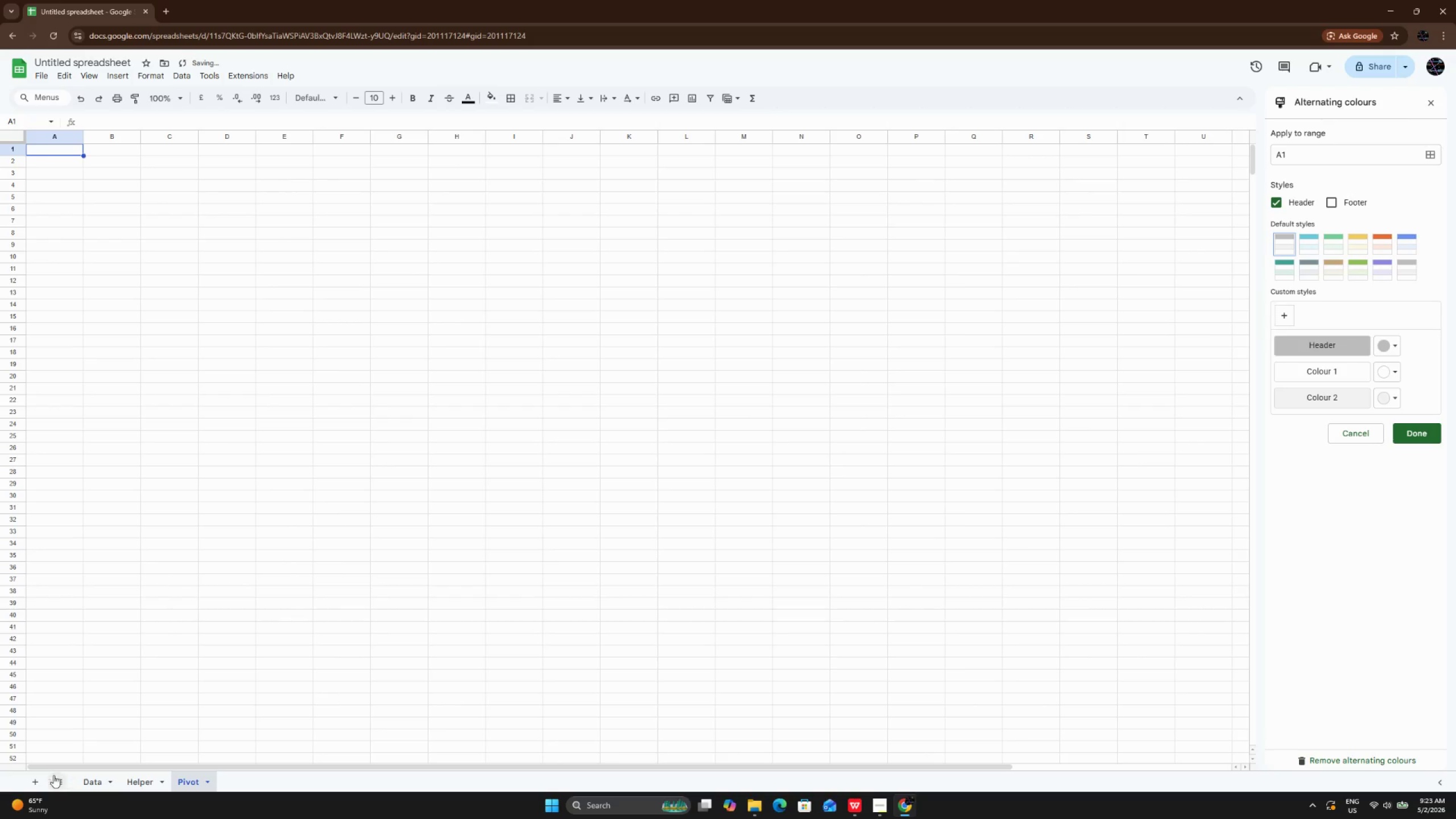 
left_click([36, 779])
 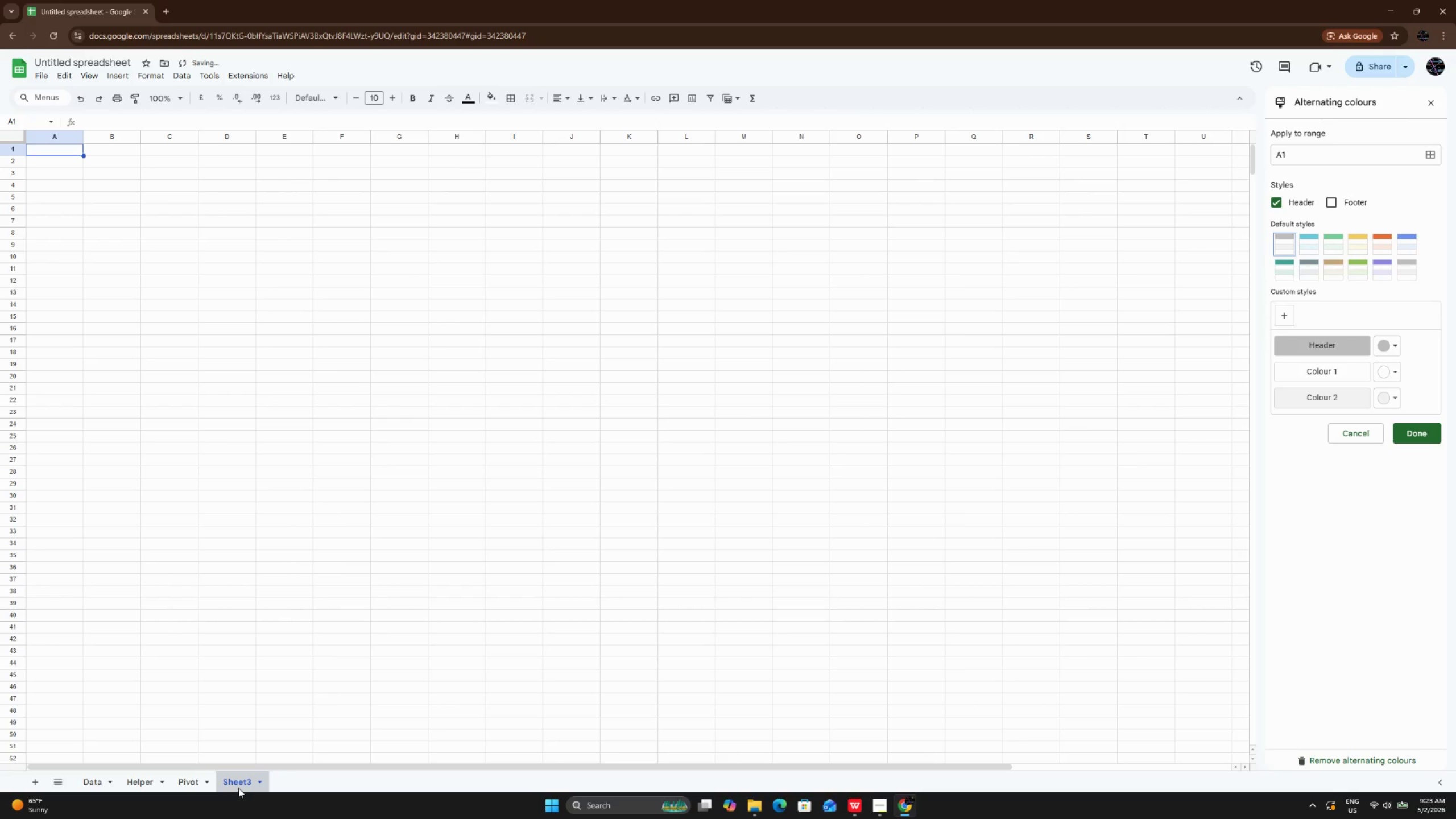 
right_click([238, 788])
 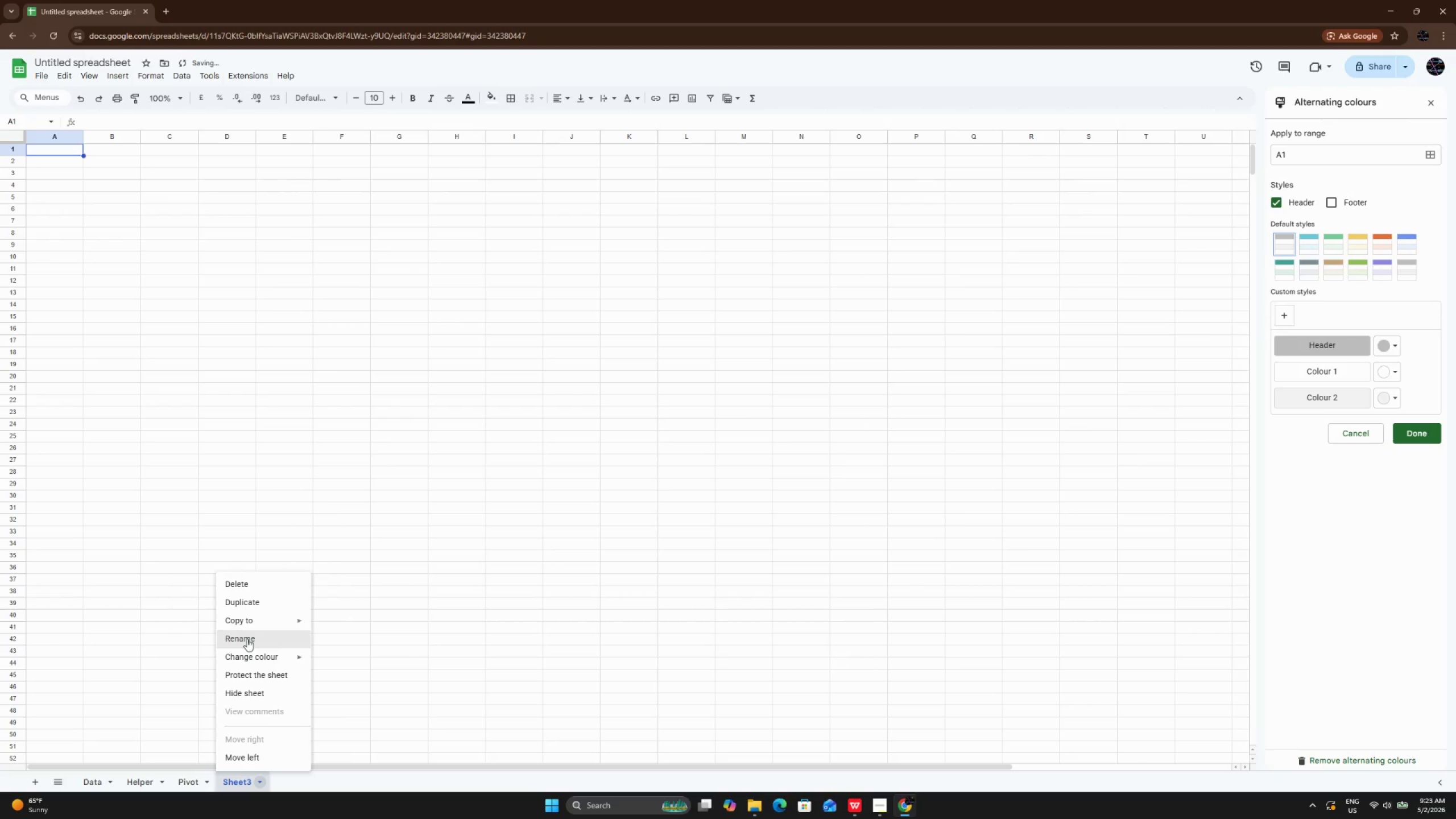 
left_click([247, 639])
 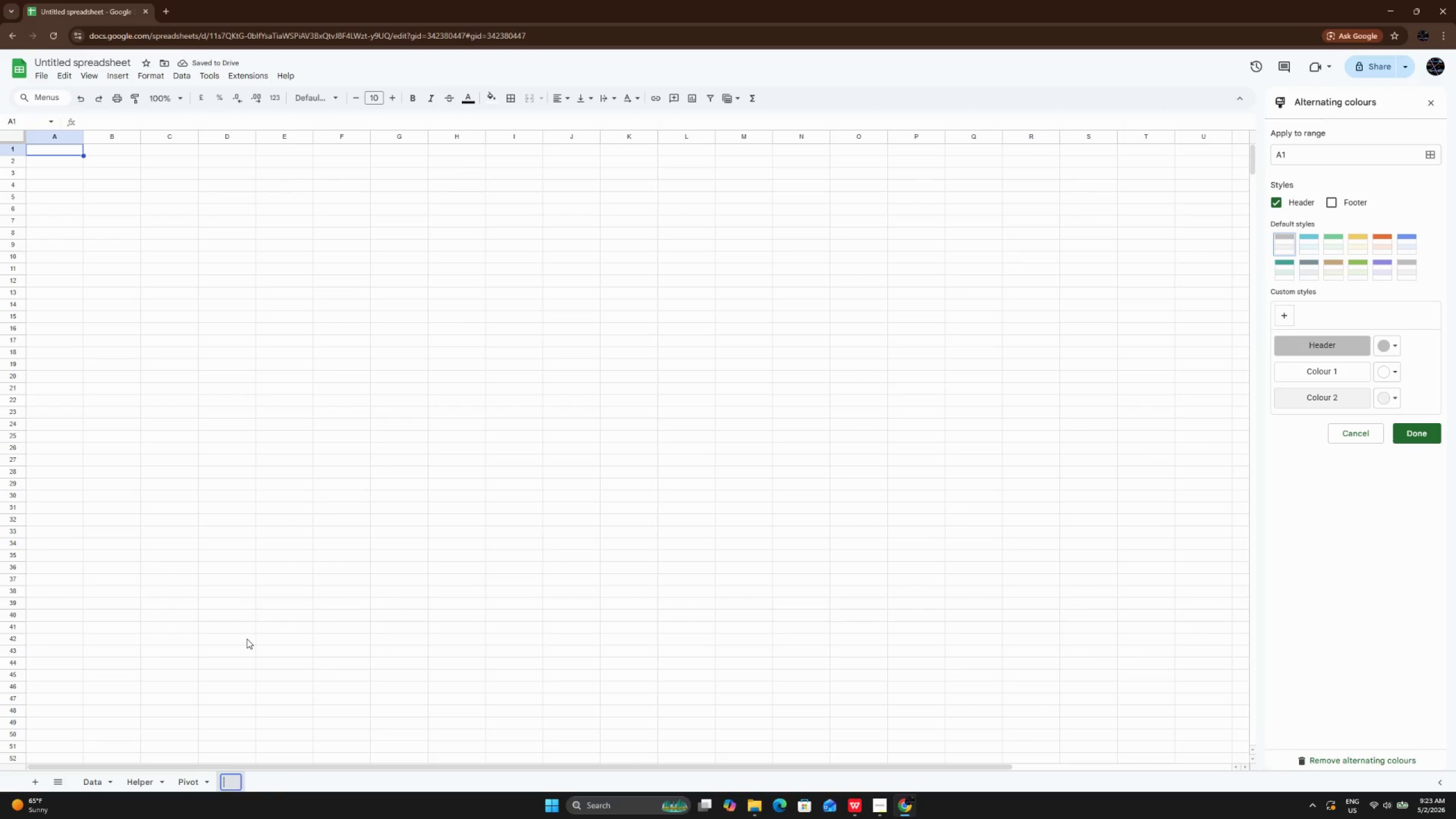 
key(Backspace)
type(DA)
key(Backspace)
type(ashboard)
 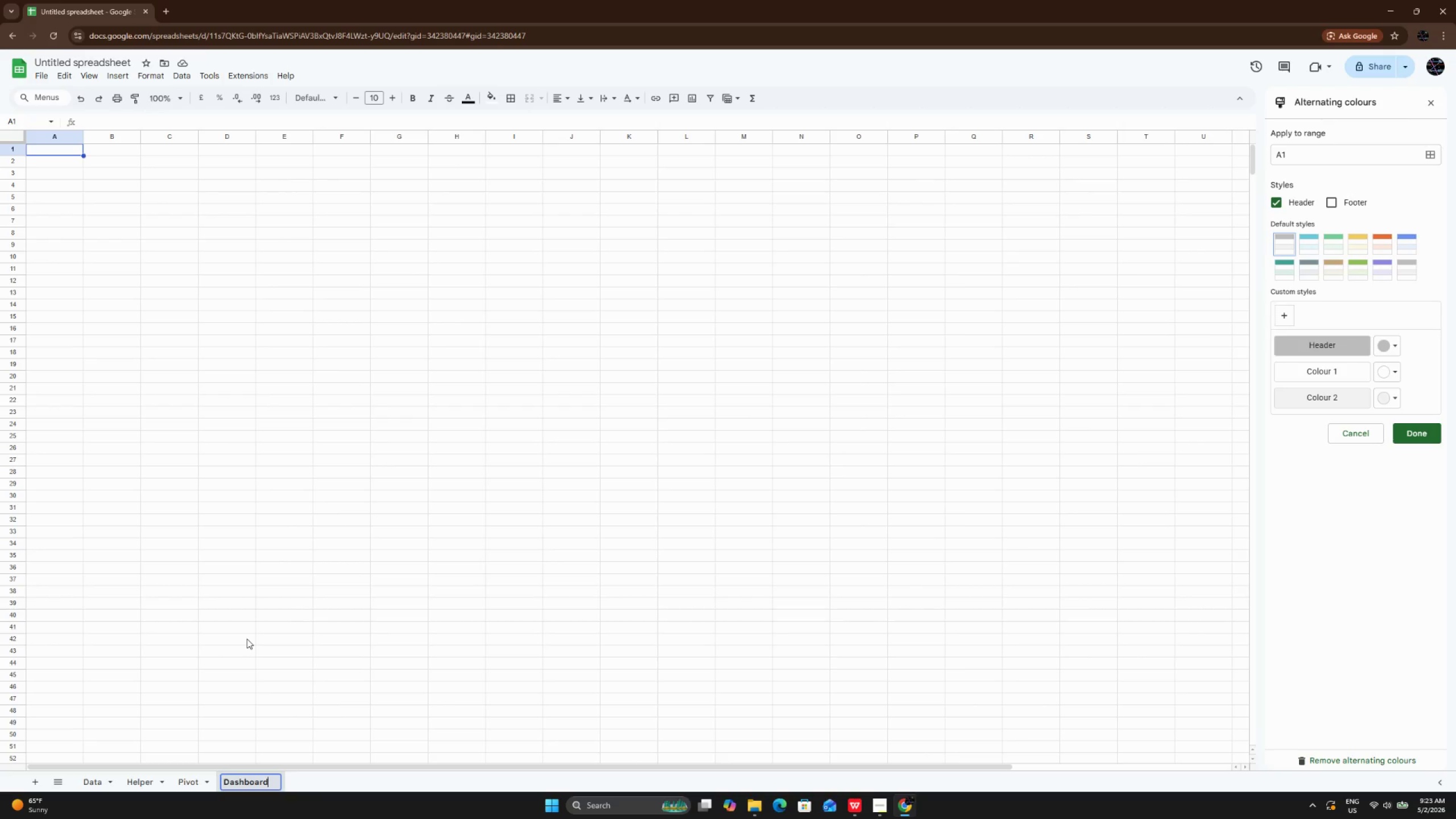 
key(Enter)
 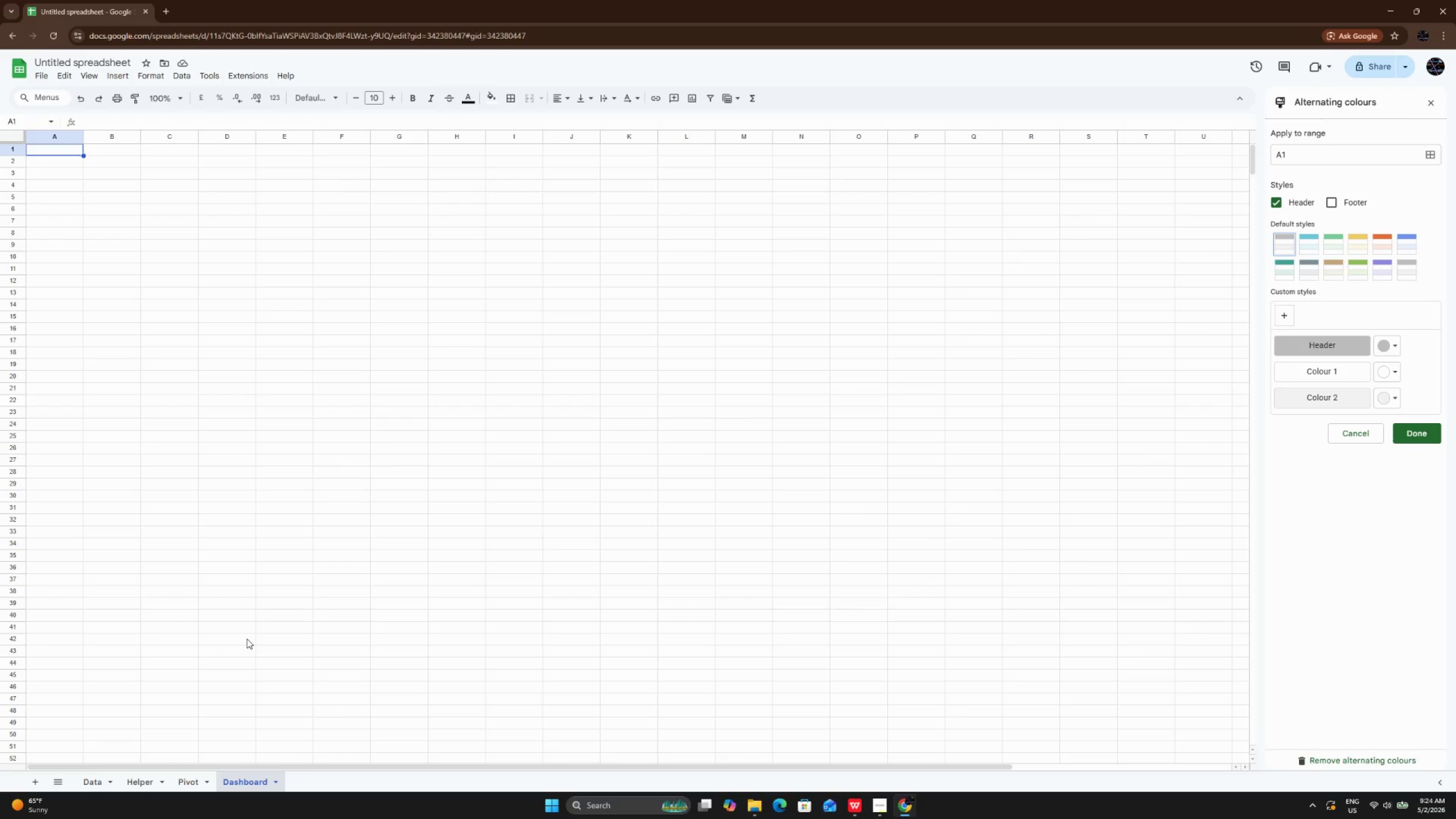 
wait(16.97)
 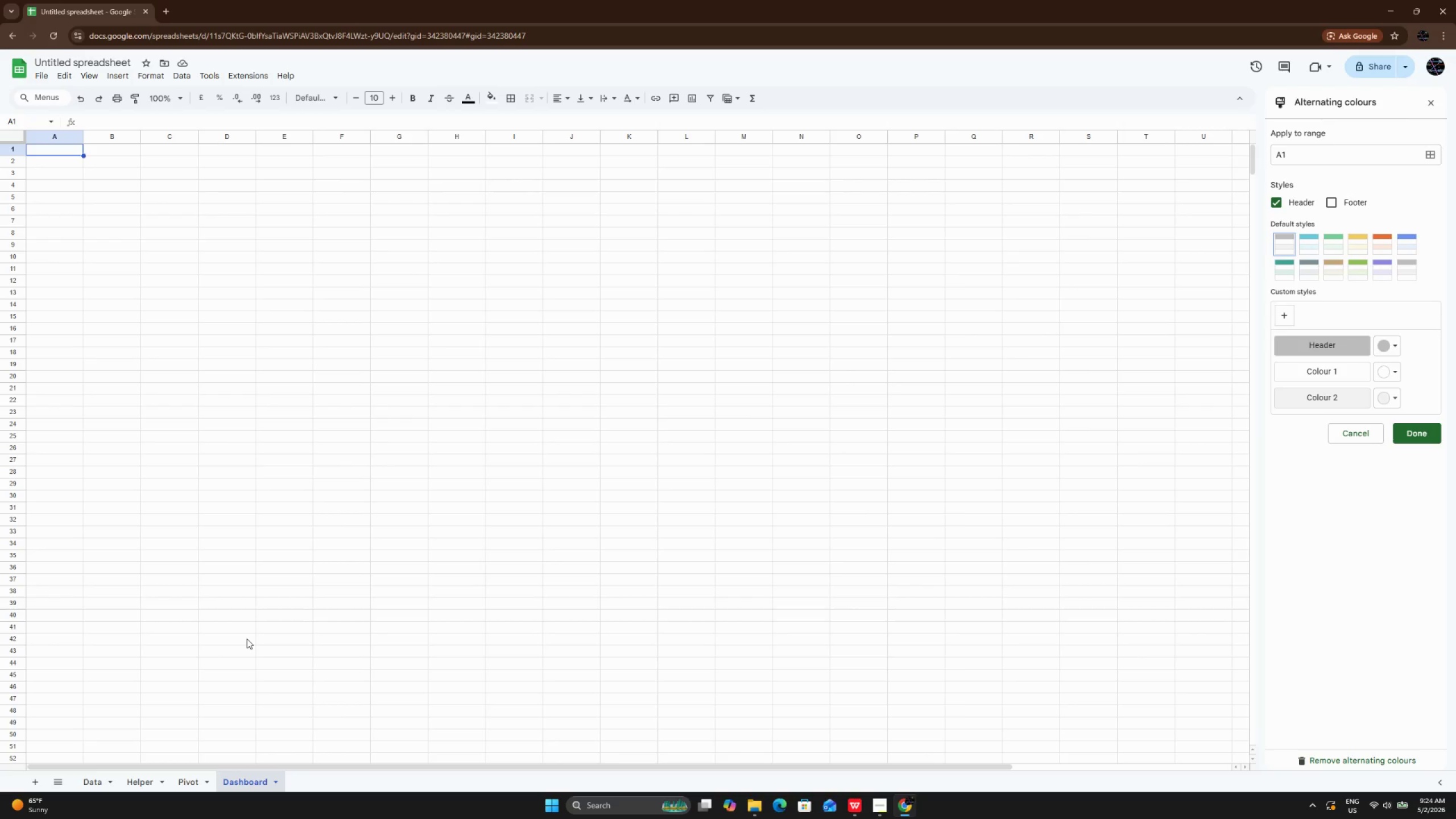 
left_click([142, 786])
 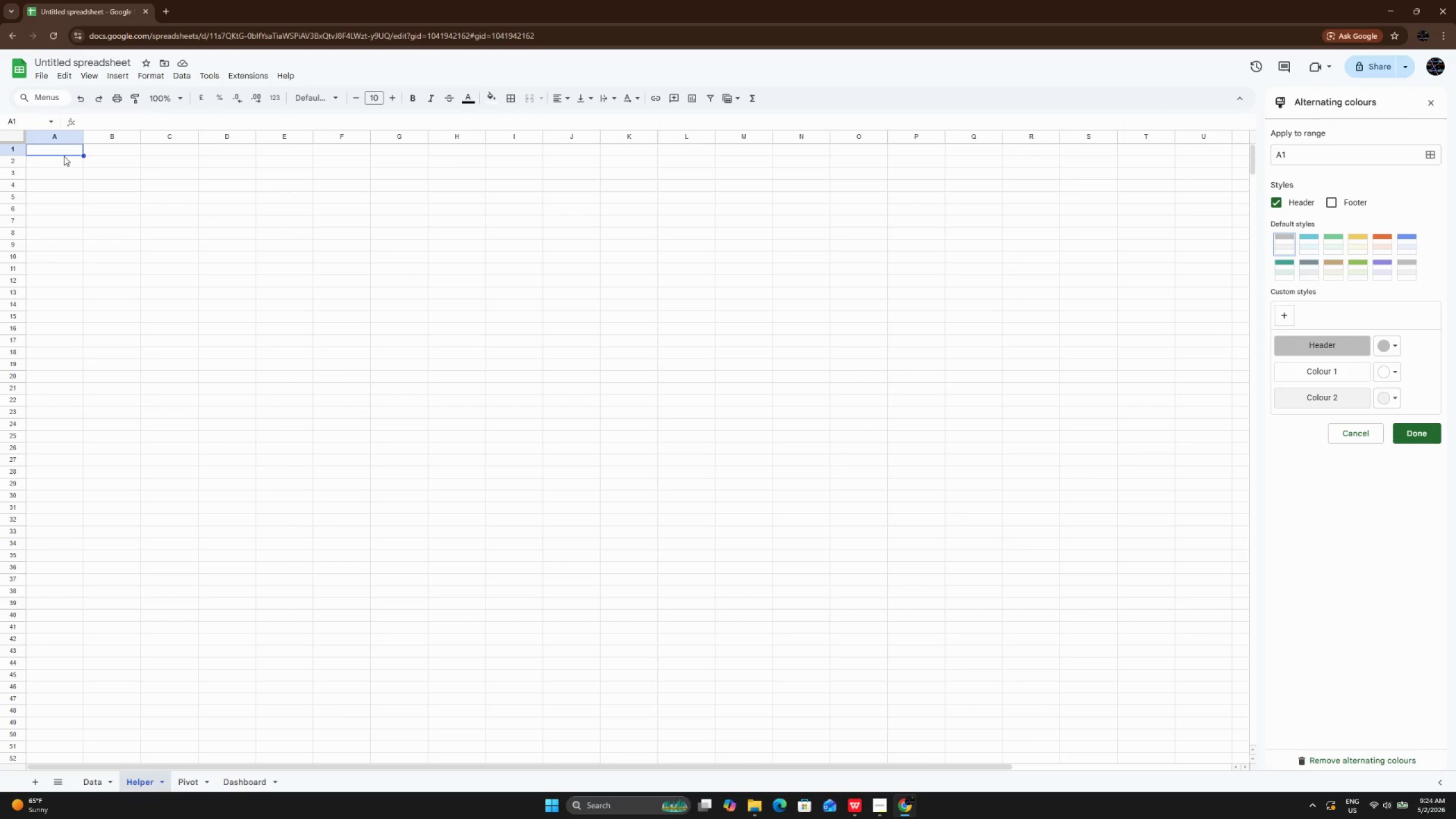 
wait(11.06)
 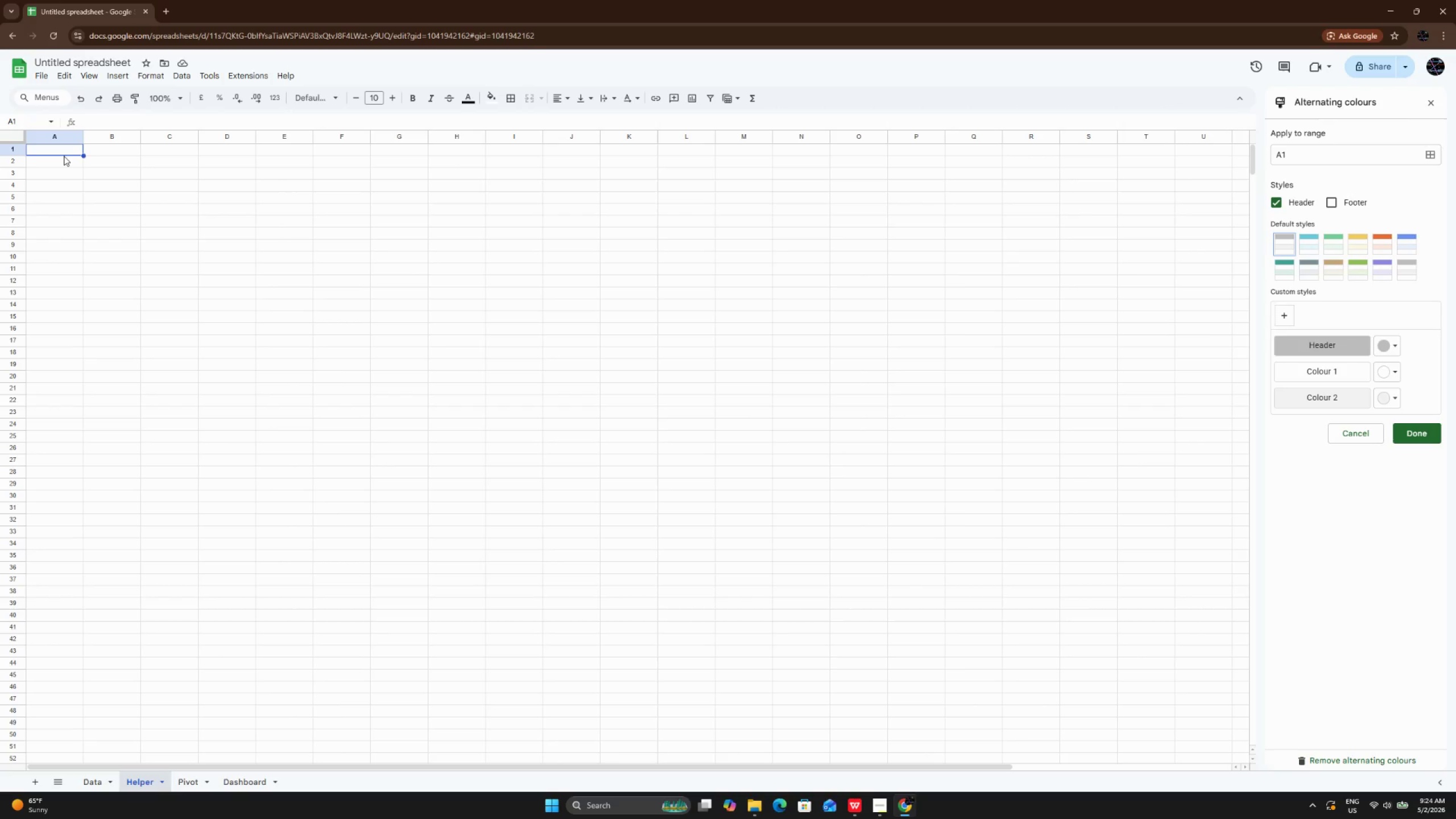 
double_click([68, 154])
 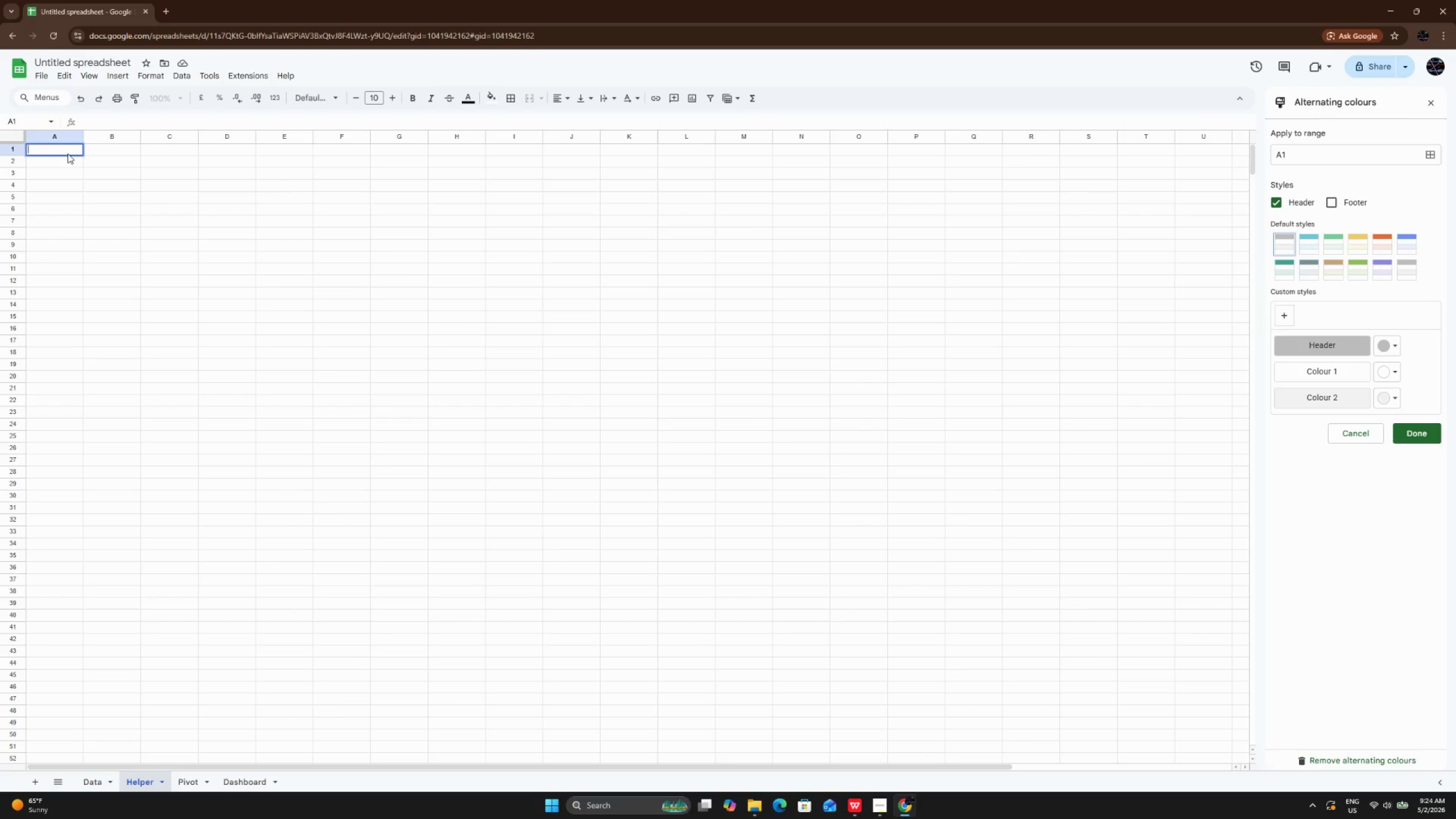 
type(=FL)
 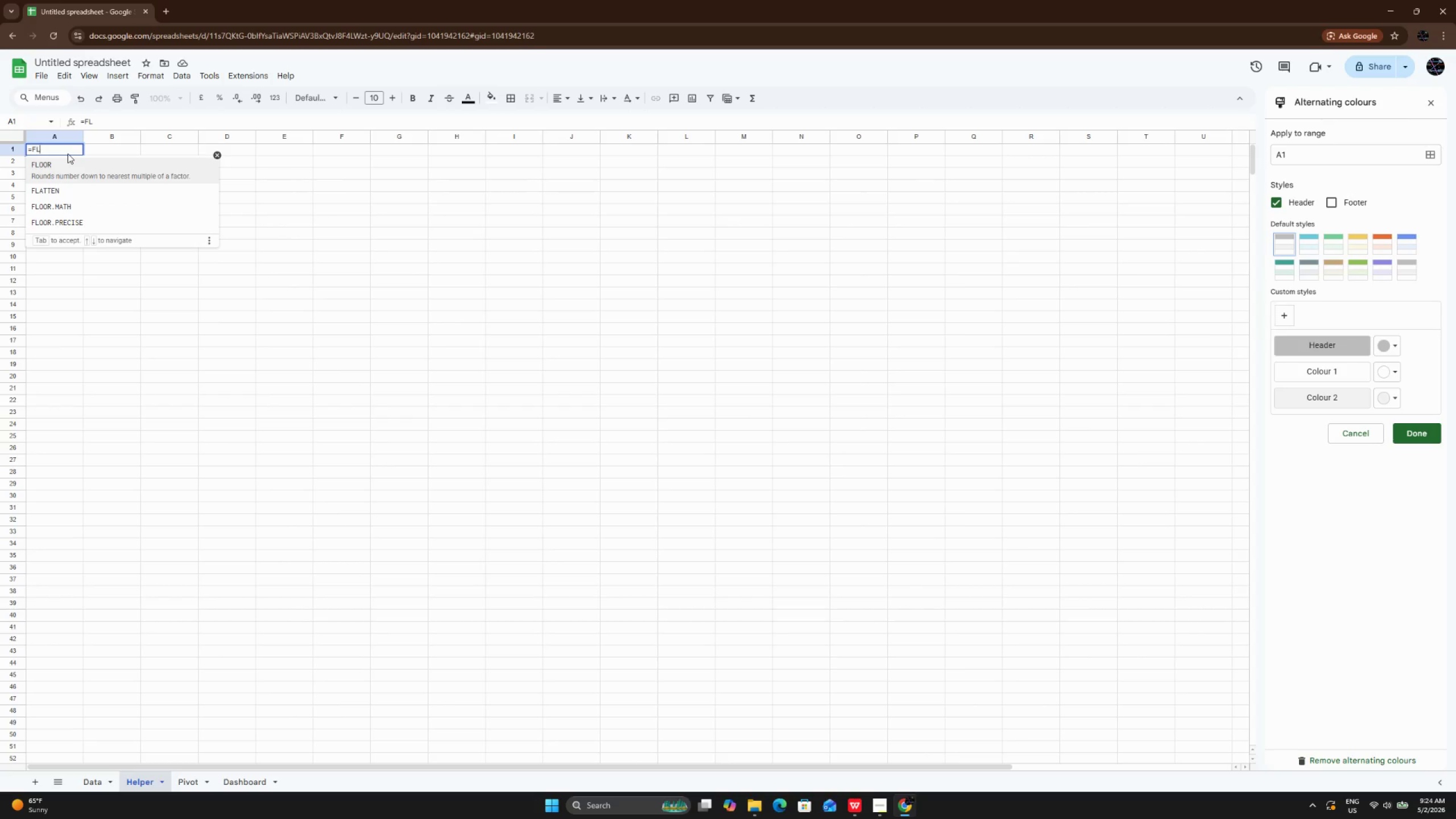 
key(Backspace)
type(ILTER)
 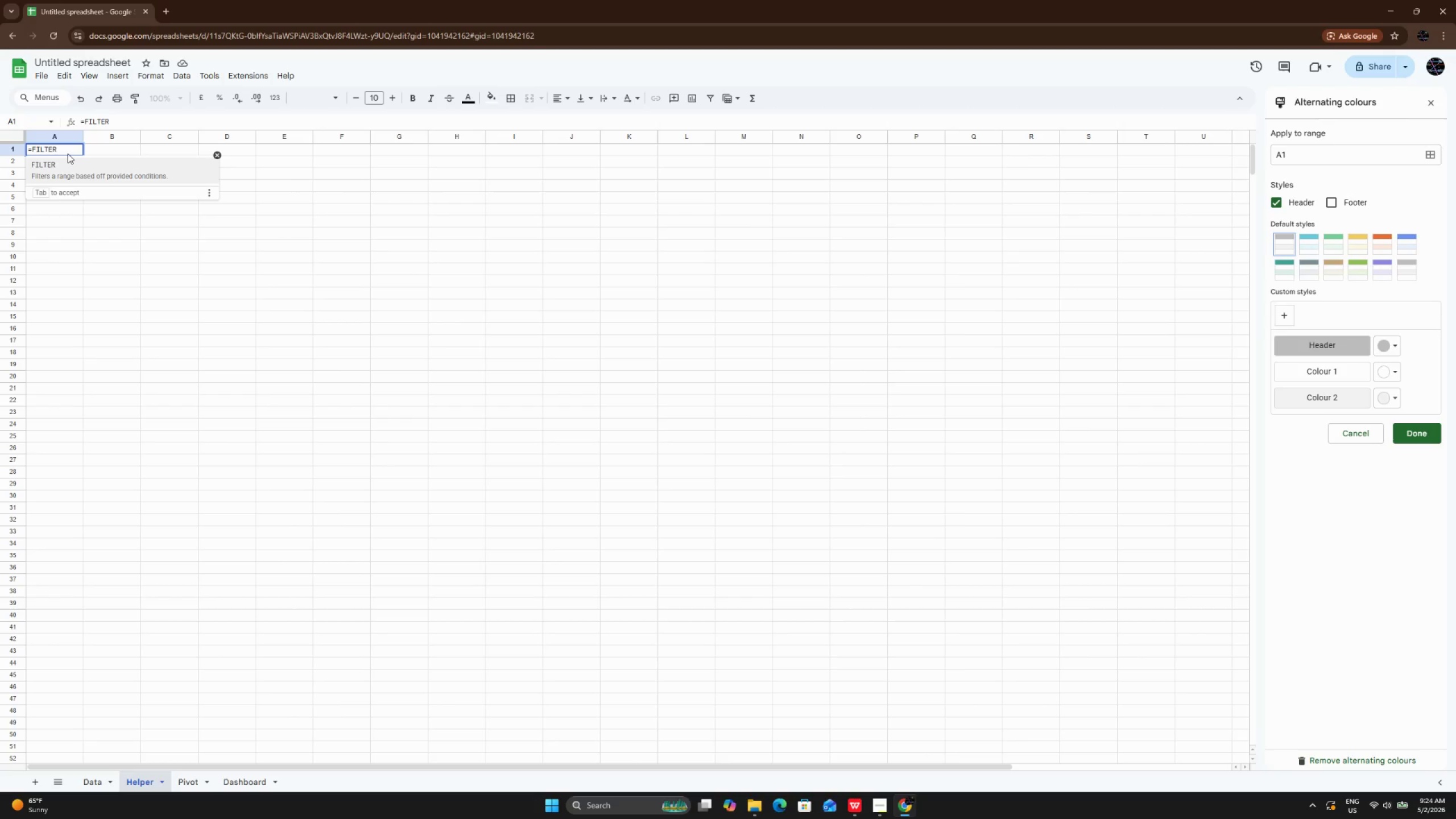 
wait(7.84)
 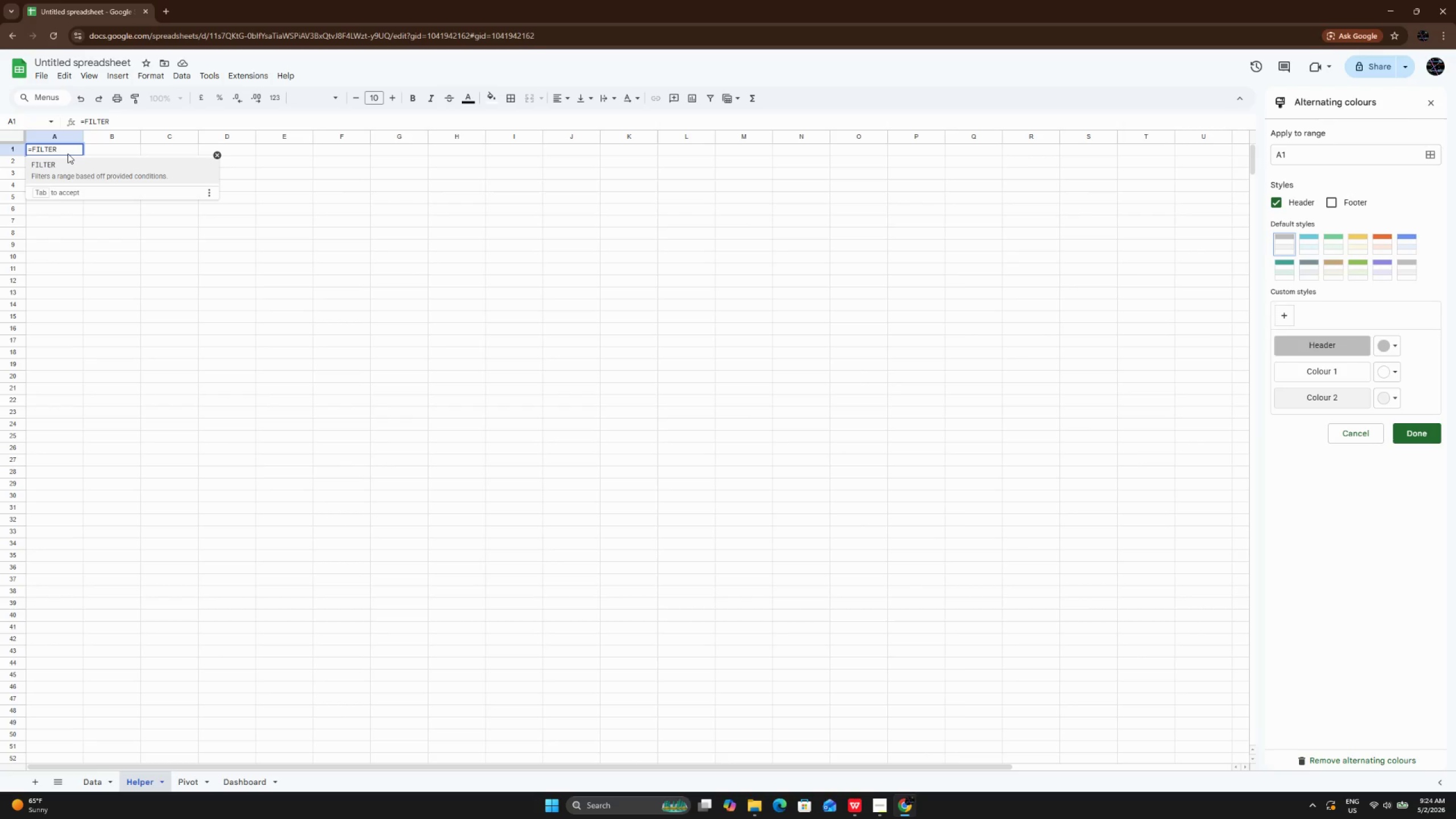 
type(TER)
key(Backspace)
key(Backspace)
key(Backspace)
 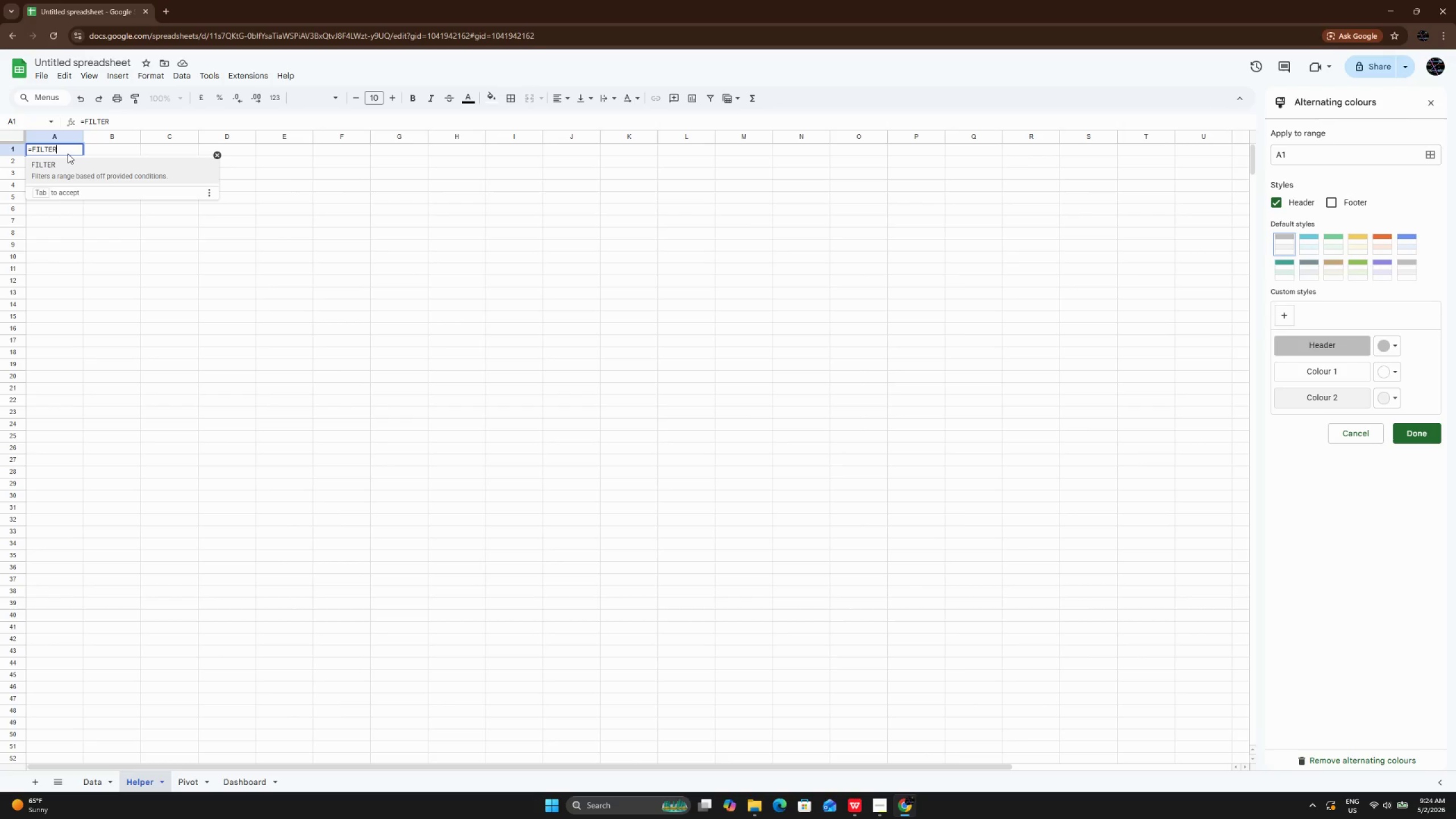 
wait(6.11)
 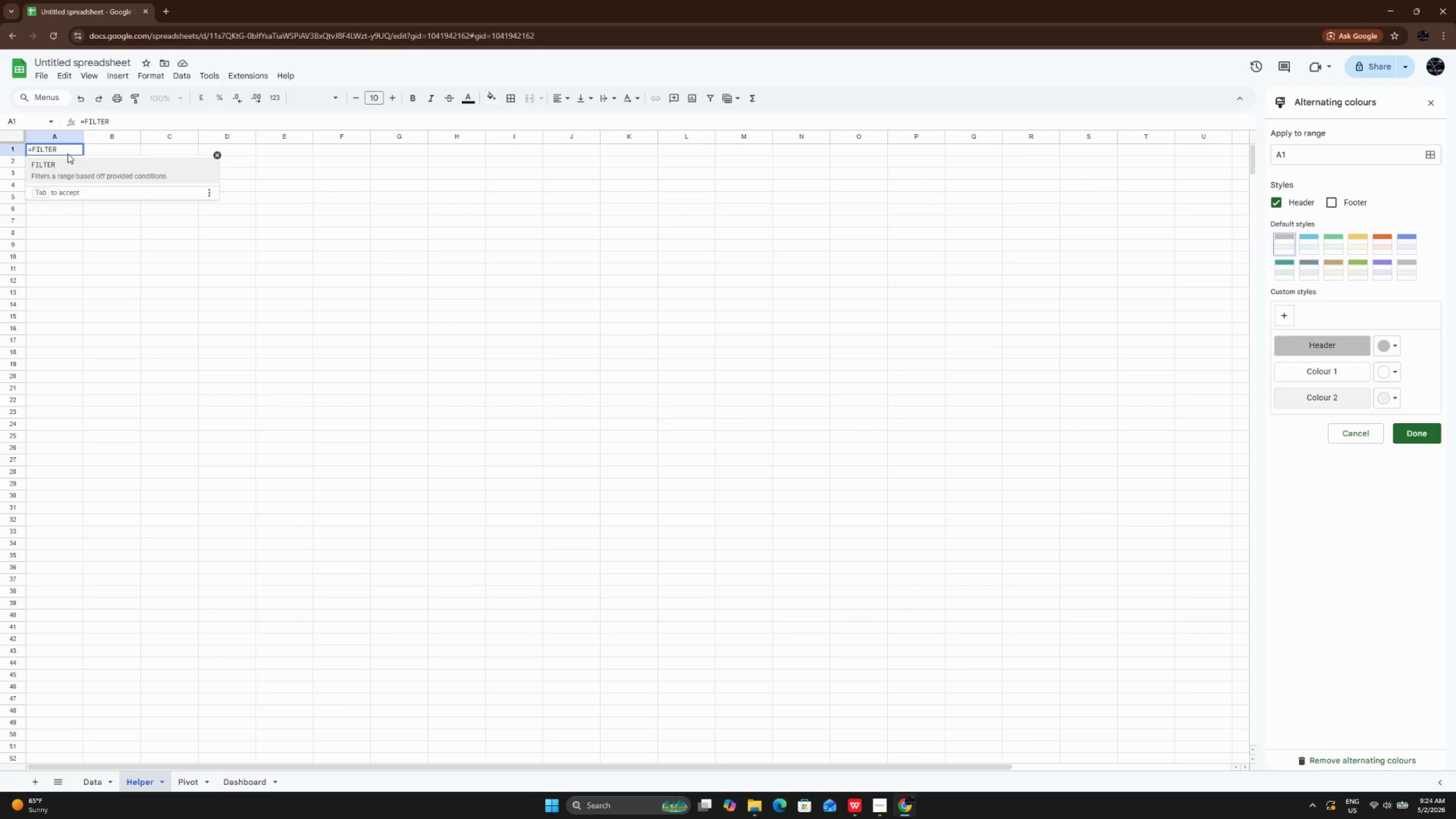 
type((DATA)
key(Backspace)
key(Backspace)
key(Backspace)
type(ata)
 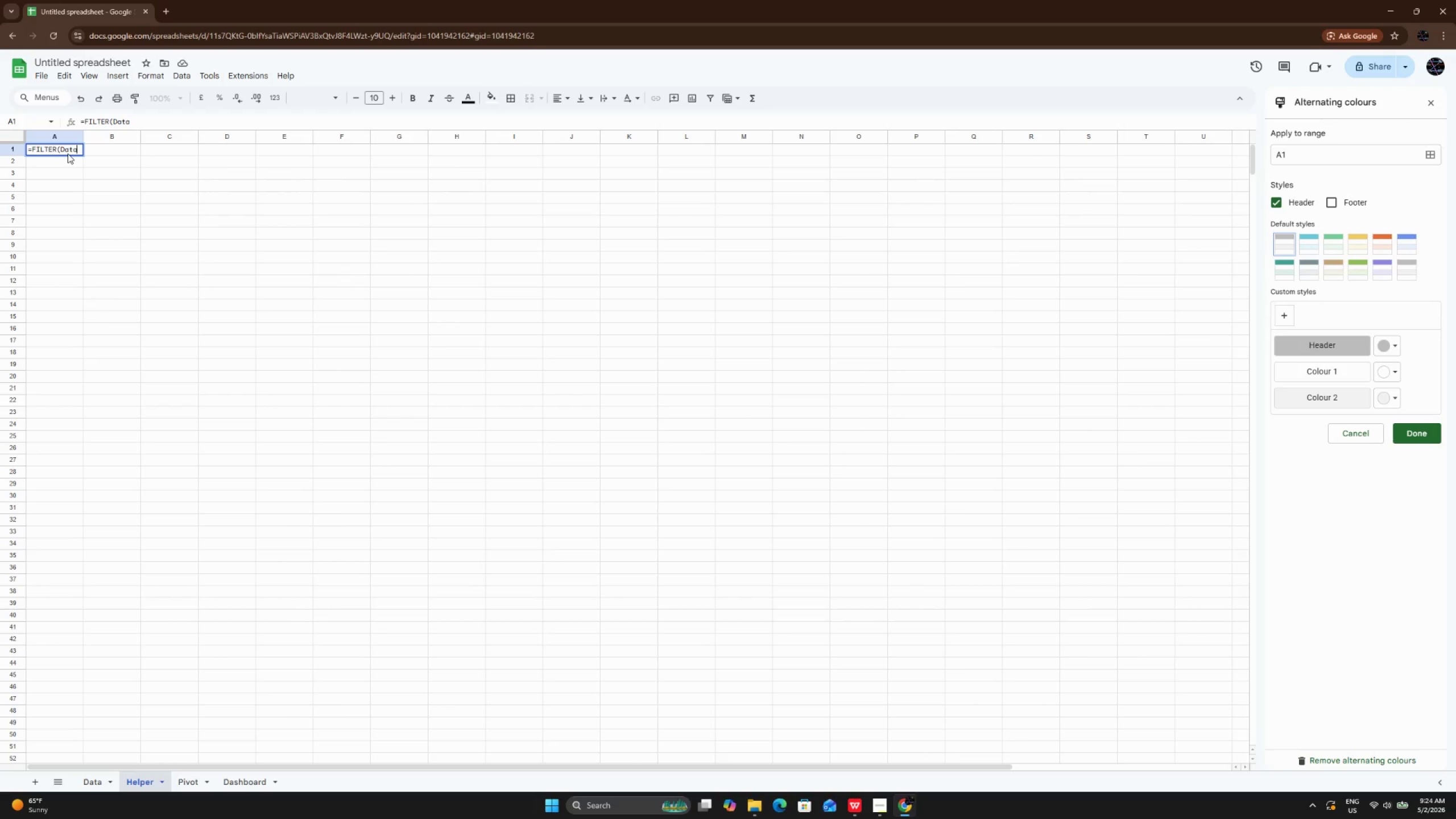 
key(Shift+1)
 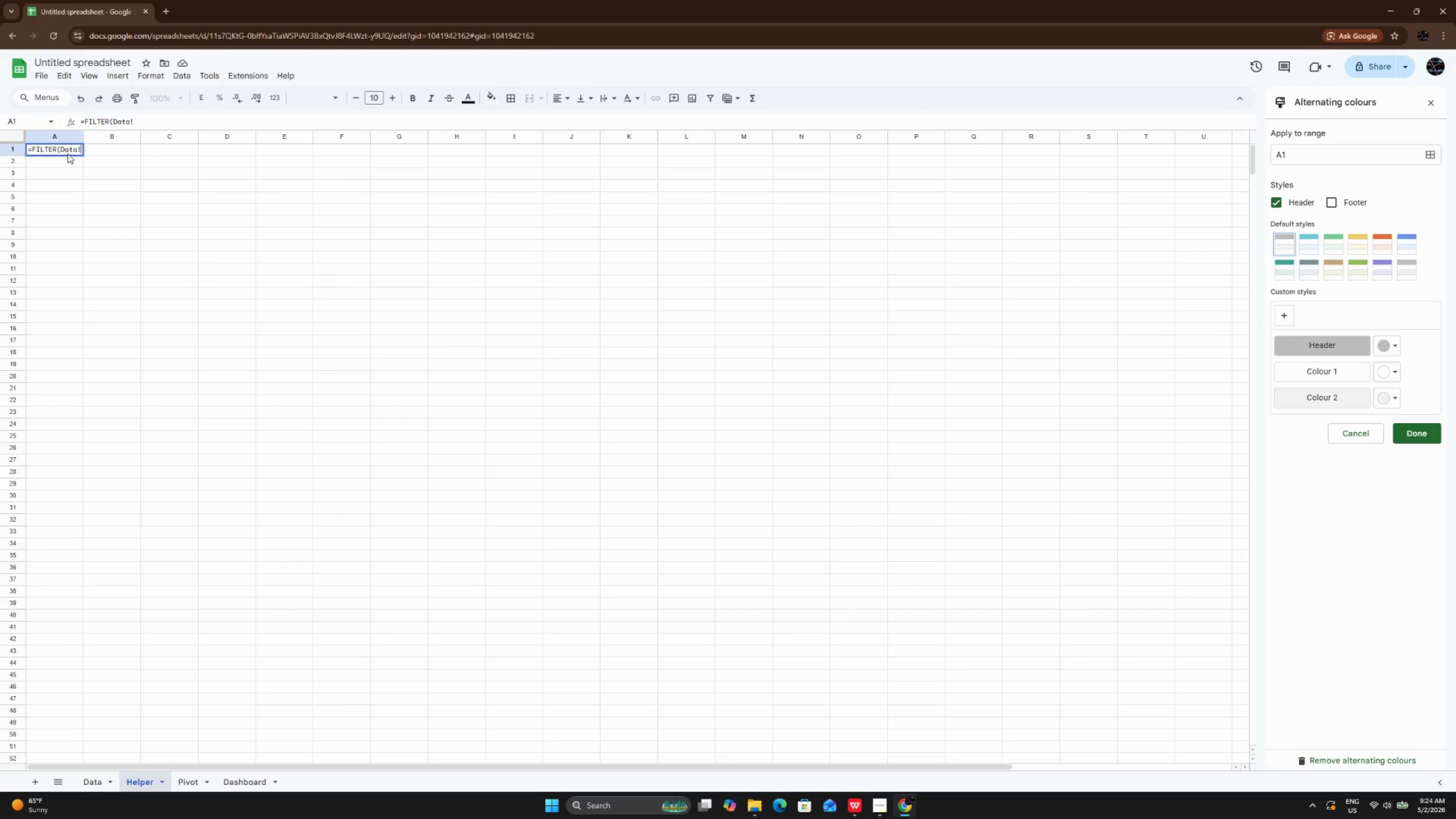 
key(CapsLock)
 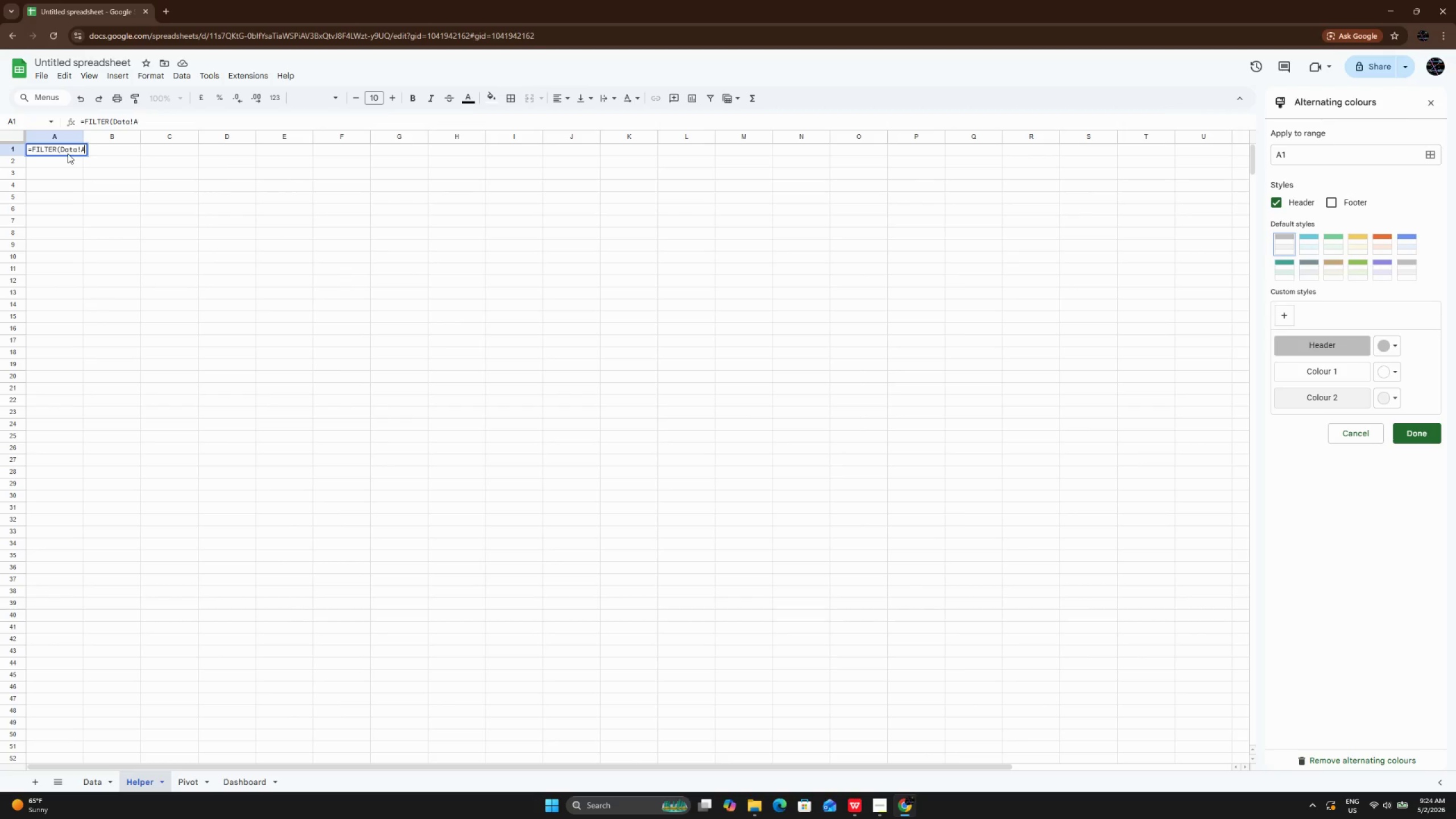 
key(A)
 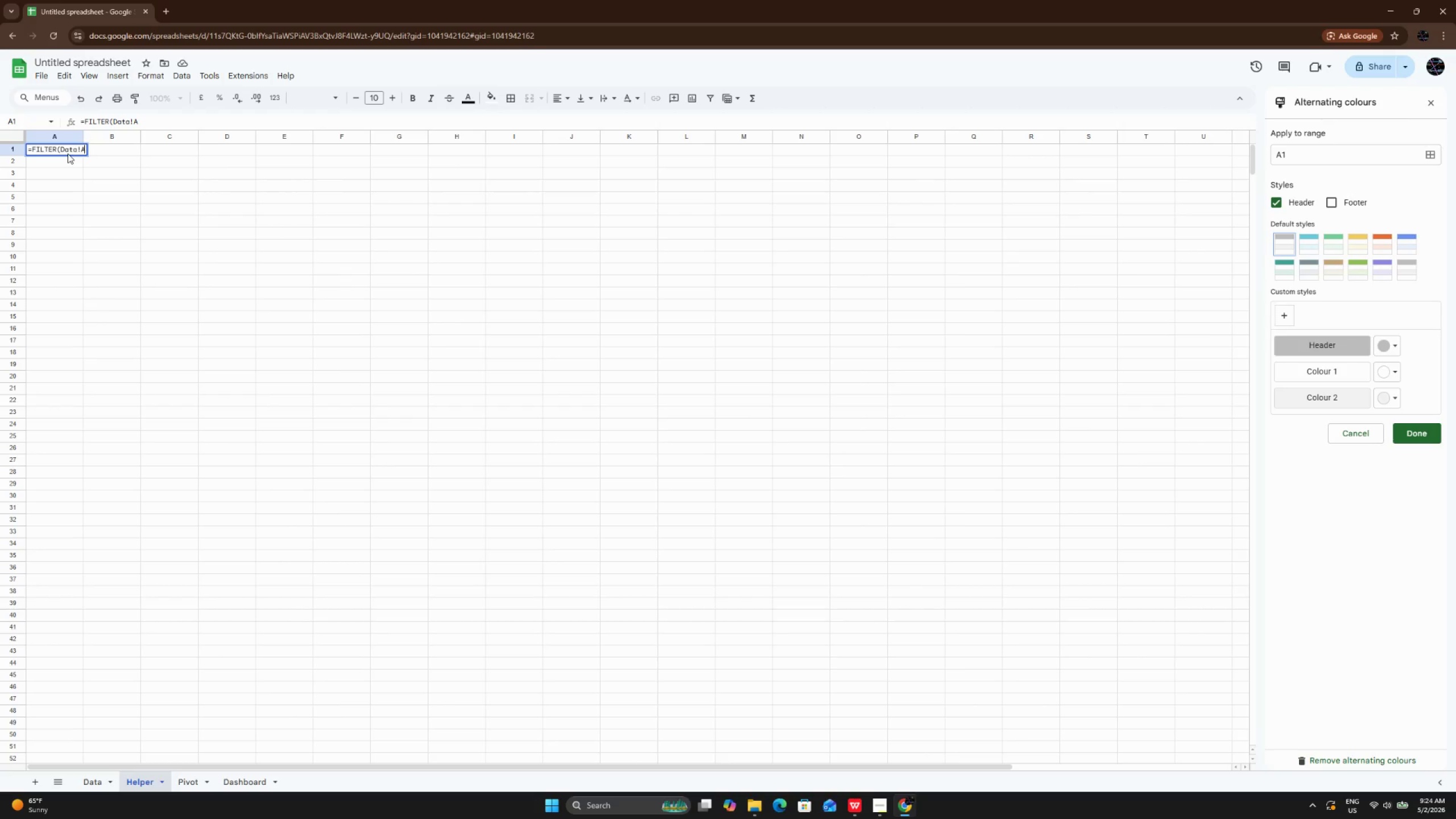 
key(Shift+ShiftRight)
 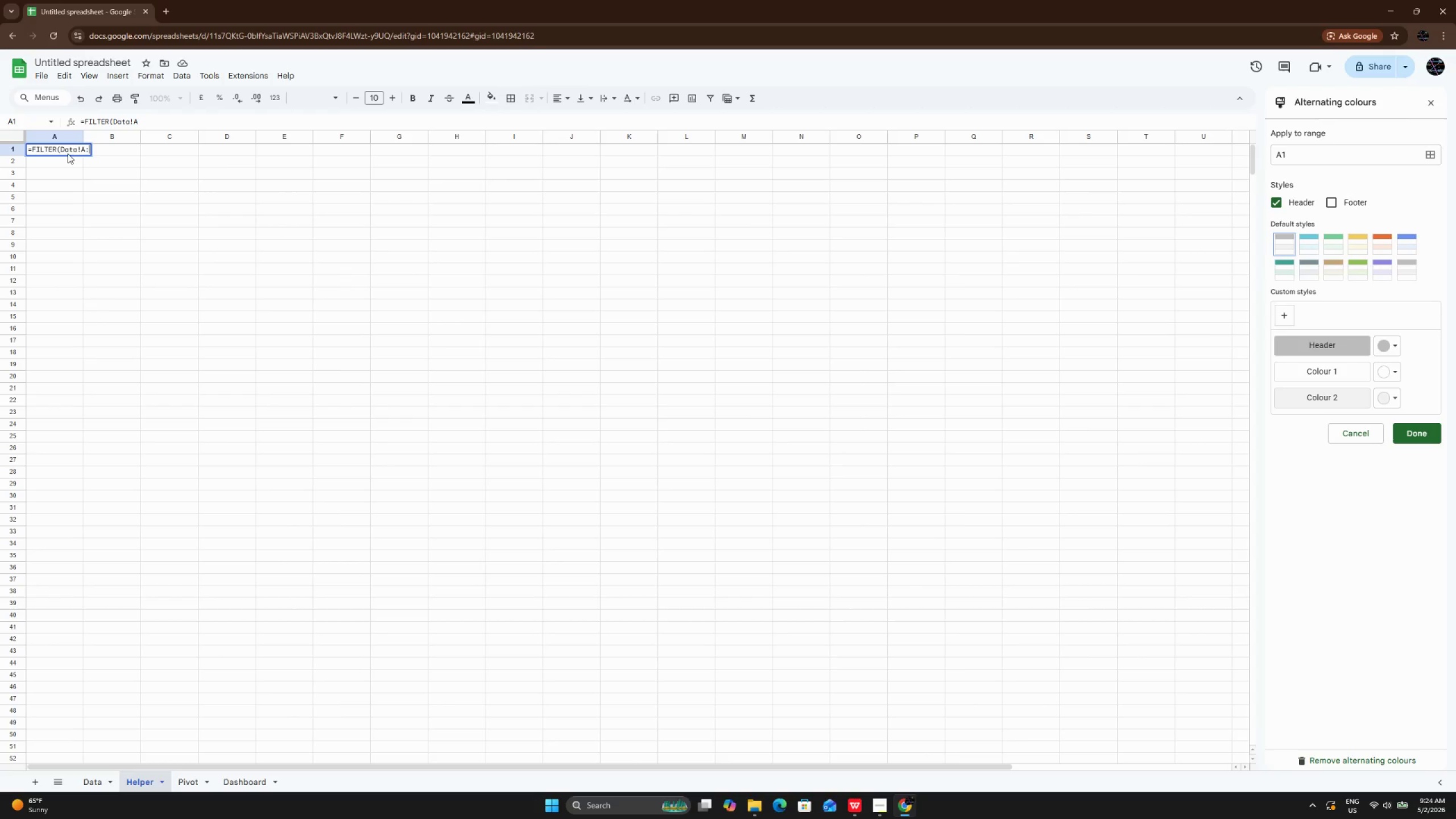 
key(Shift+Semicolon)
 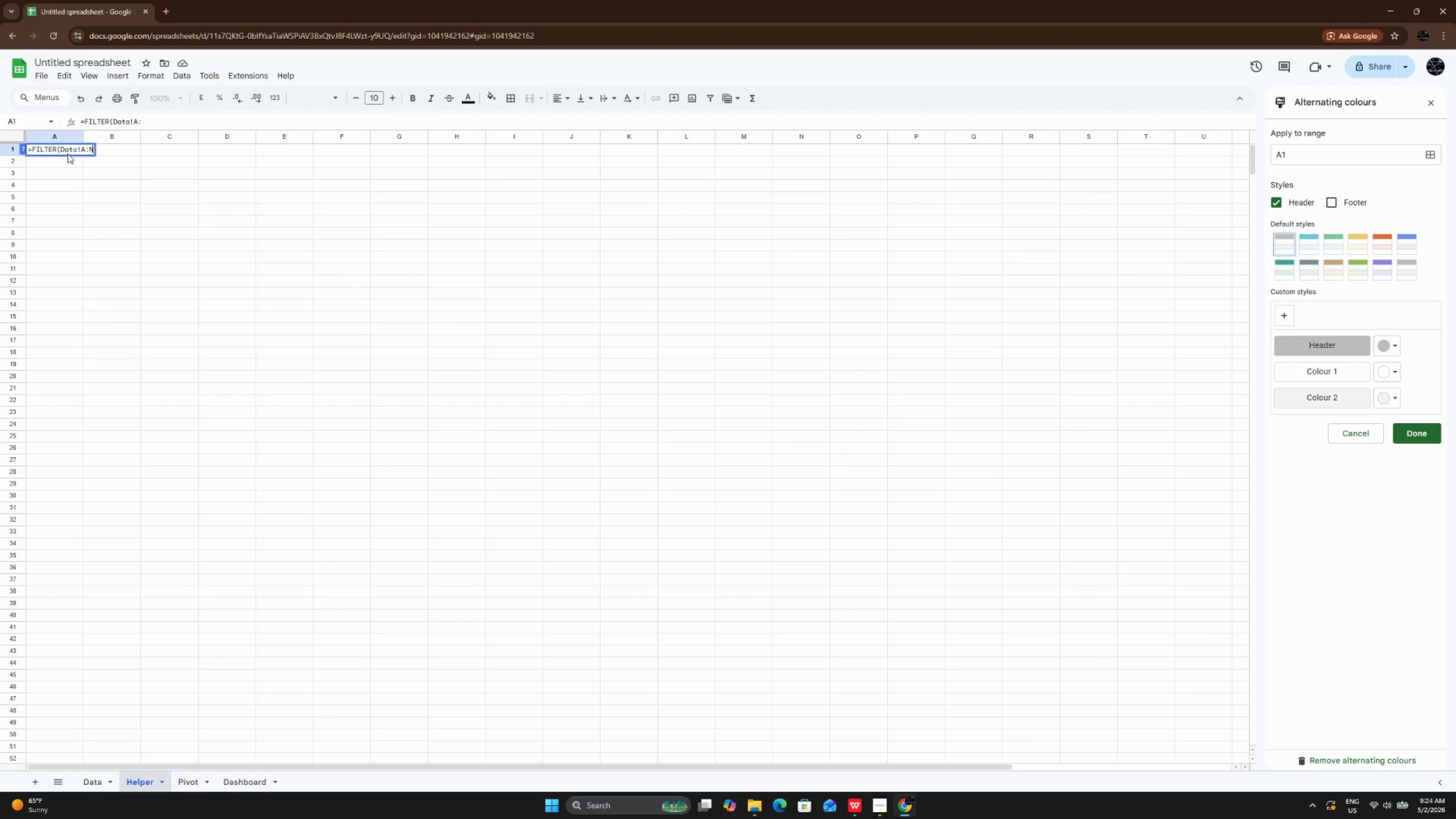 
key(N)
 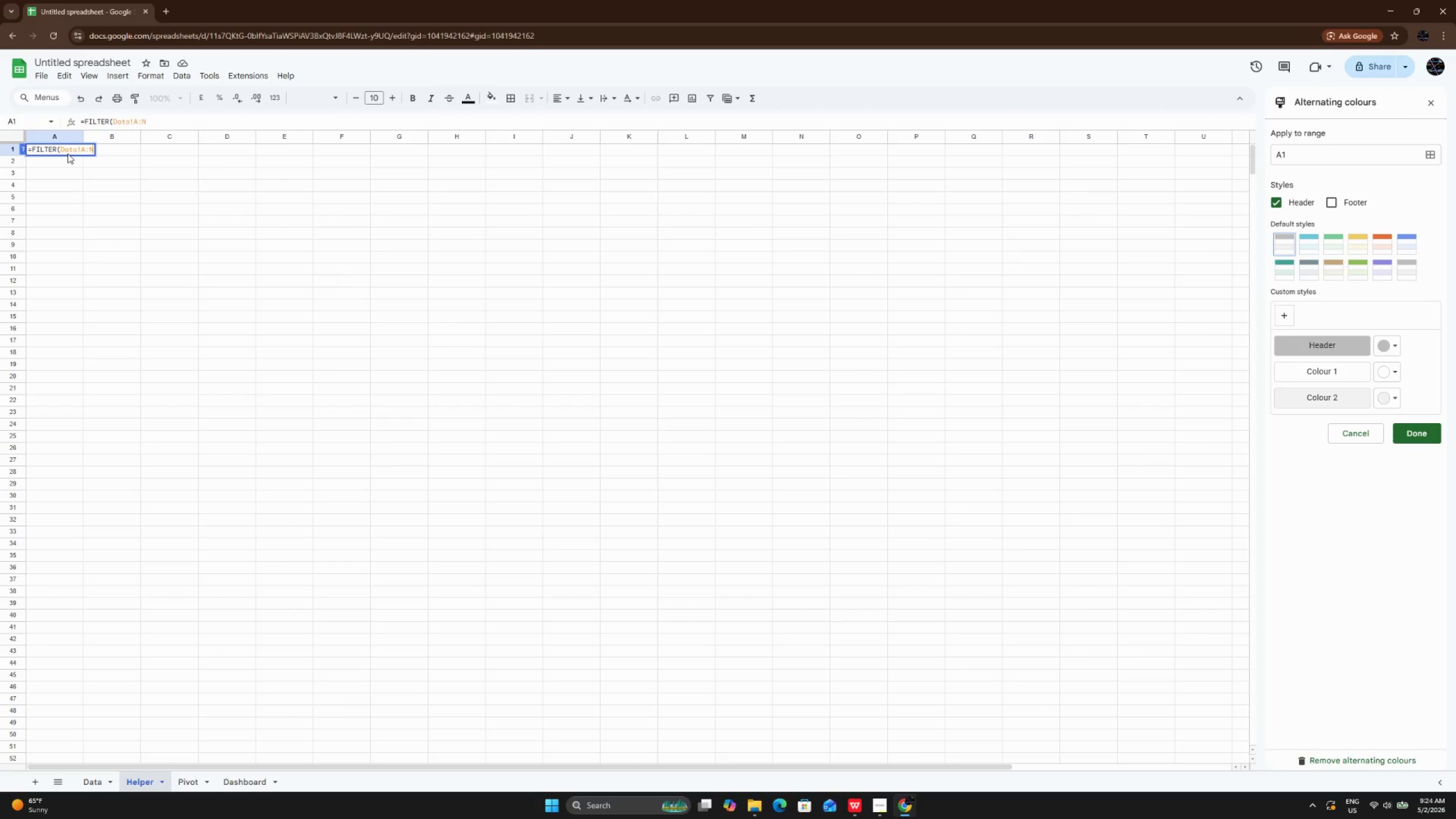 
type(, if)
key(Backspace)
key(Backspace)
type(IF)
 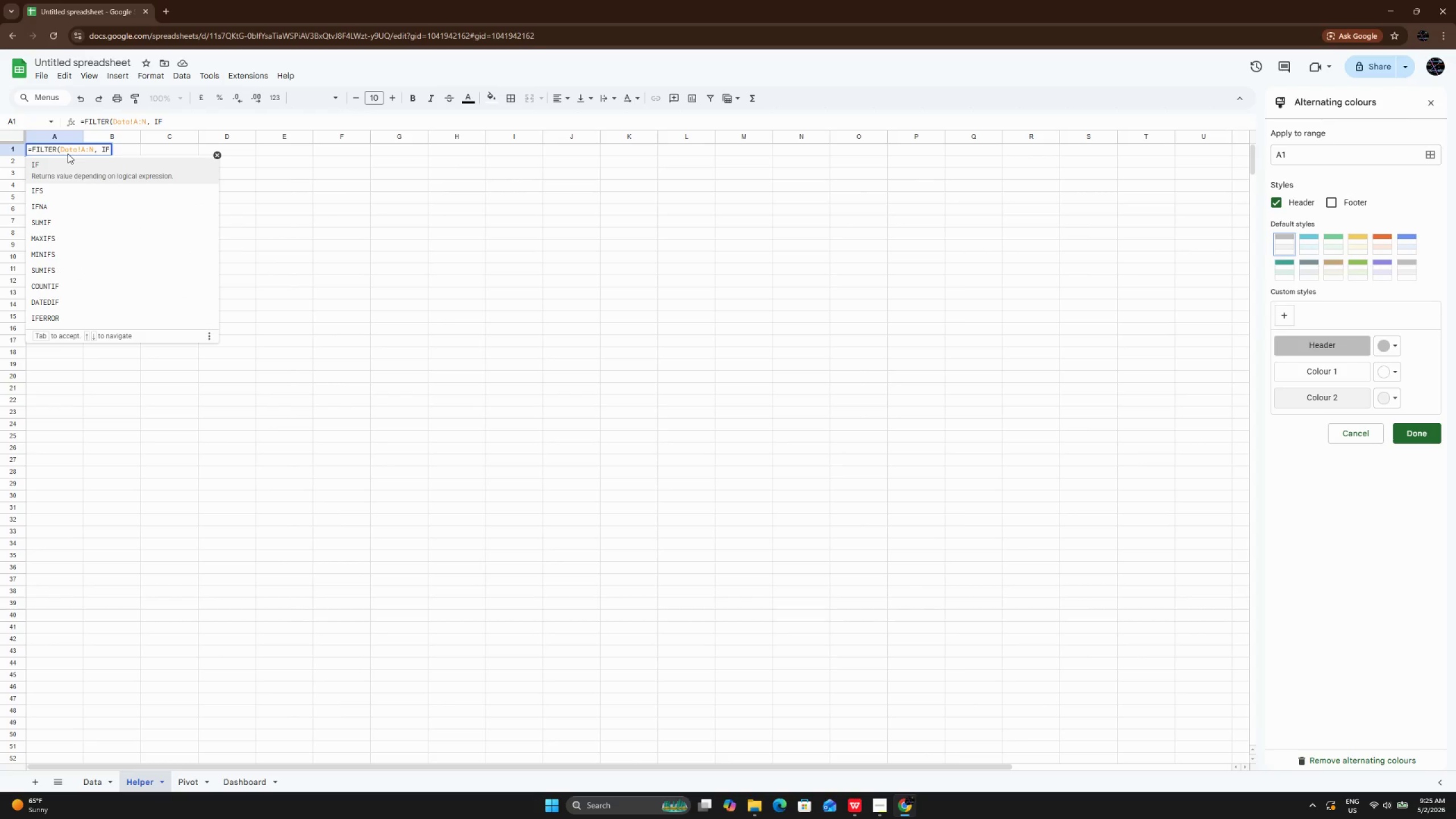 
type((Dashboard)
 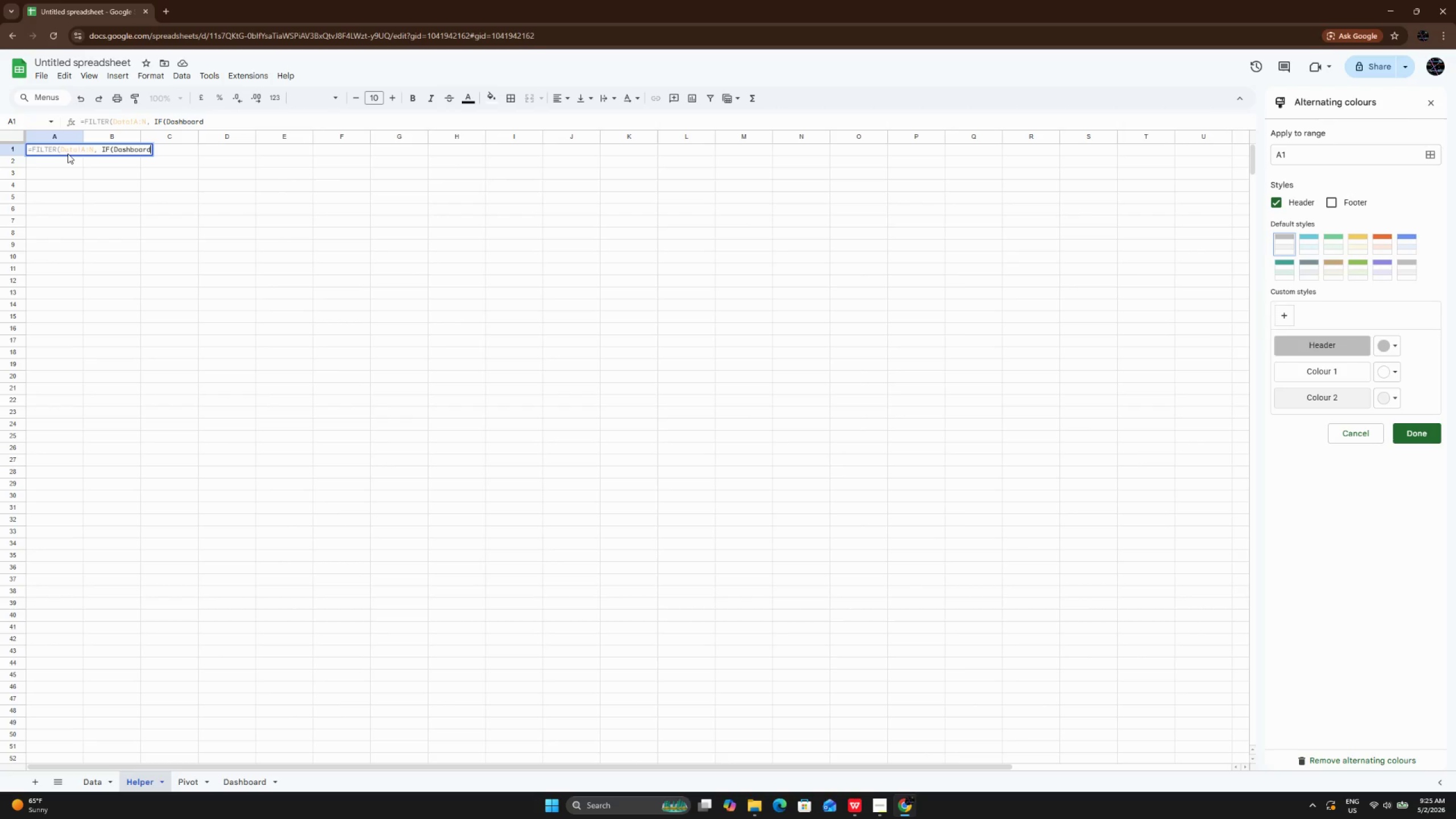 
type(!B2)
 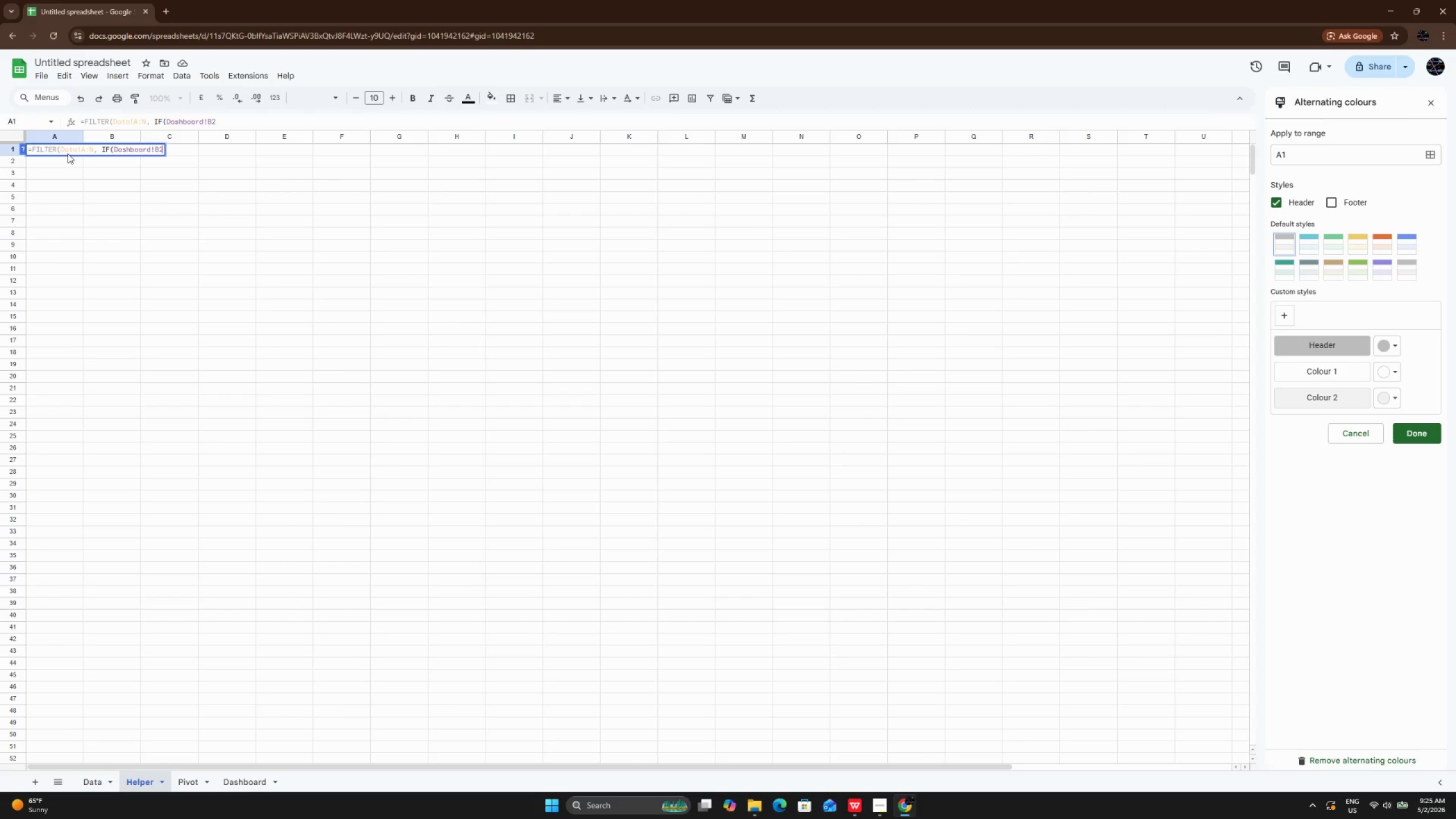 
key(Equal)
 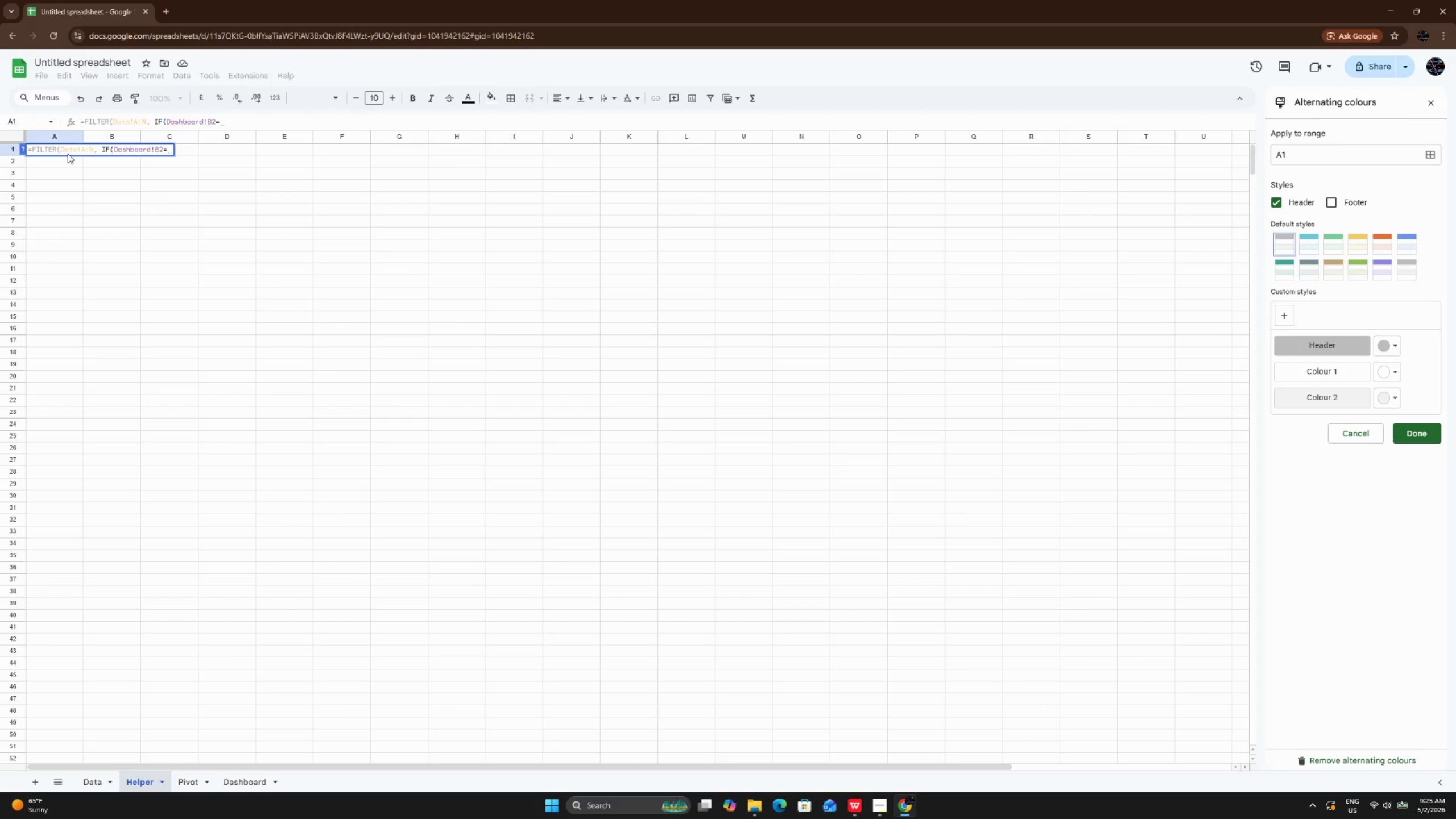 
key(Shift+Quote)
 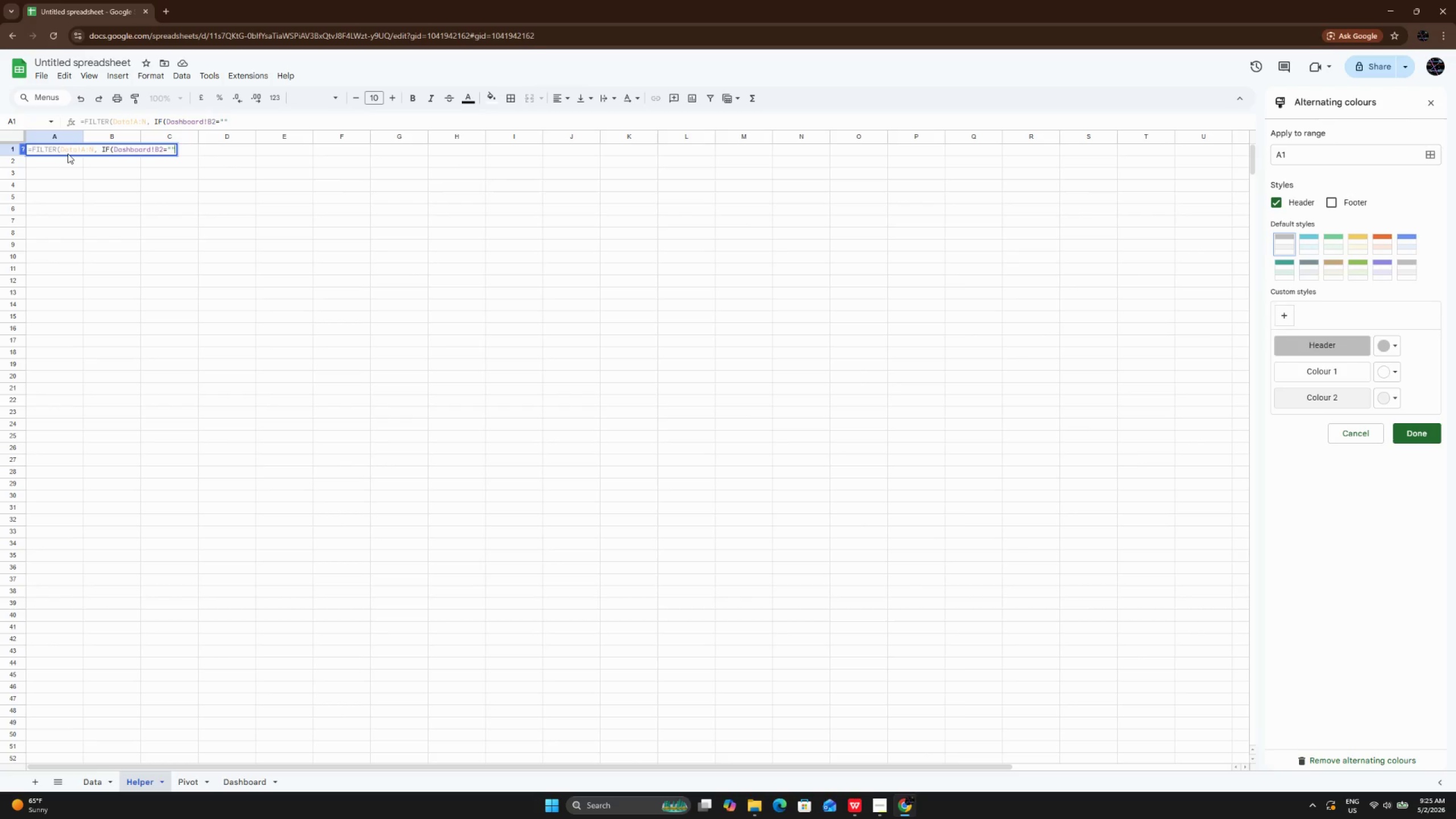 
key(Shift+Quote)
 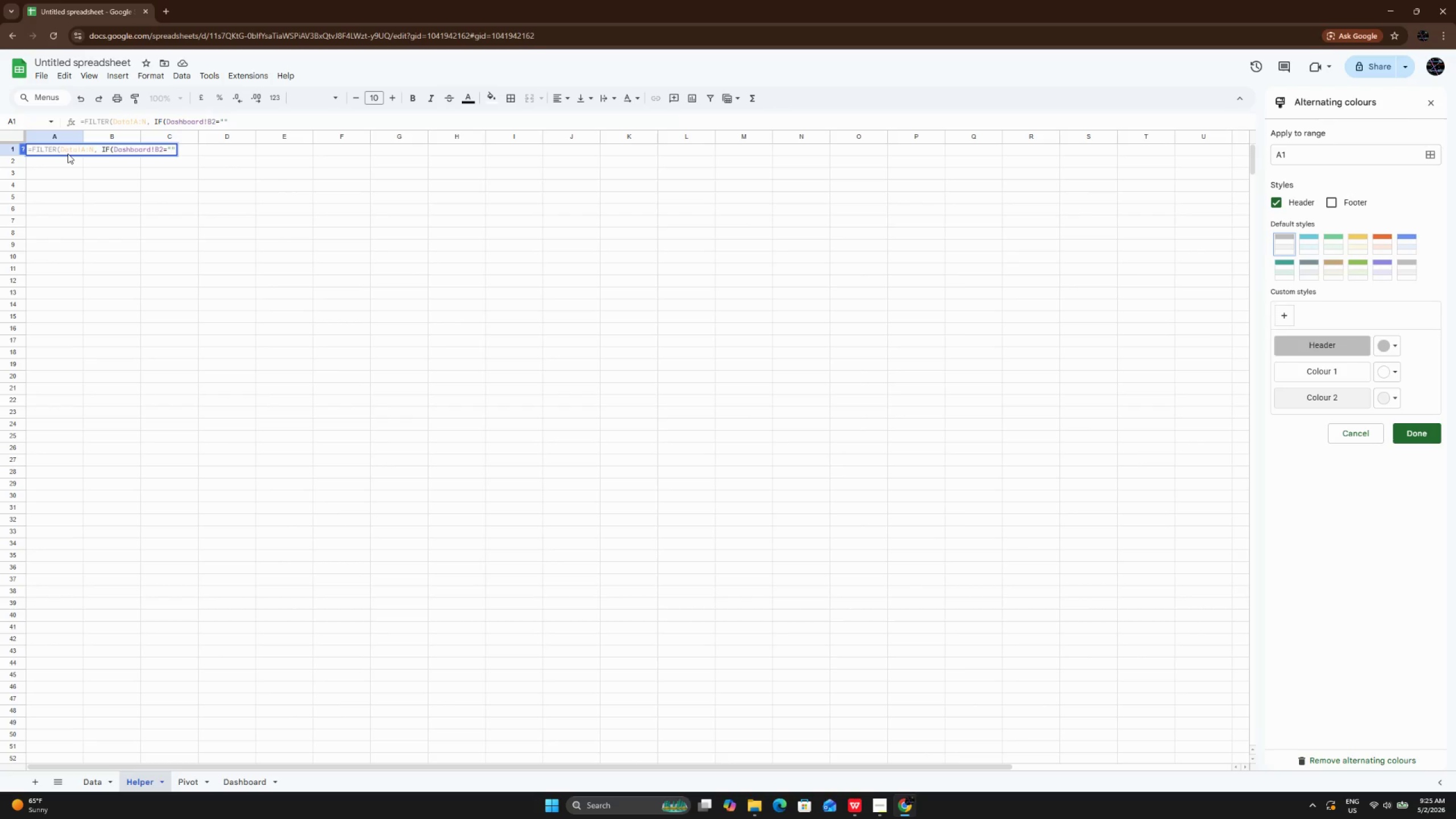 
key(ArrowLeft)
 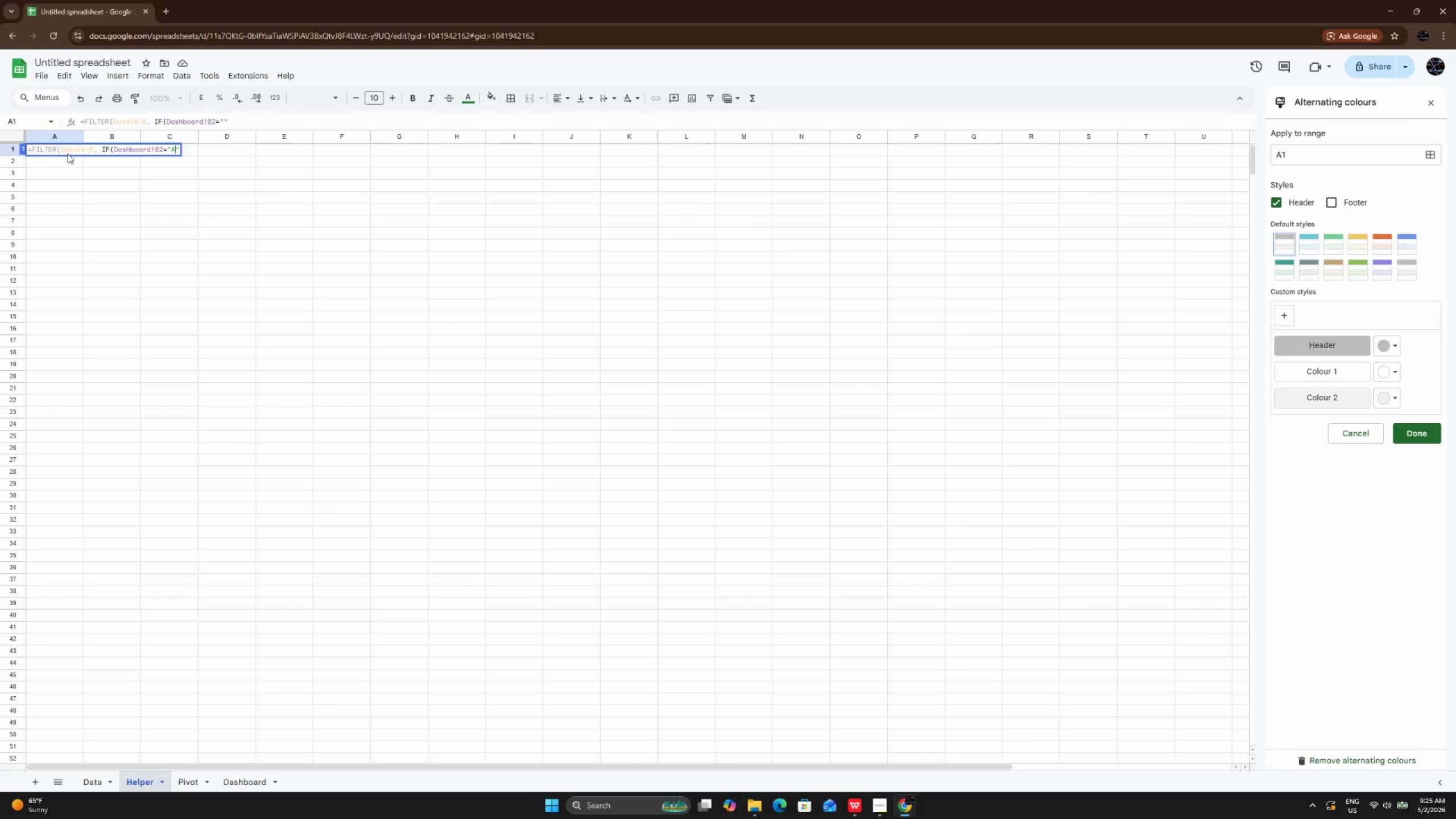 
type(All)
 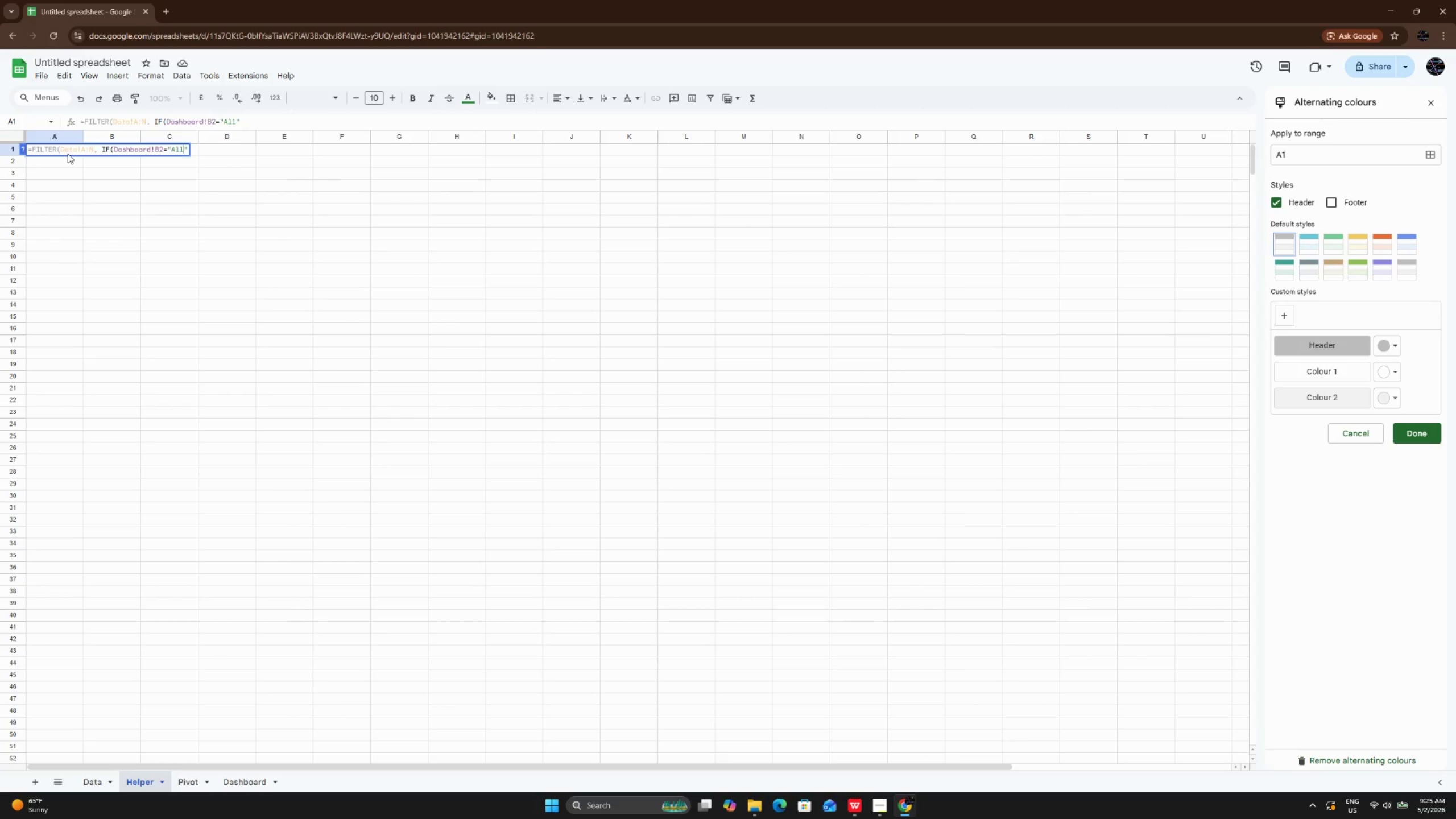 
key(ArrowRight)
 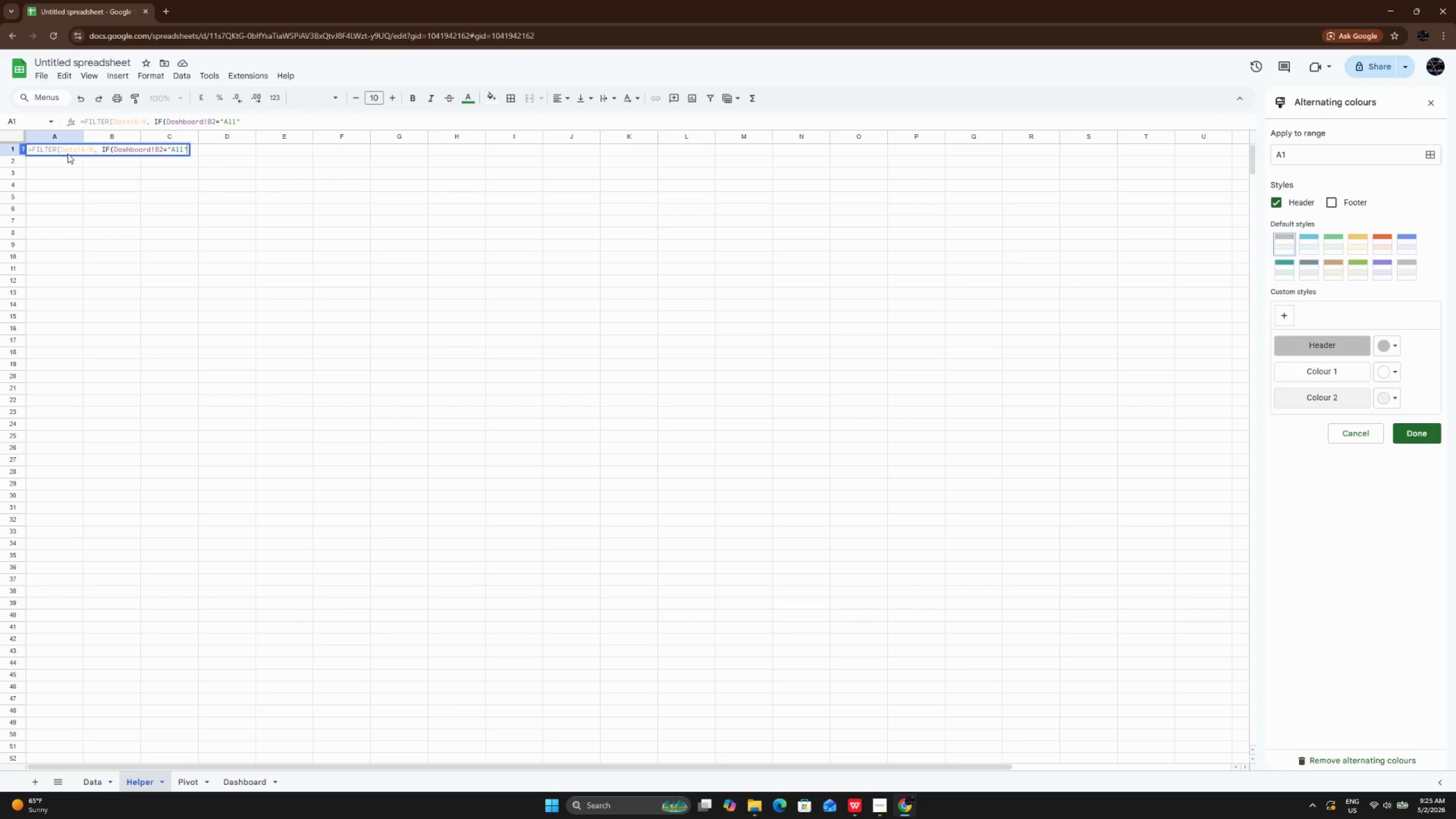 
type(, Tr)
key(Backspace)
type(RUE, Data!B:n)
key(Backspace)
type(B=Daash)
key(Backspace)
key(Backspace)
key(Backspace)
type(shboard)
 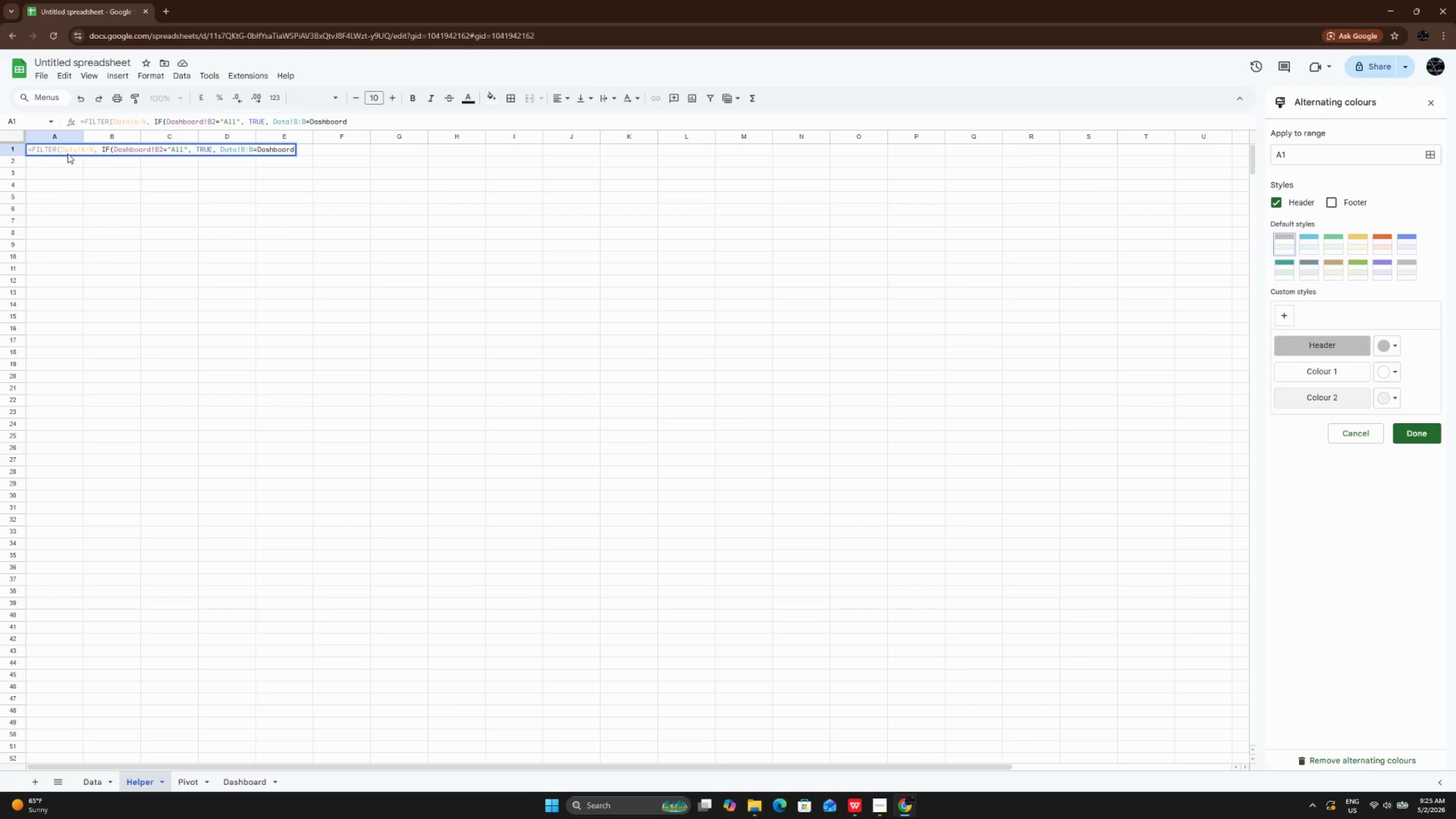 
type(!B2)
 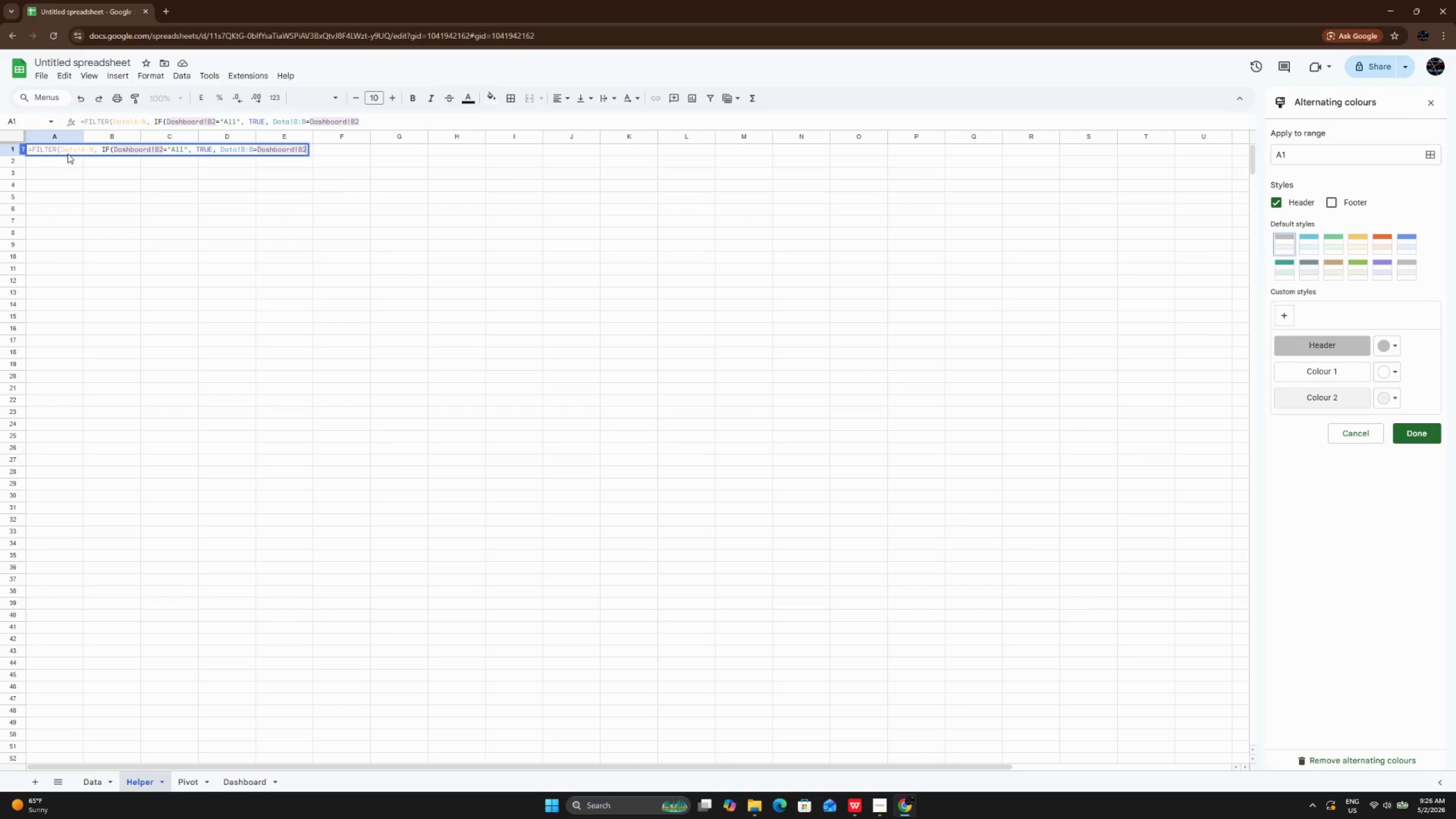 
type()))
 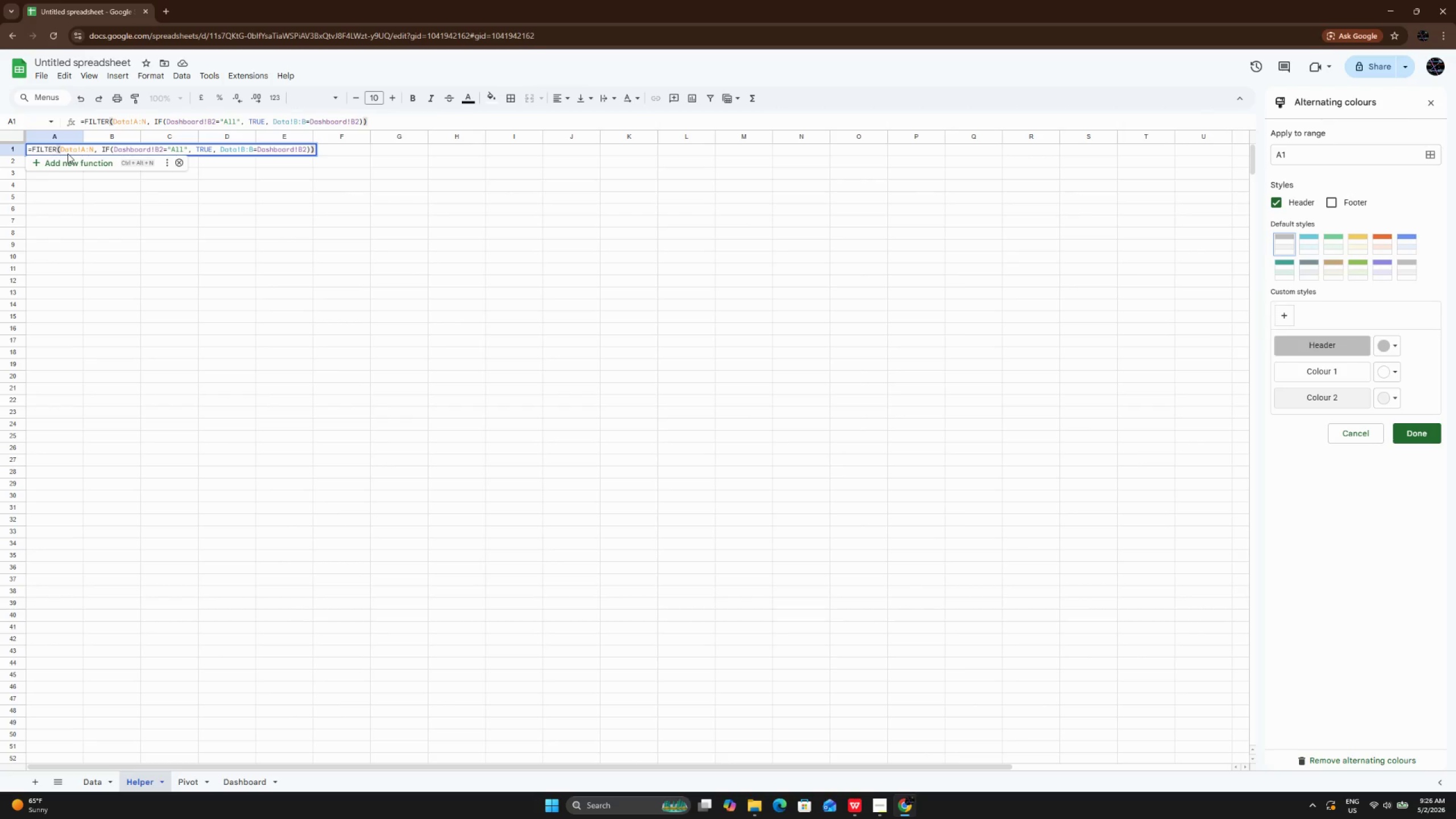 
key(Enter)
 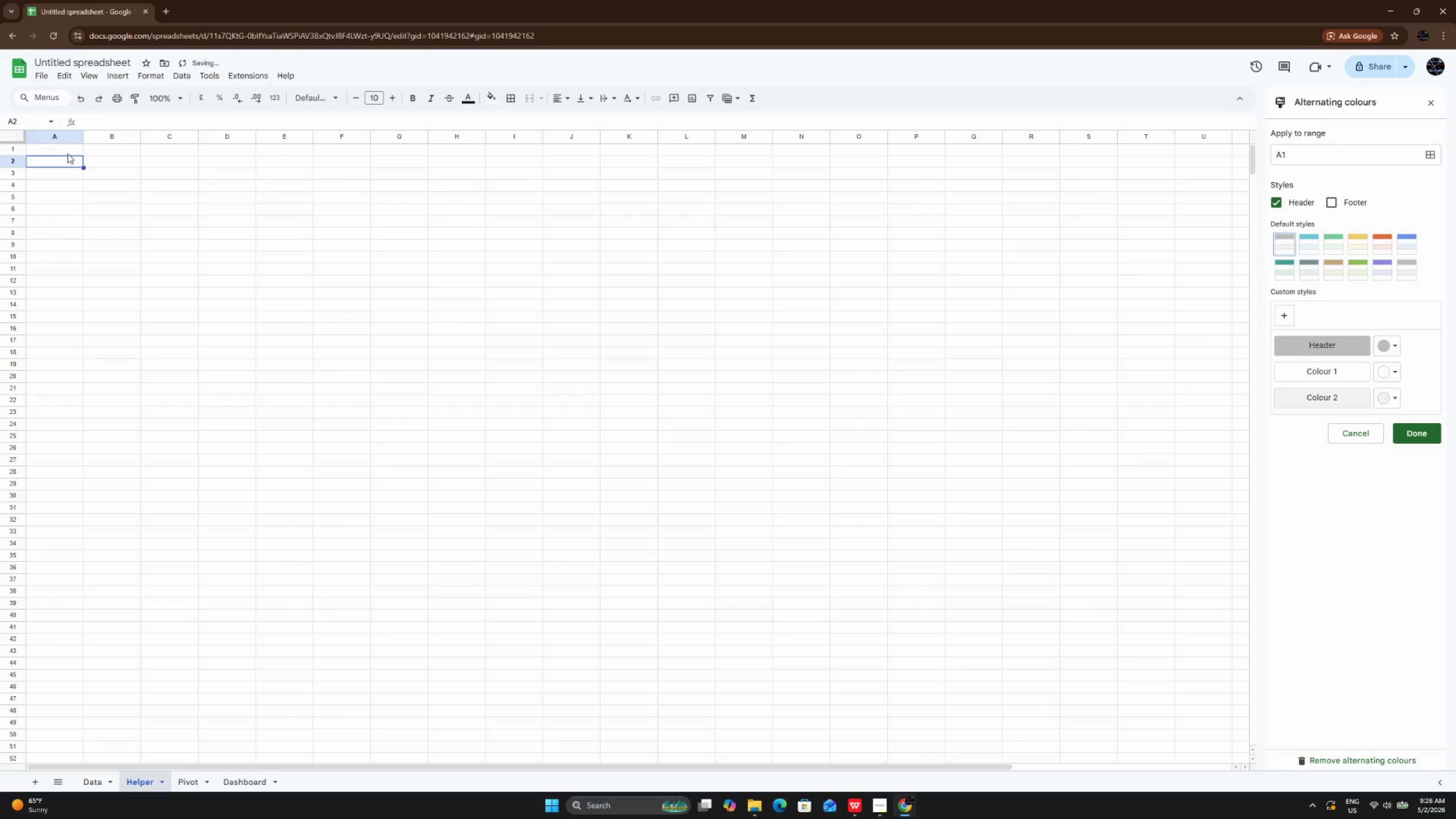 
left_click([68, 154])
 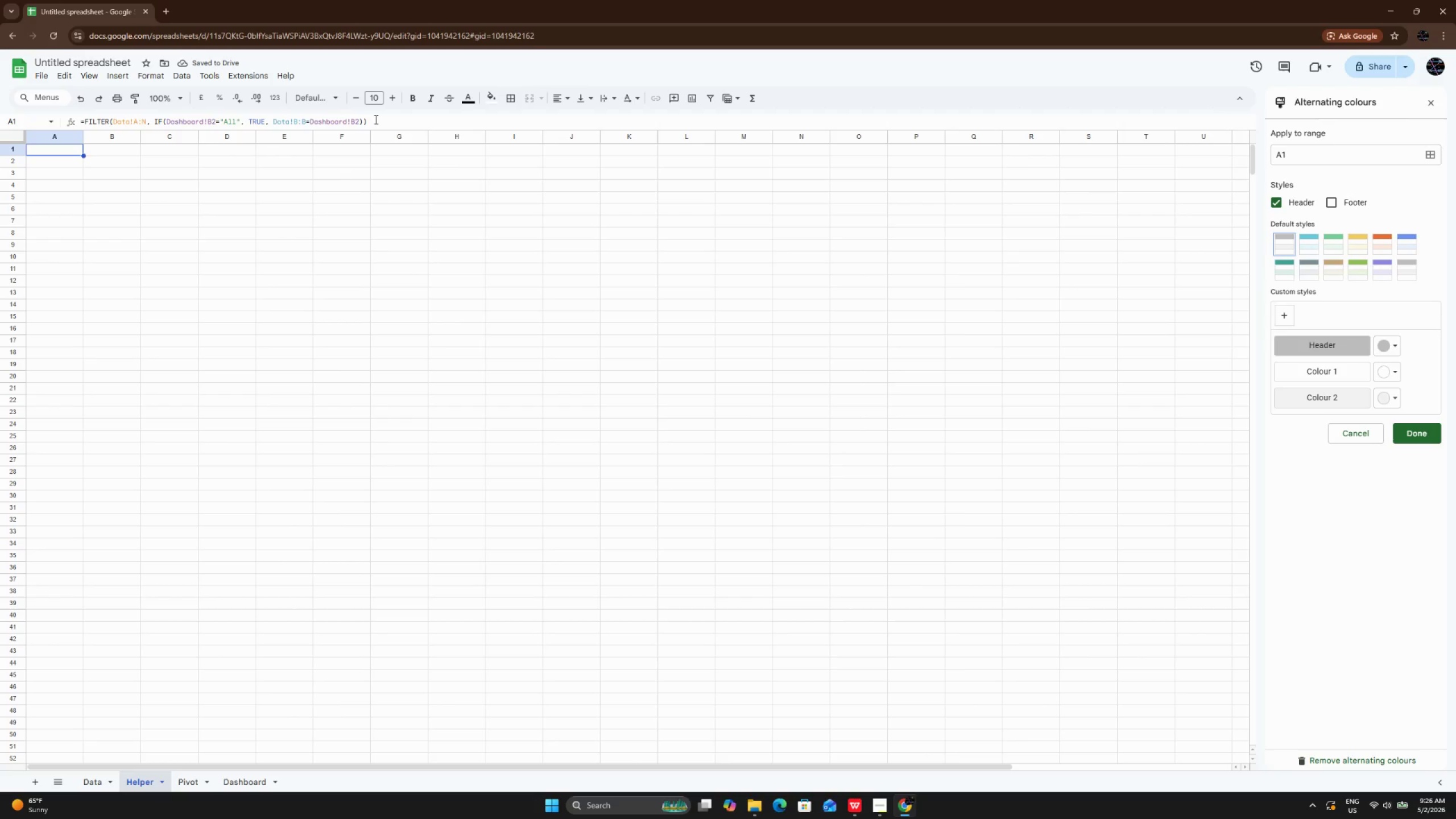 
left_click([376, 124])
 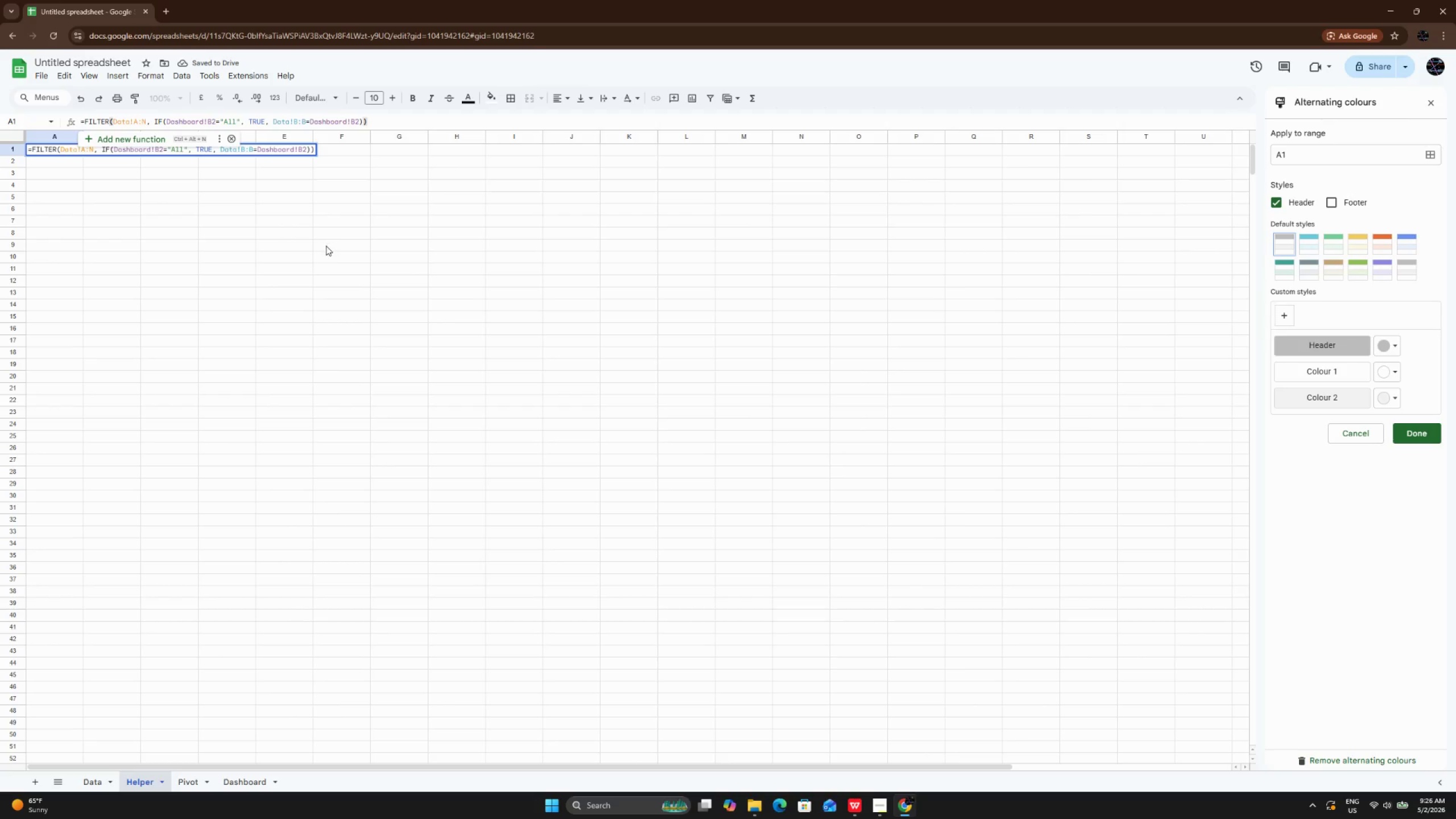 
left_click([324, 247])
 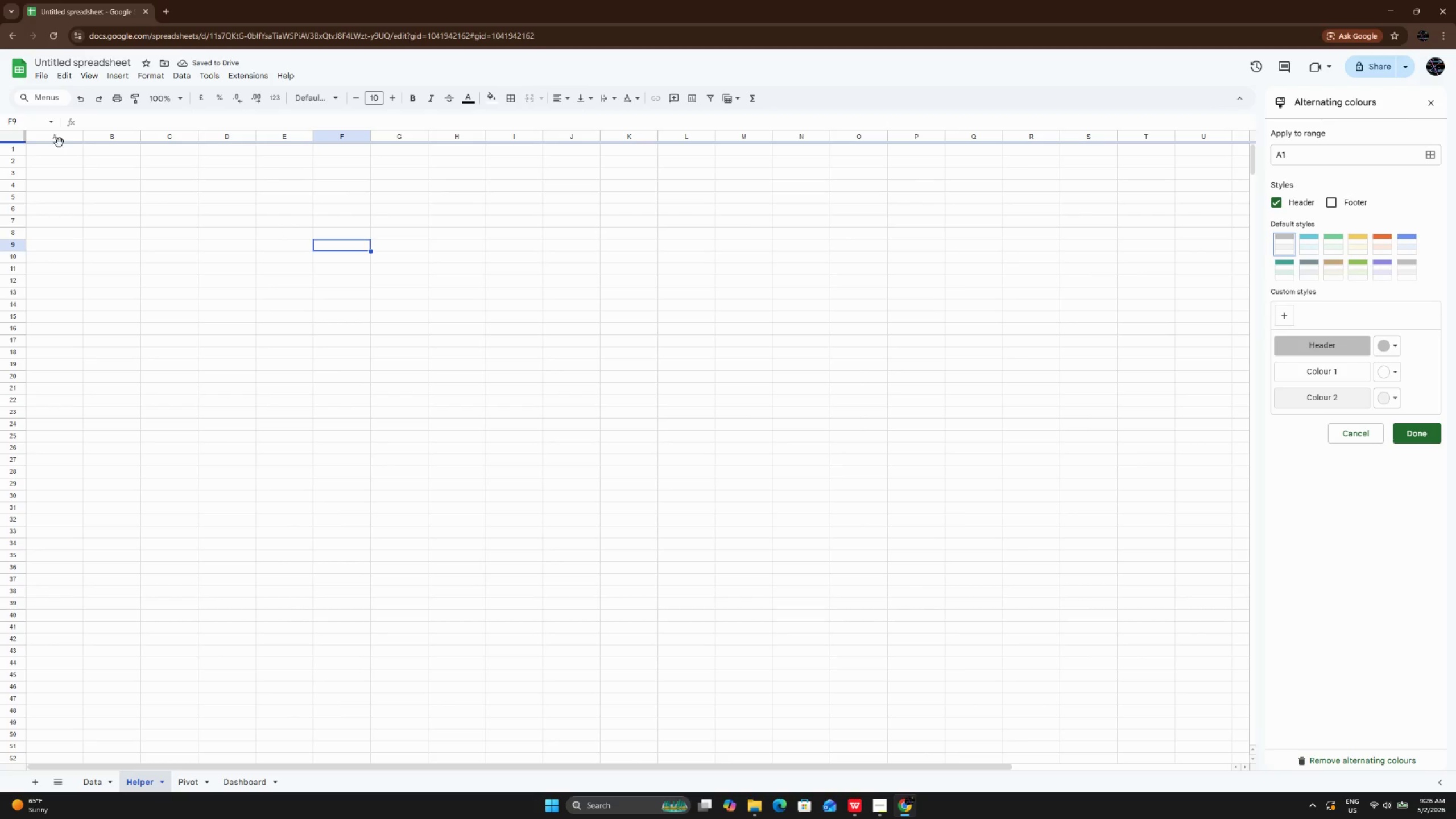 
double_click([61, 151])
 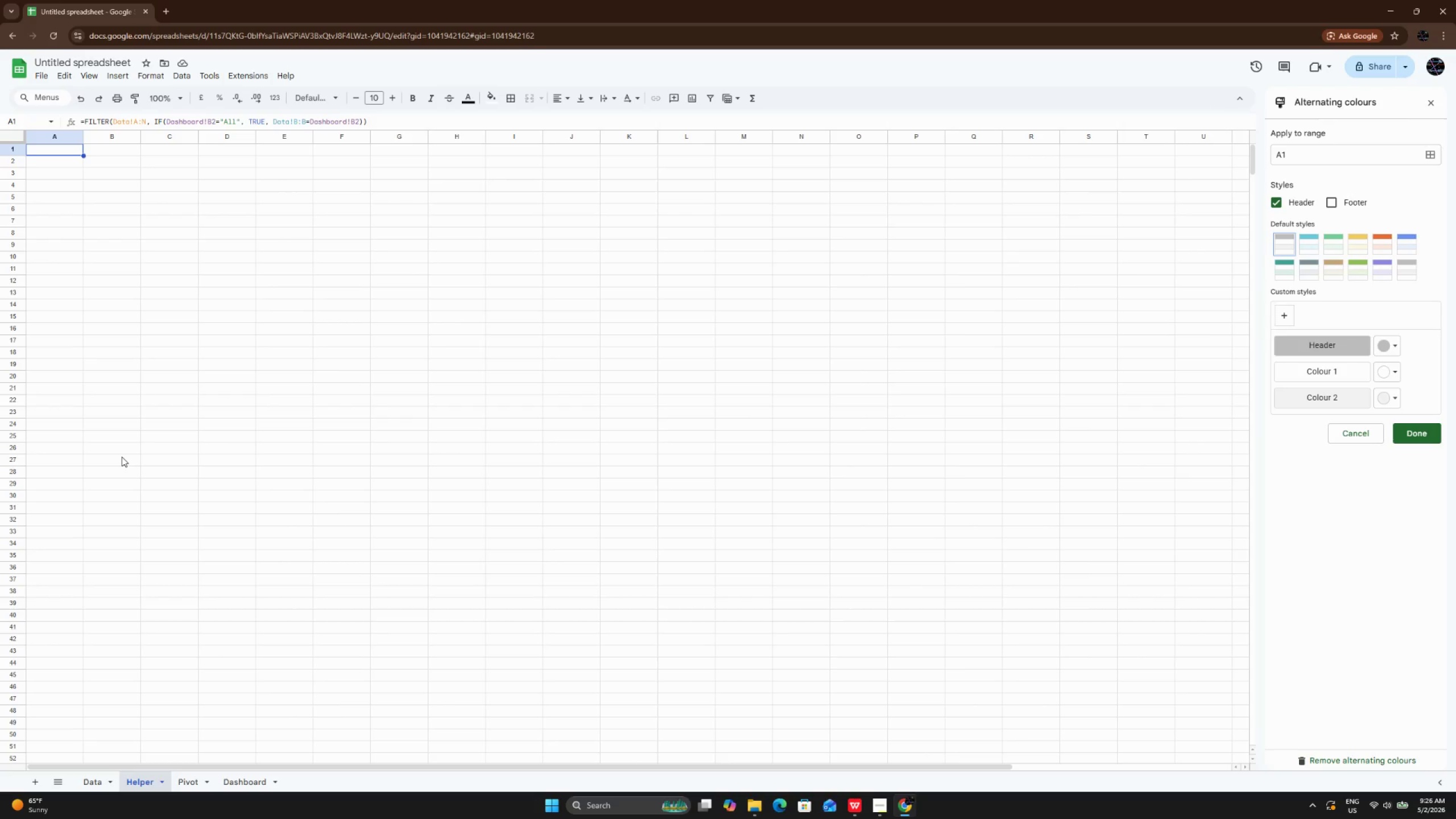 
wait(15.47)
 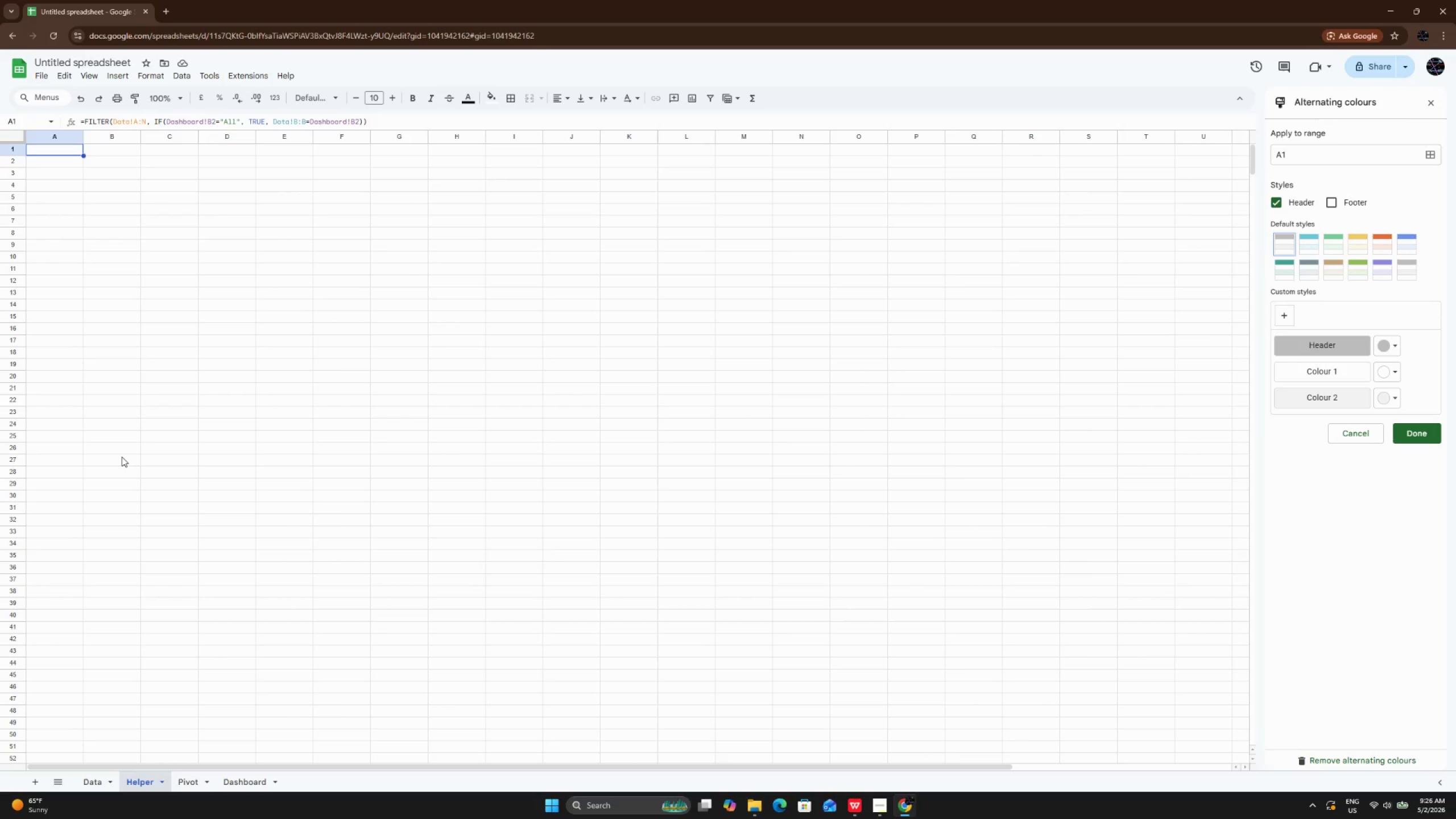 
left_click([227, 785])
 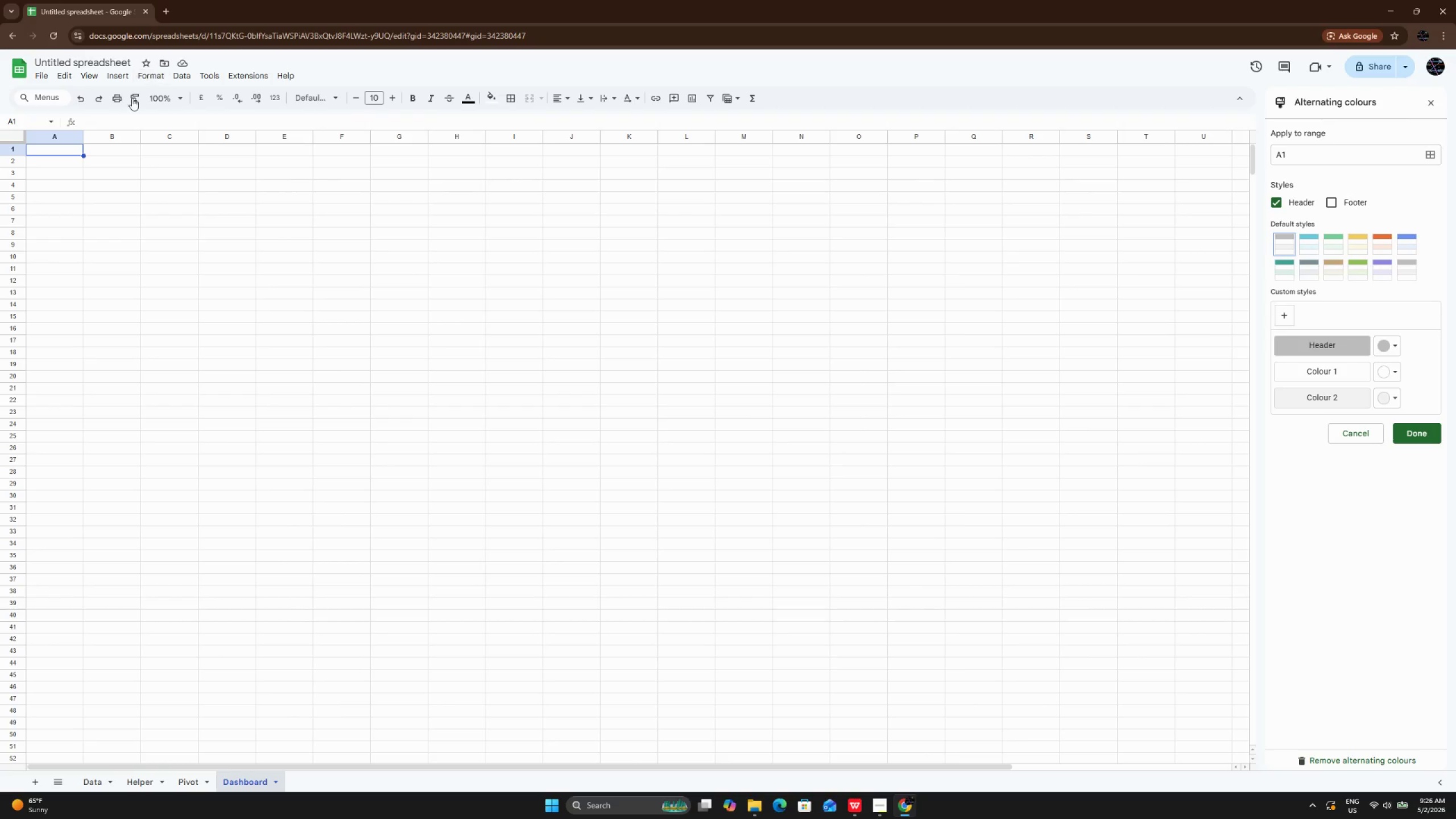 
wait(5.23)
 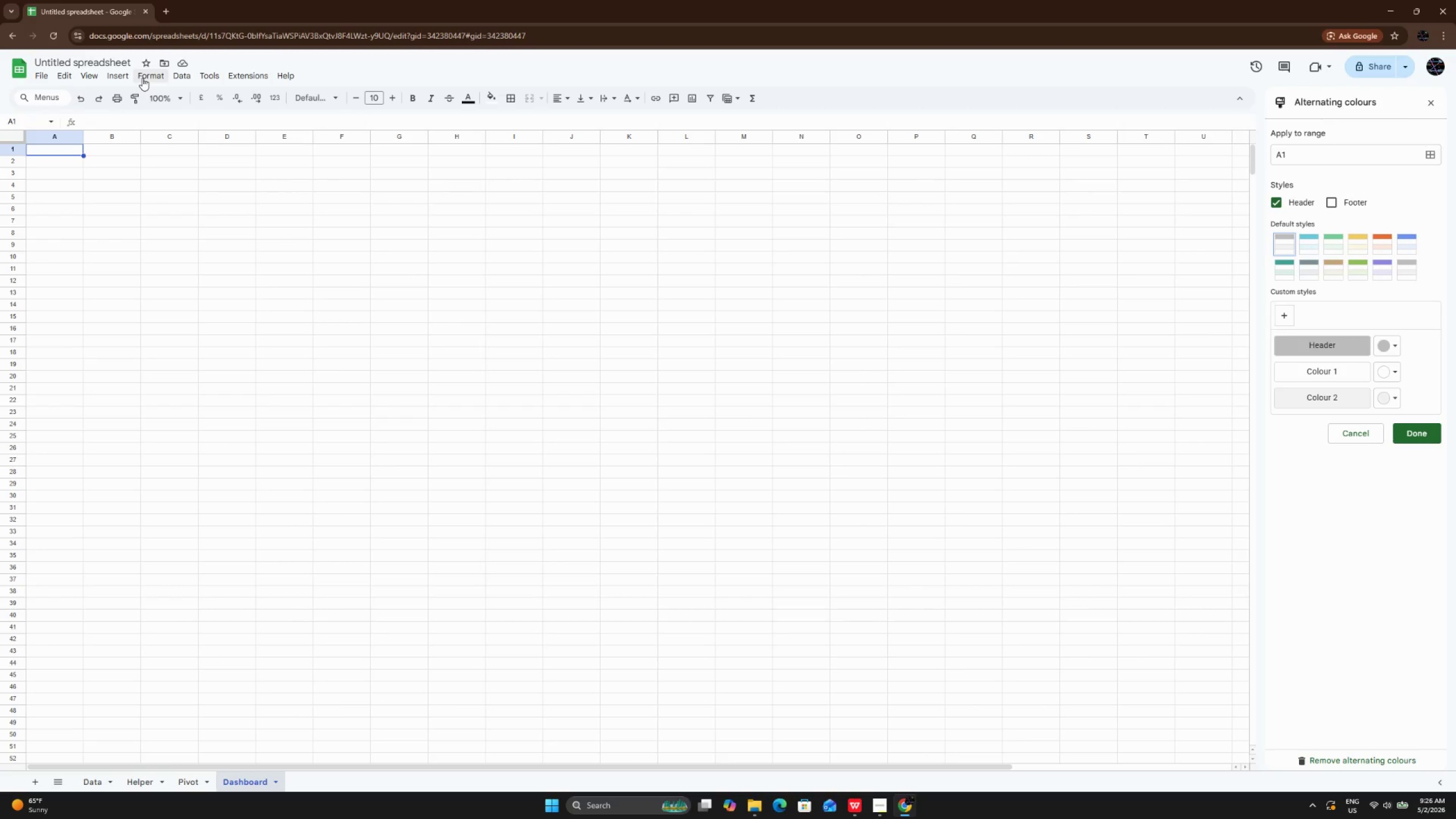 
left_click([96, 78])
 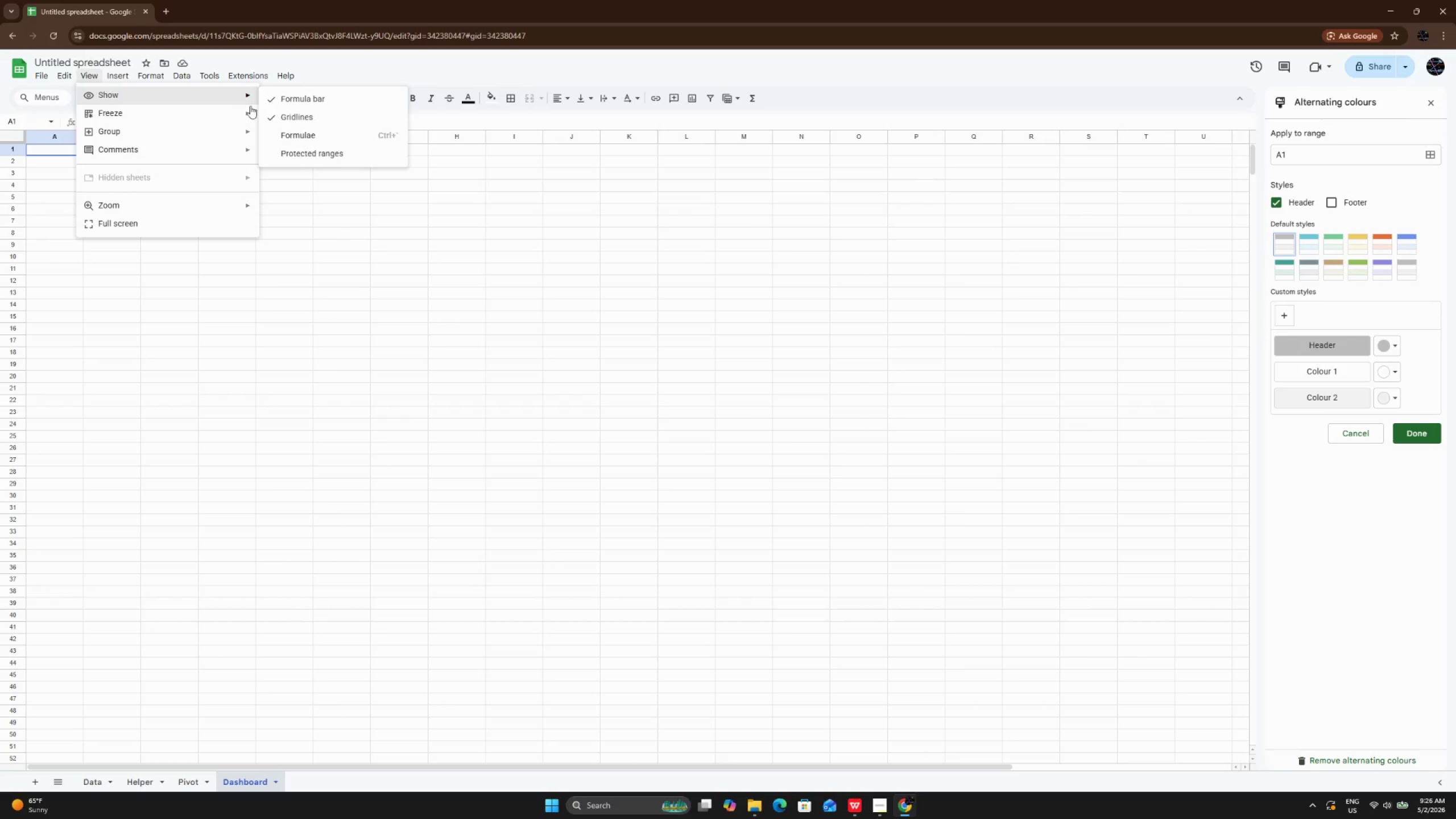 
left_click([308, 119])
 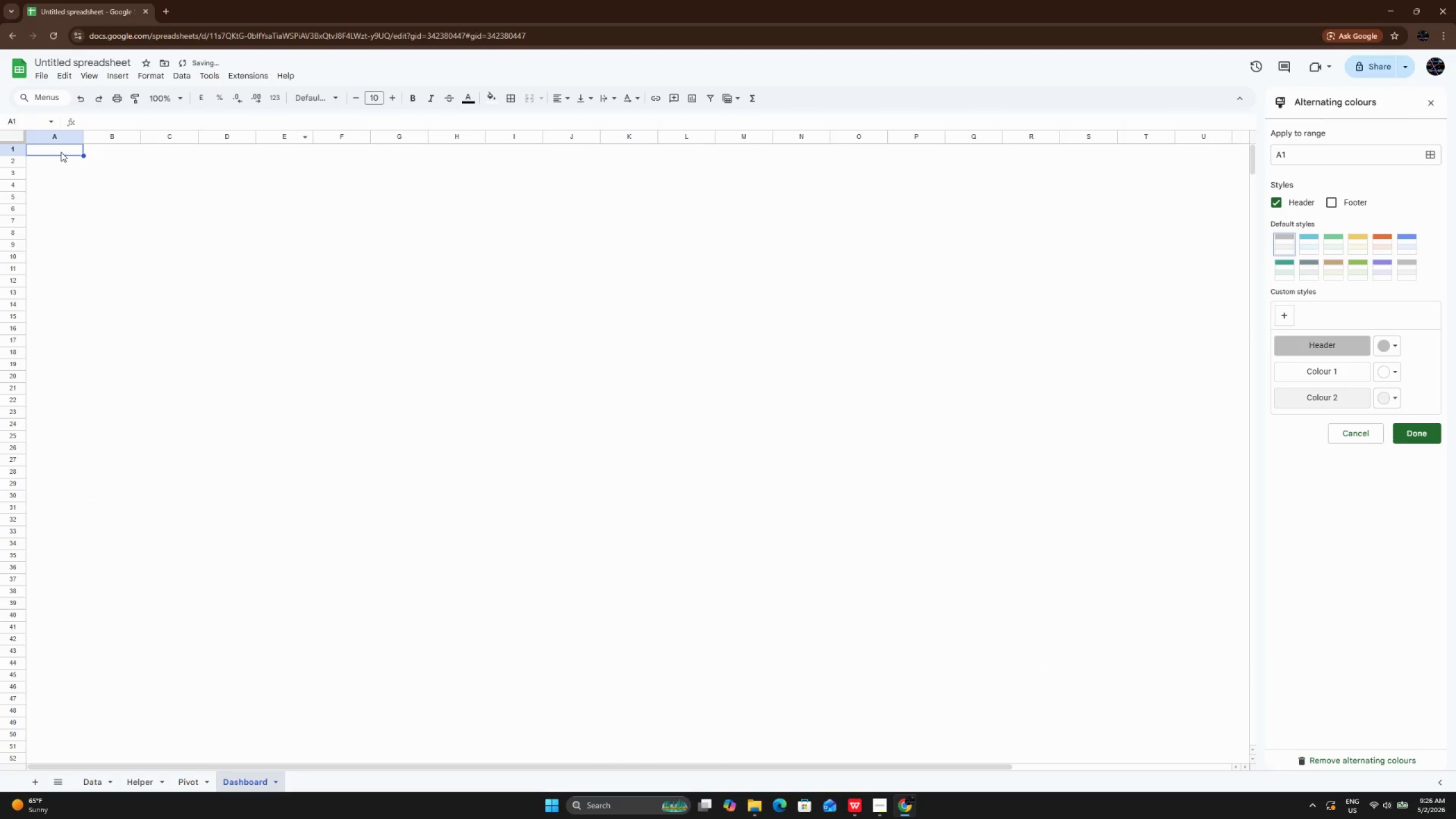 
double_click([61, 152])
 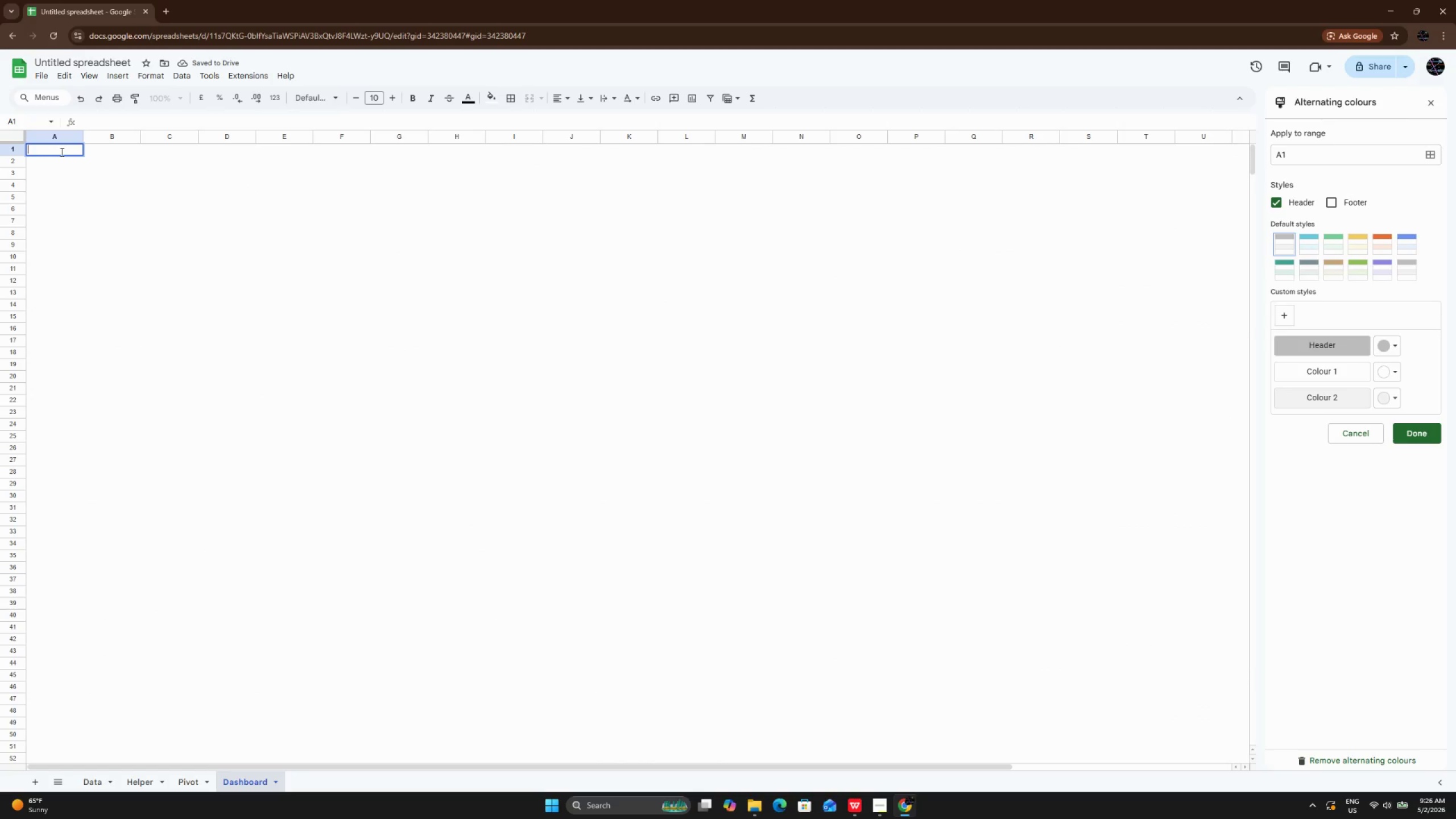 
type(zERO)
key(Backspace)
key(Backspace)
key(Backspace)
key(Backspace)
type(Zero-Wastw )
key(Backspace)
key(Backspace)
 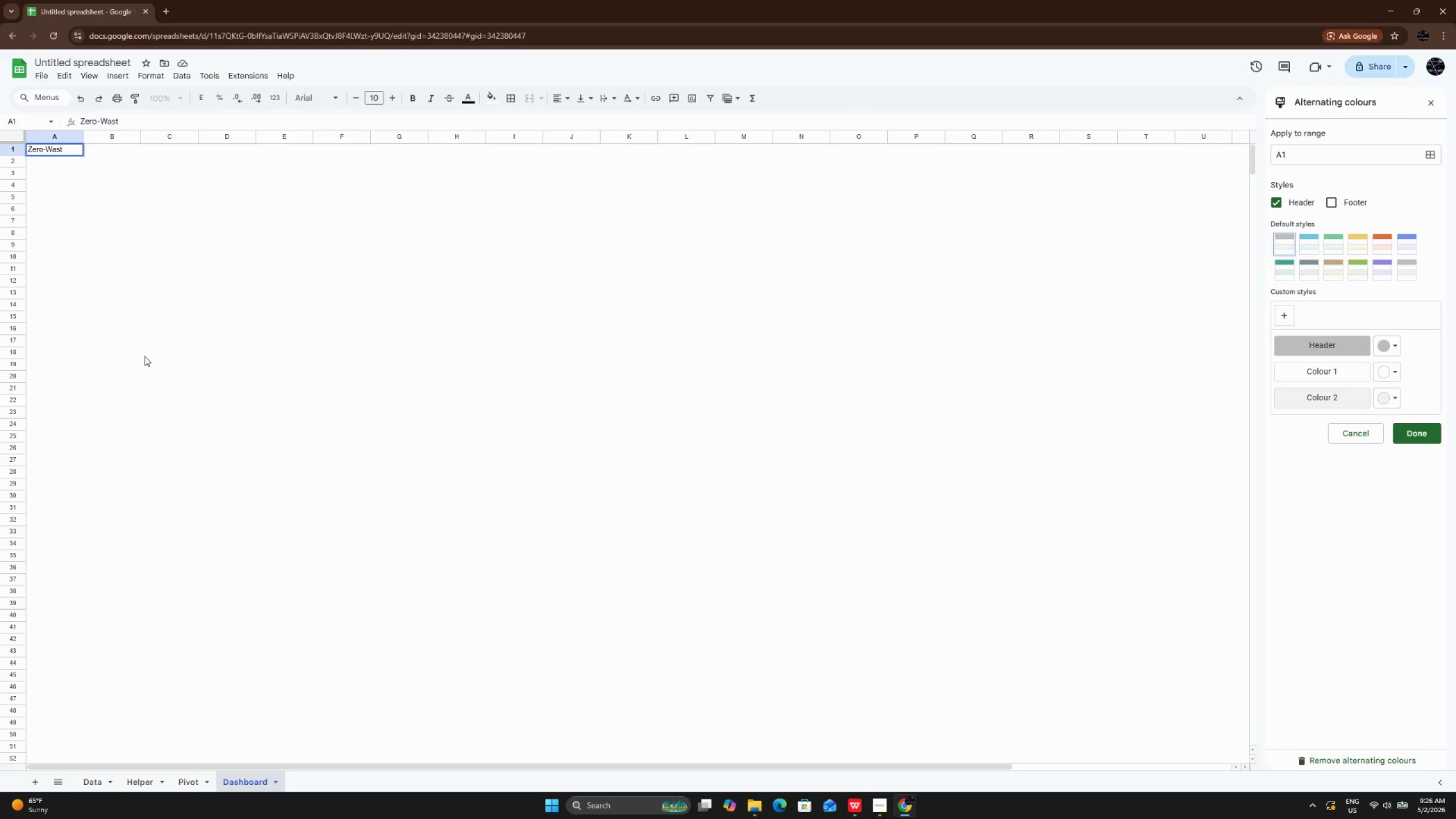 
type(e Summer Dashboard)
 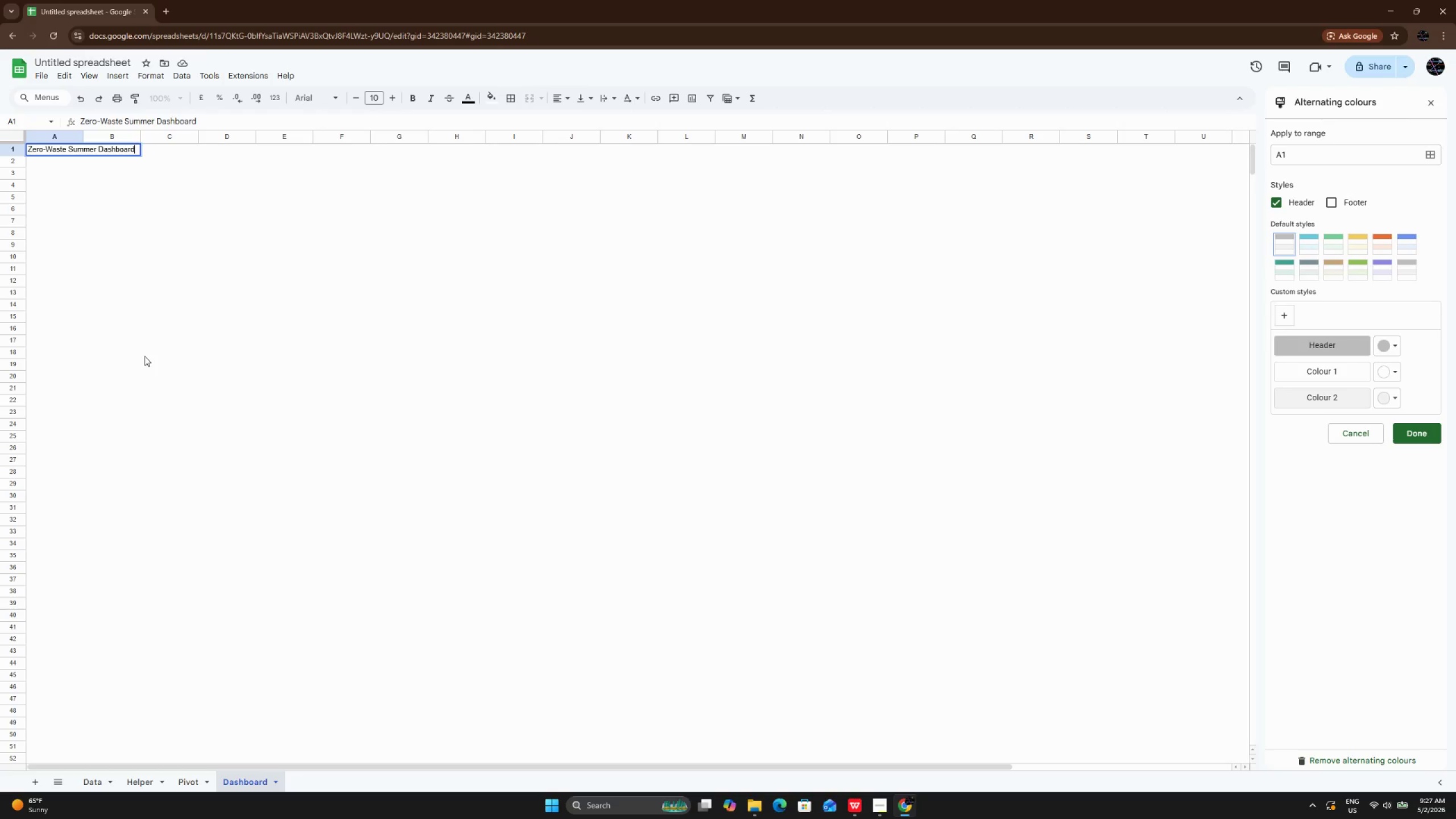 
key(Enter)
 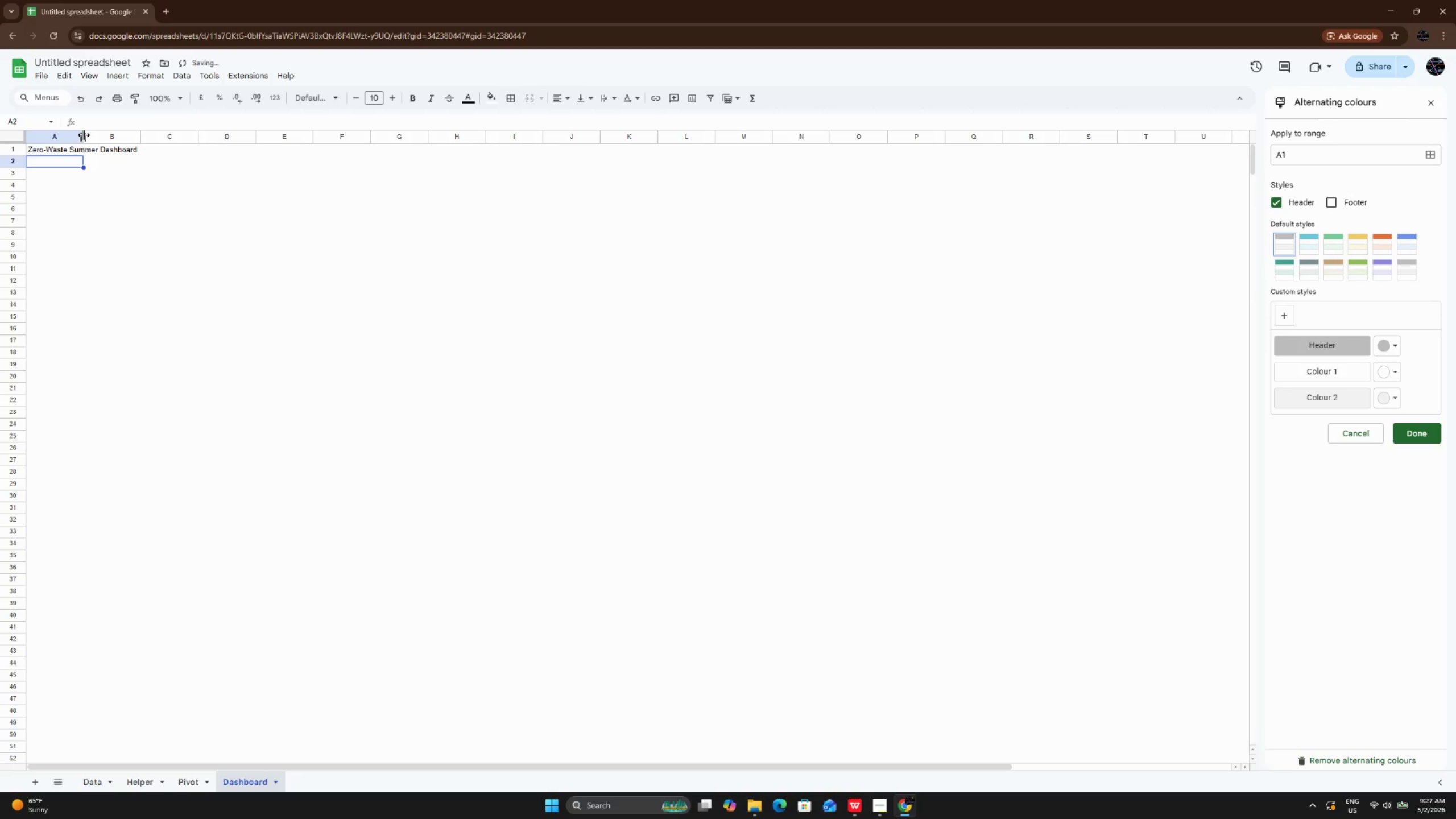 
double_click([83, 135])
 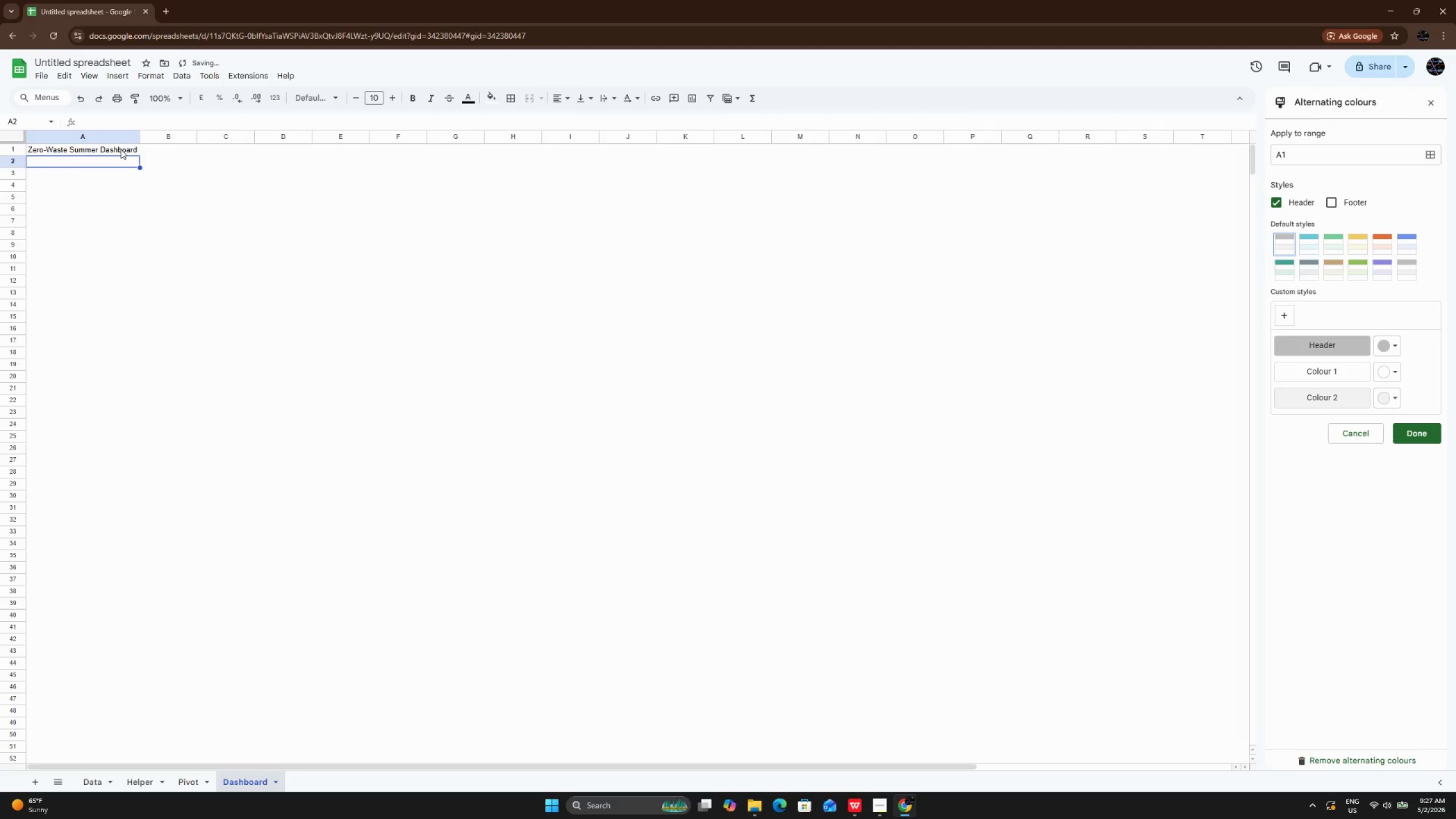 
left_click([121, 149])
 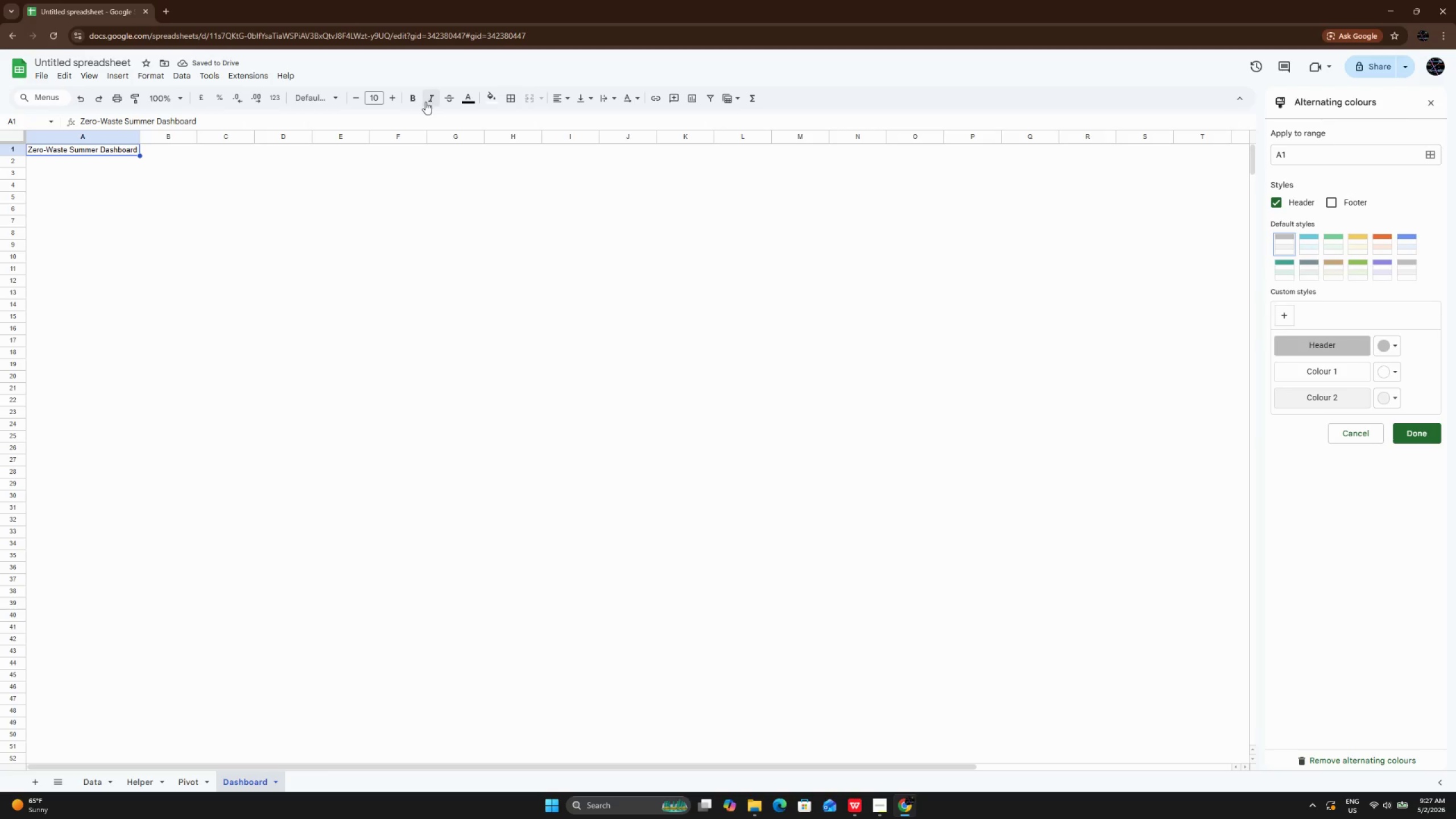 
left_click([407, 97])
 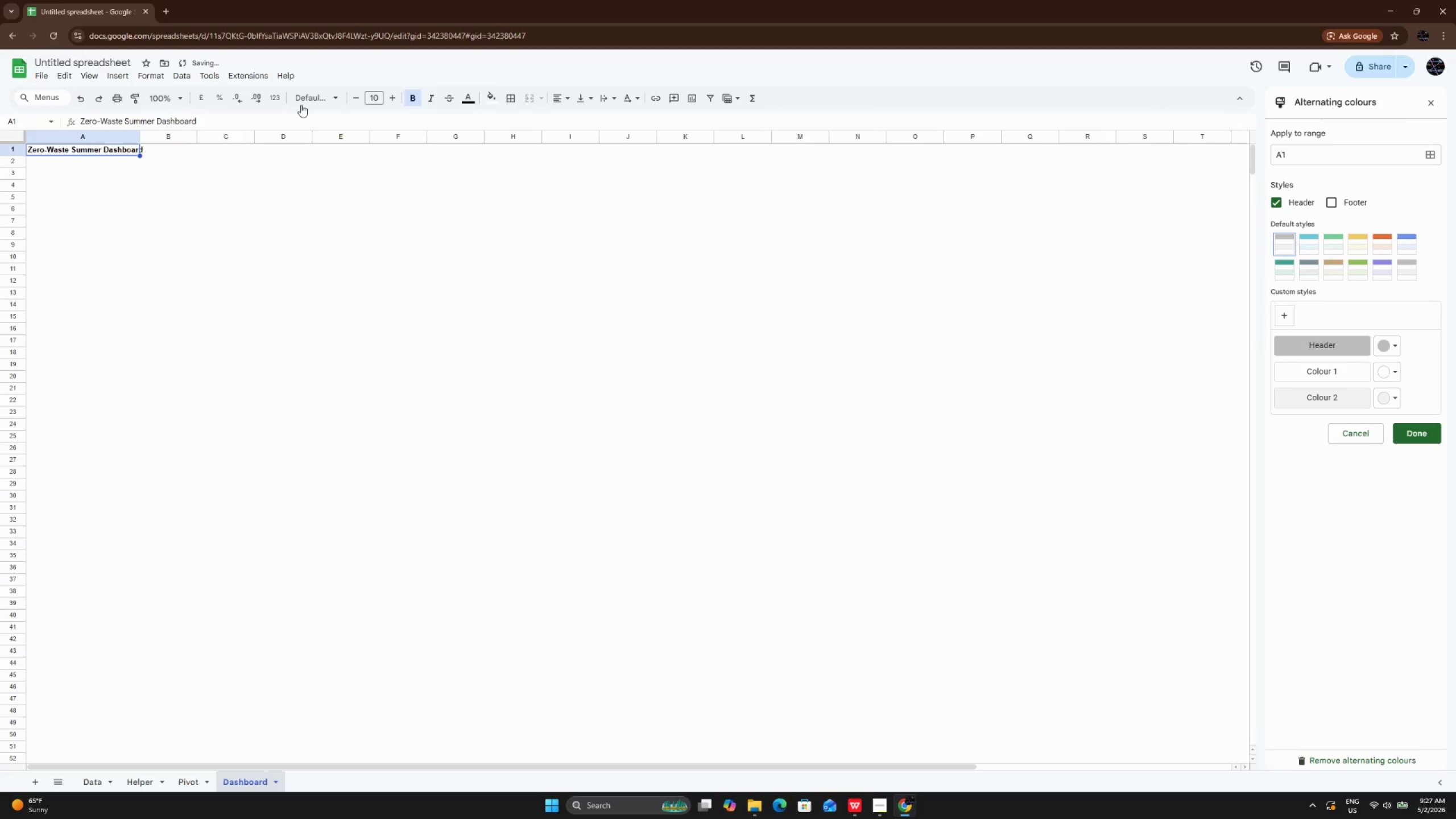 
left_click([305, 102])
 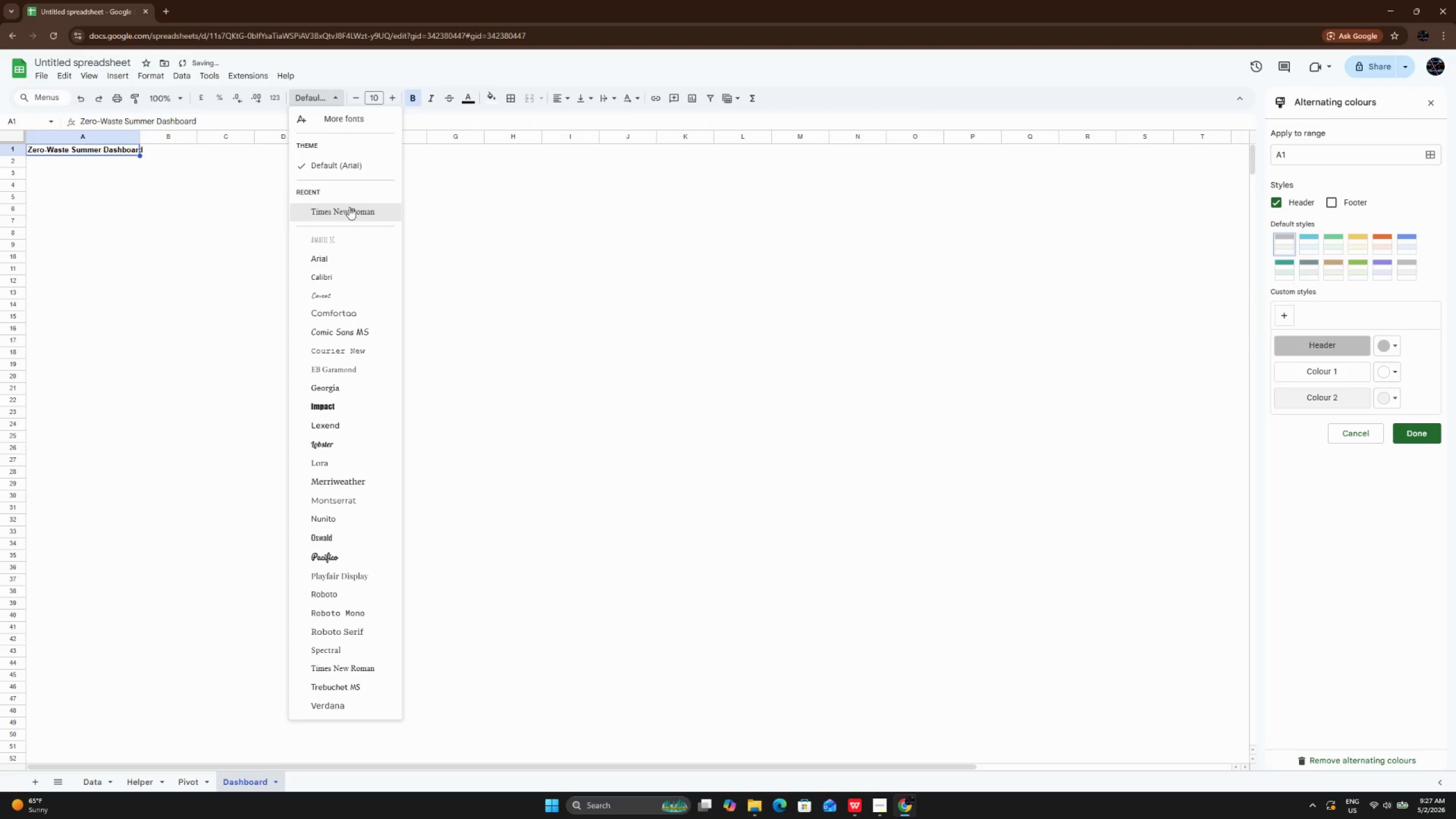 
left_click([349, 207])
 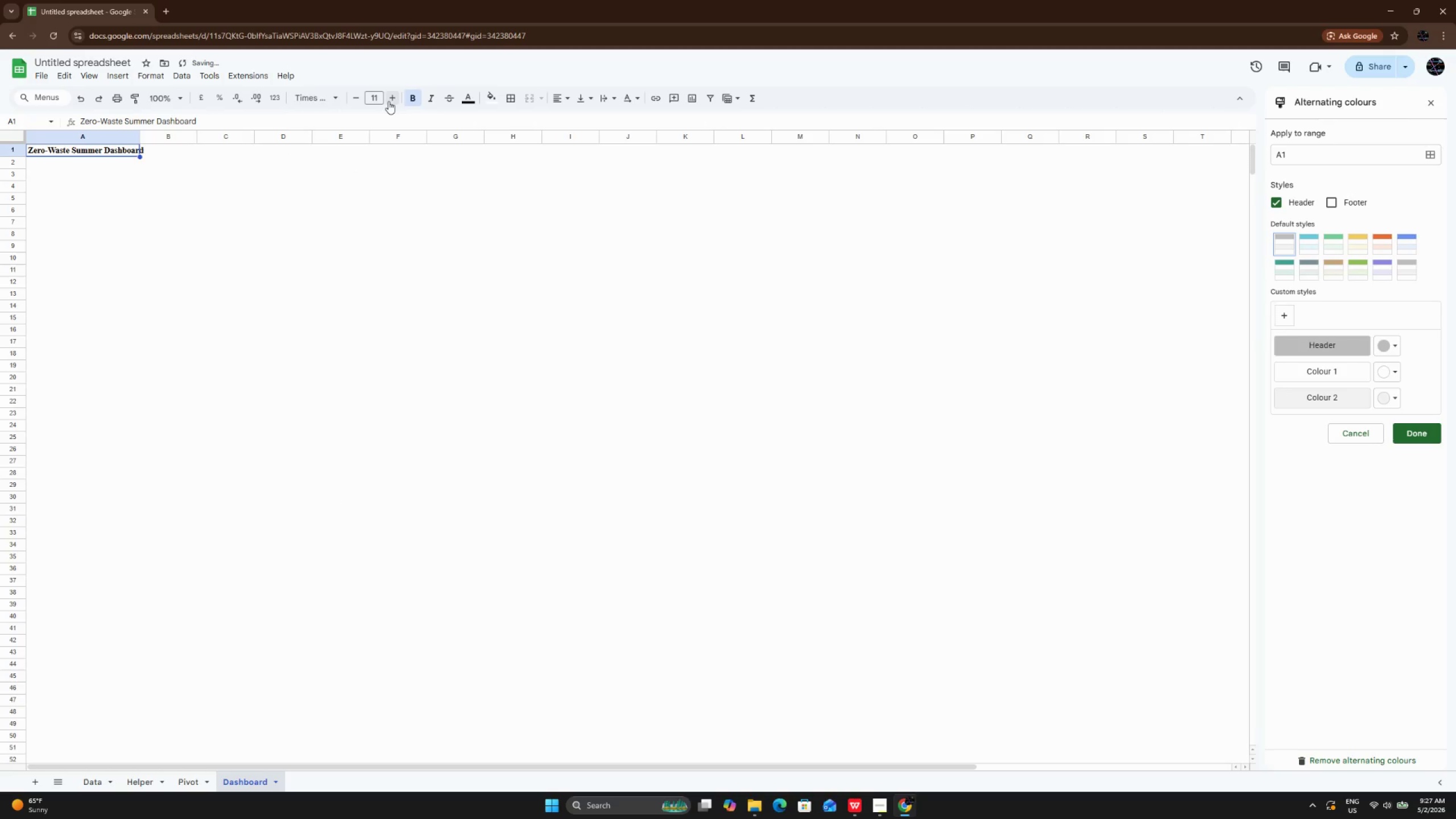 
double_click([388, 101])
 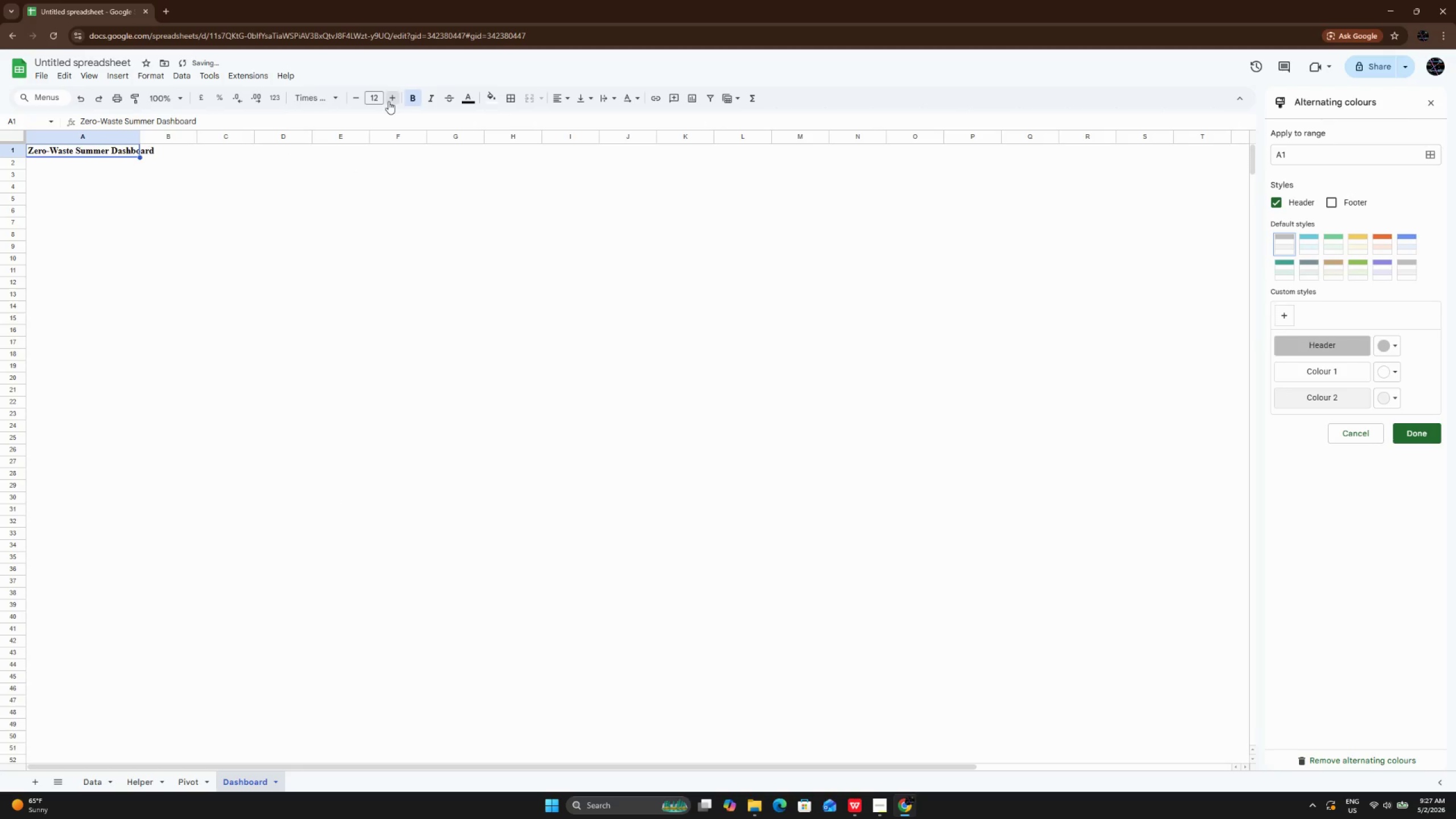 
triple_click([388, 101])
 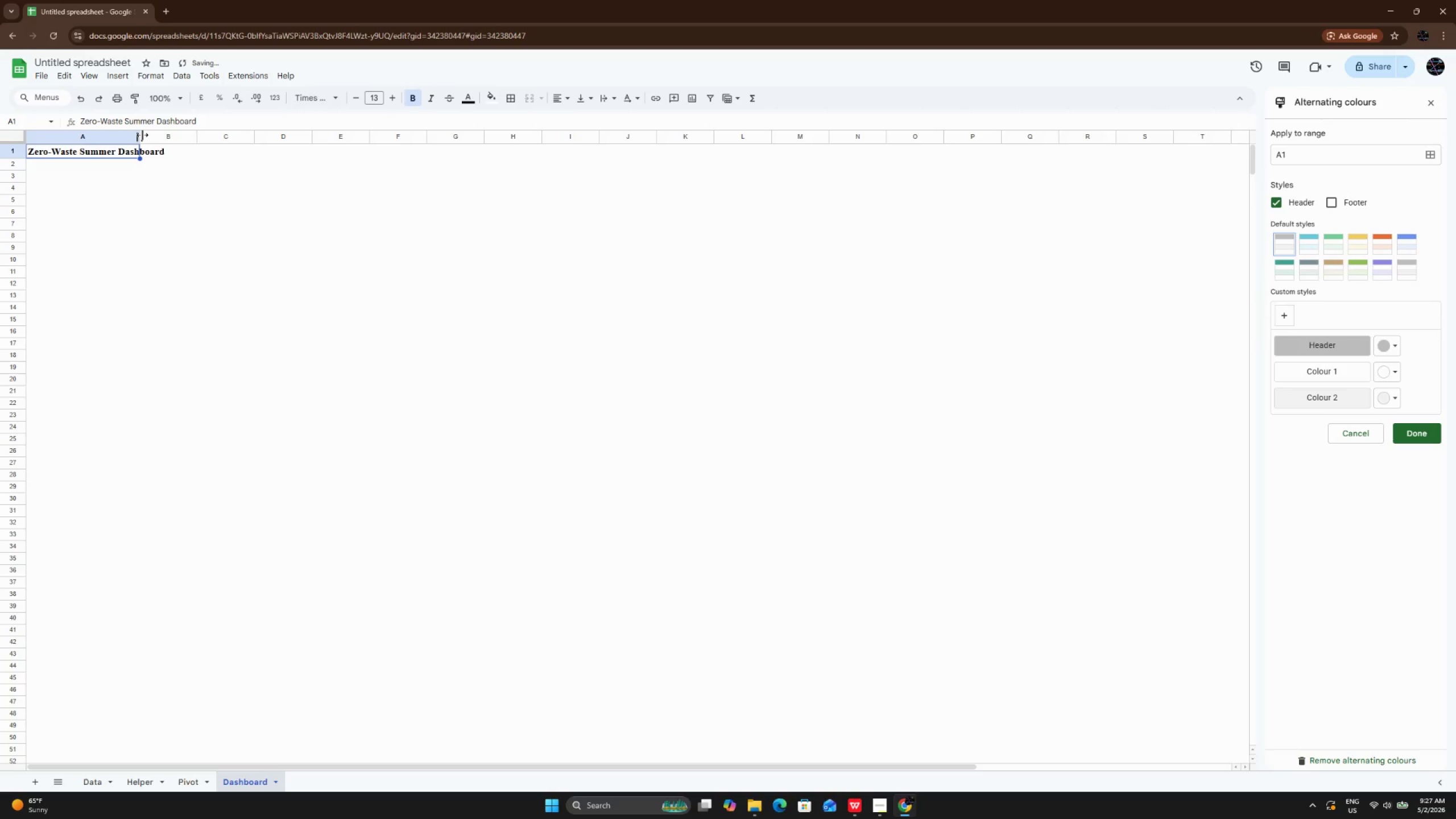 
double_click([142, 135])
 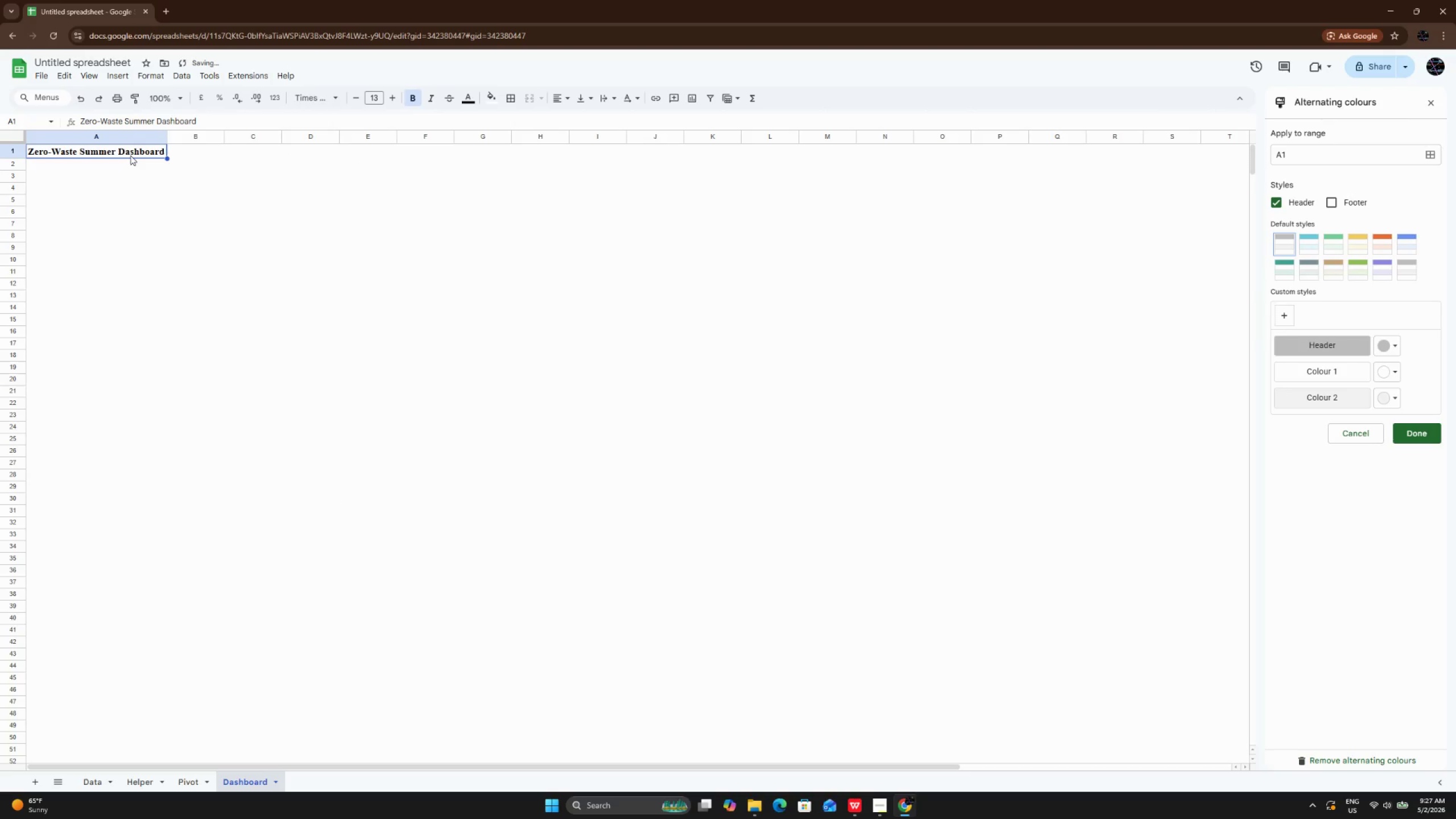 
left_click_drag(start_coordinate=[130, 155], to_coordinate=[210, 151])
 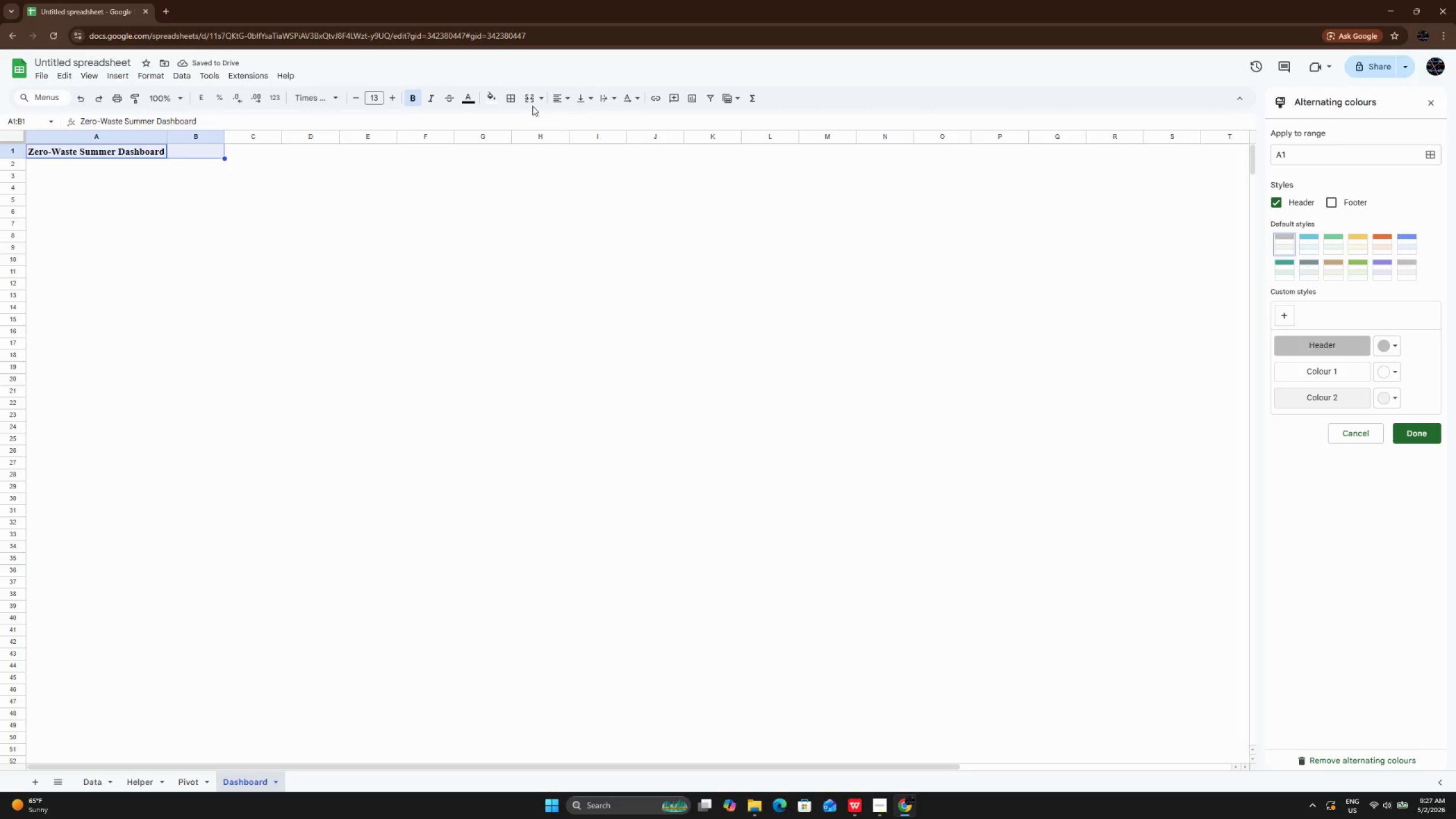 
left_click([532, 104])
 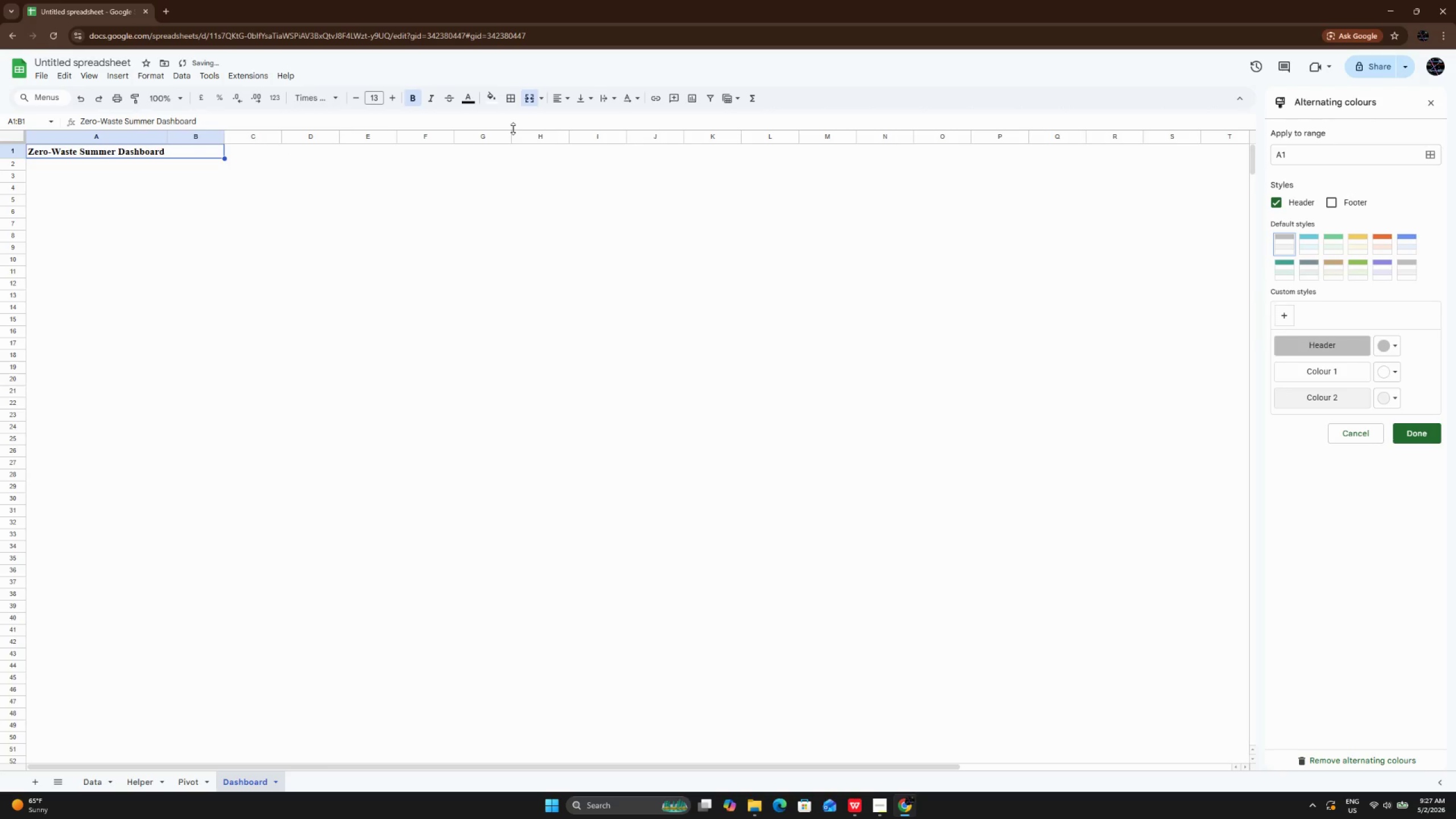 
left_click([513, 129])
 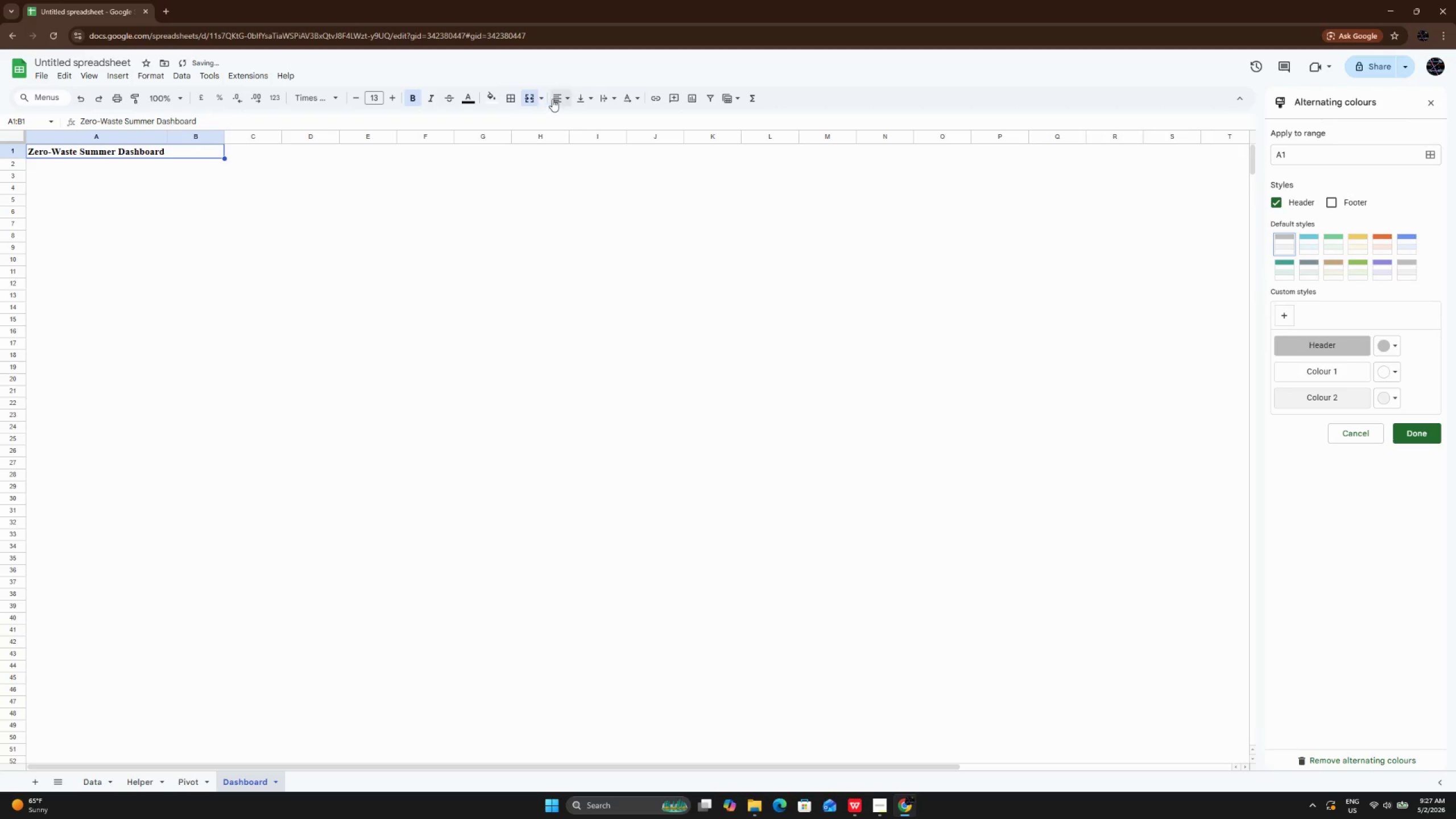 
left_click([557, 98])
 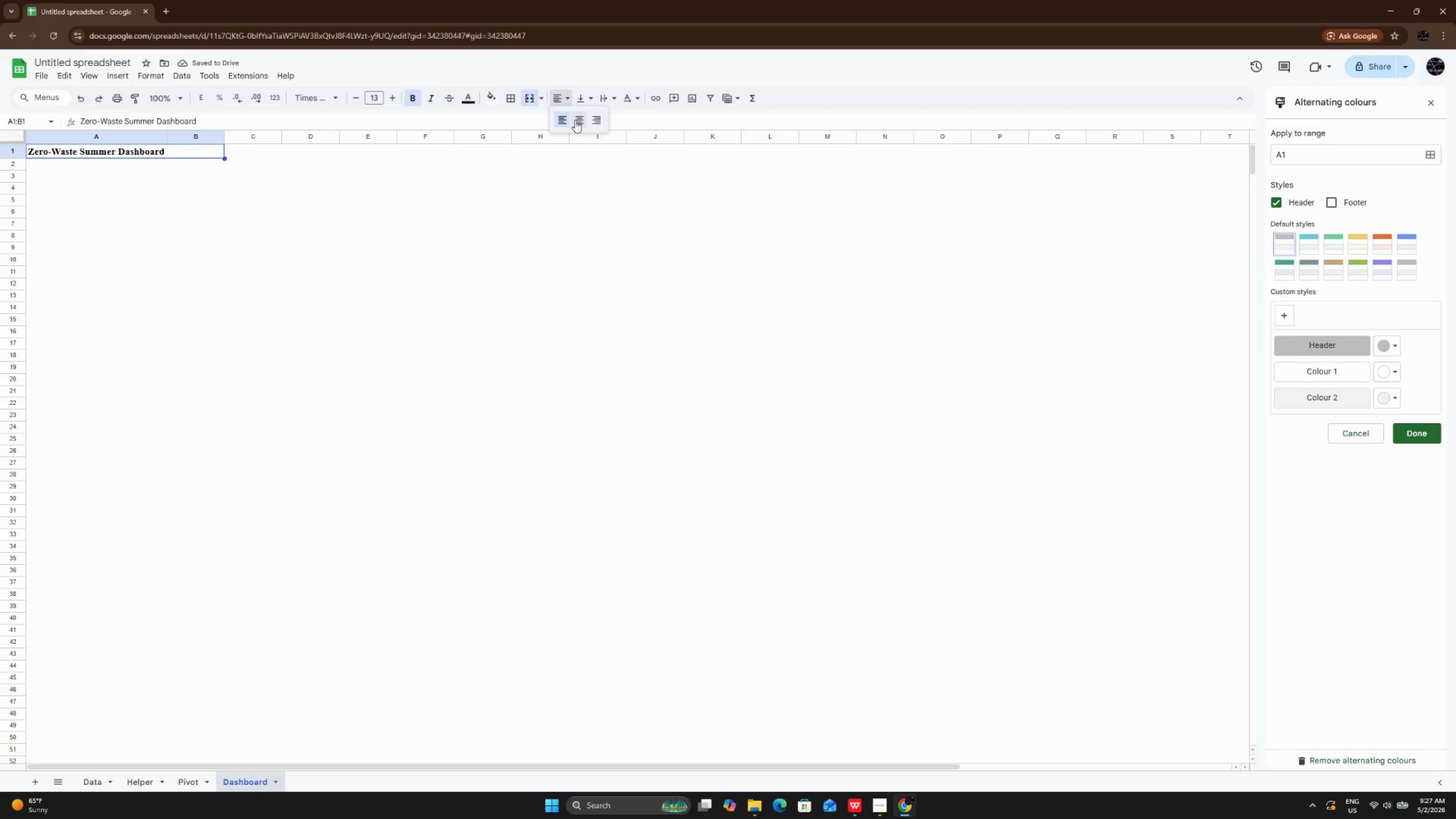 
left_click([575, 120])
 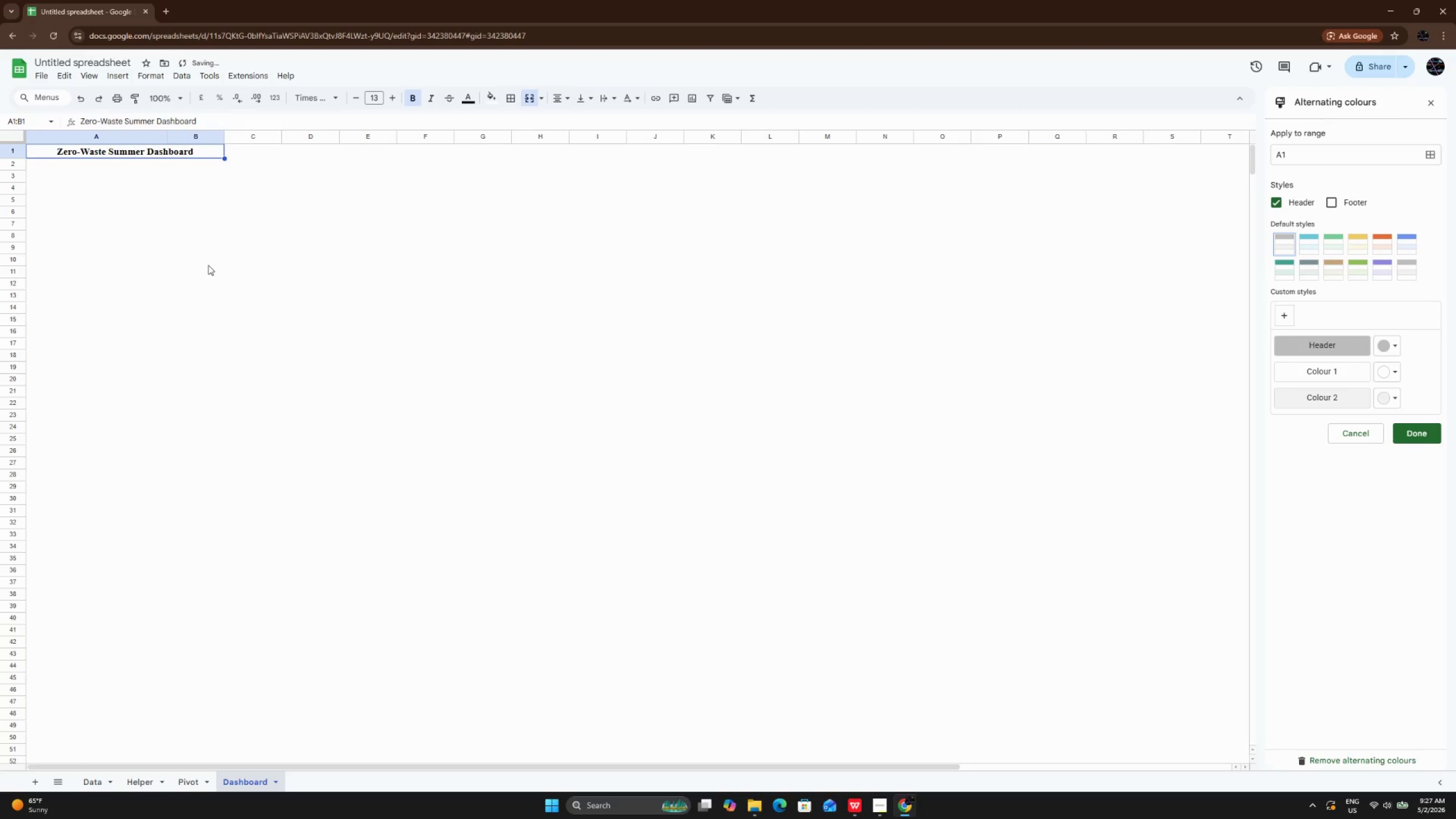 
left_click([195, 256])
 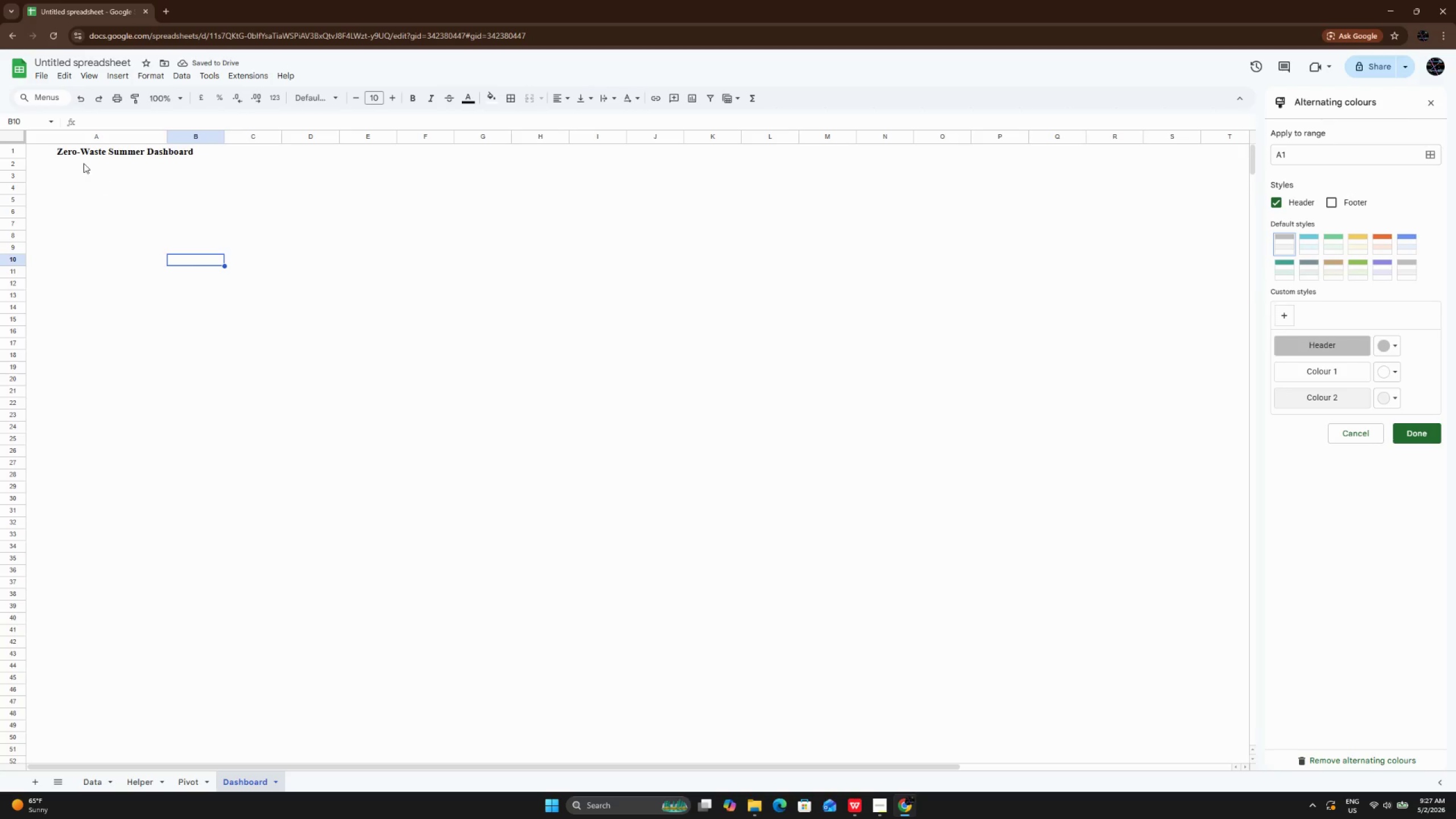 
double_click([82, 163])
 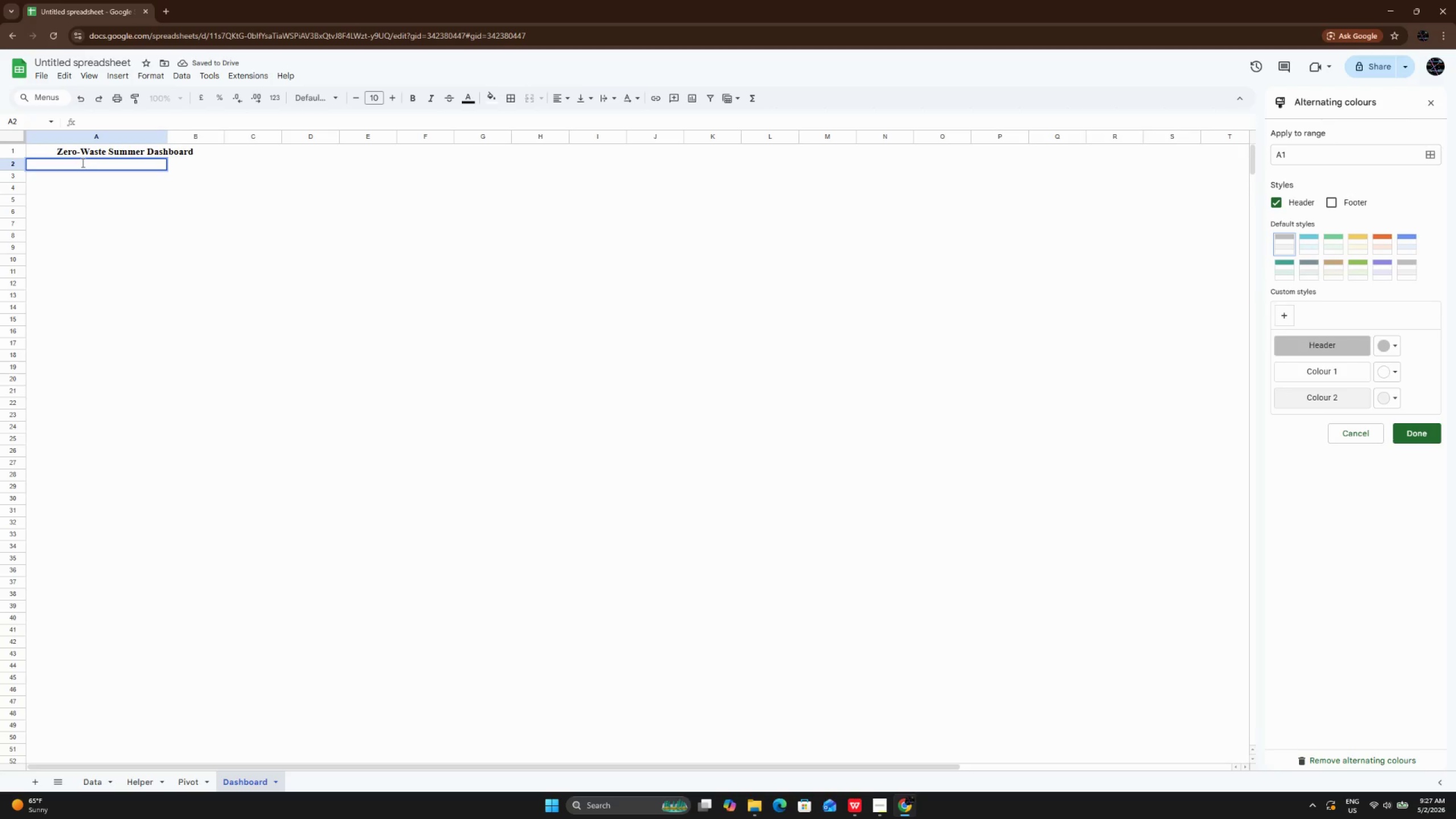 
type(Select Brand)
 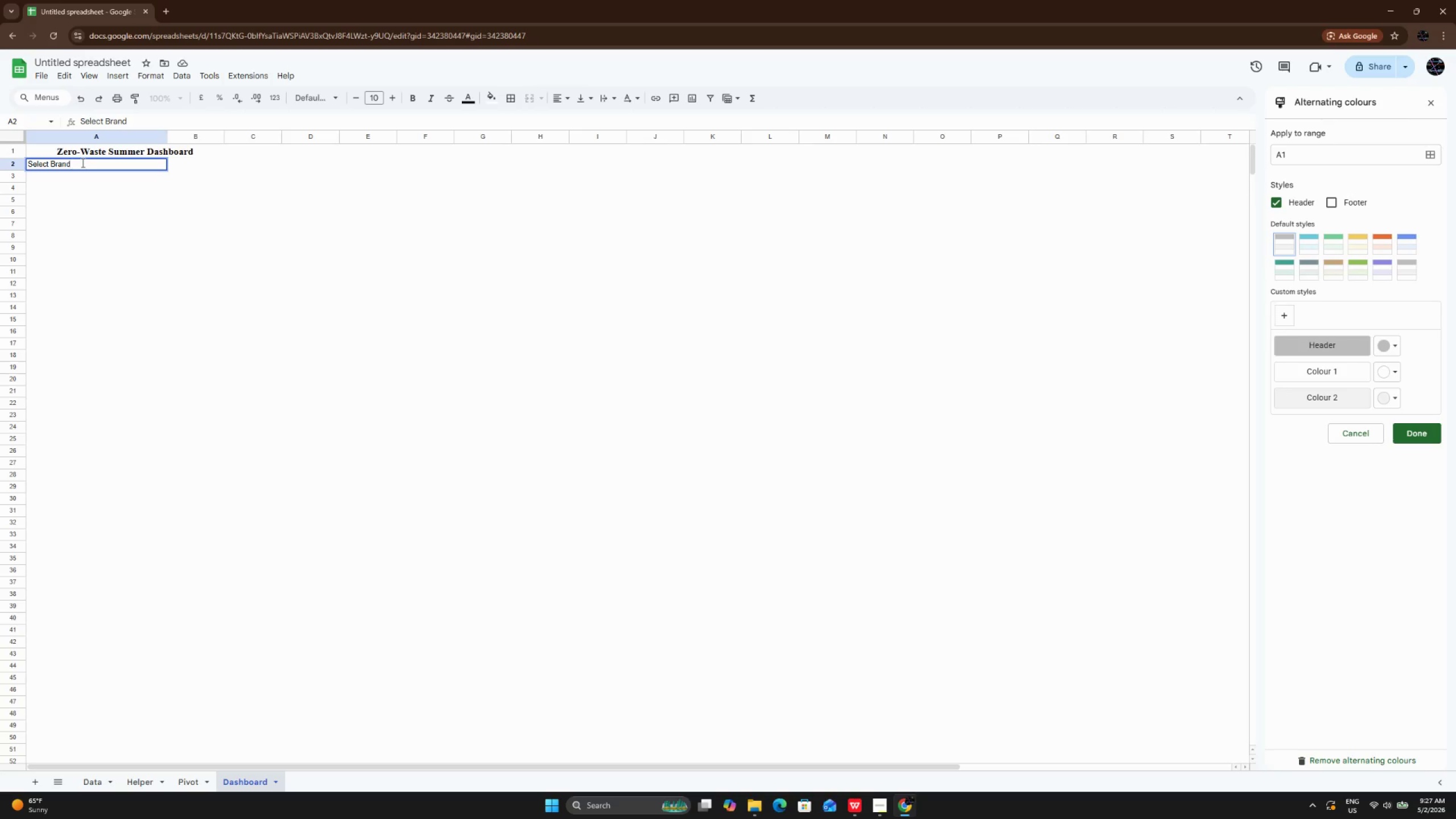 
left_click([85, 180])
 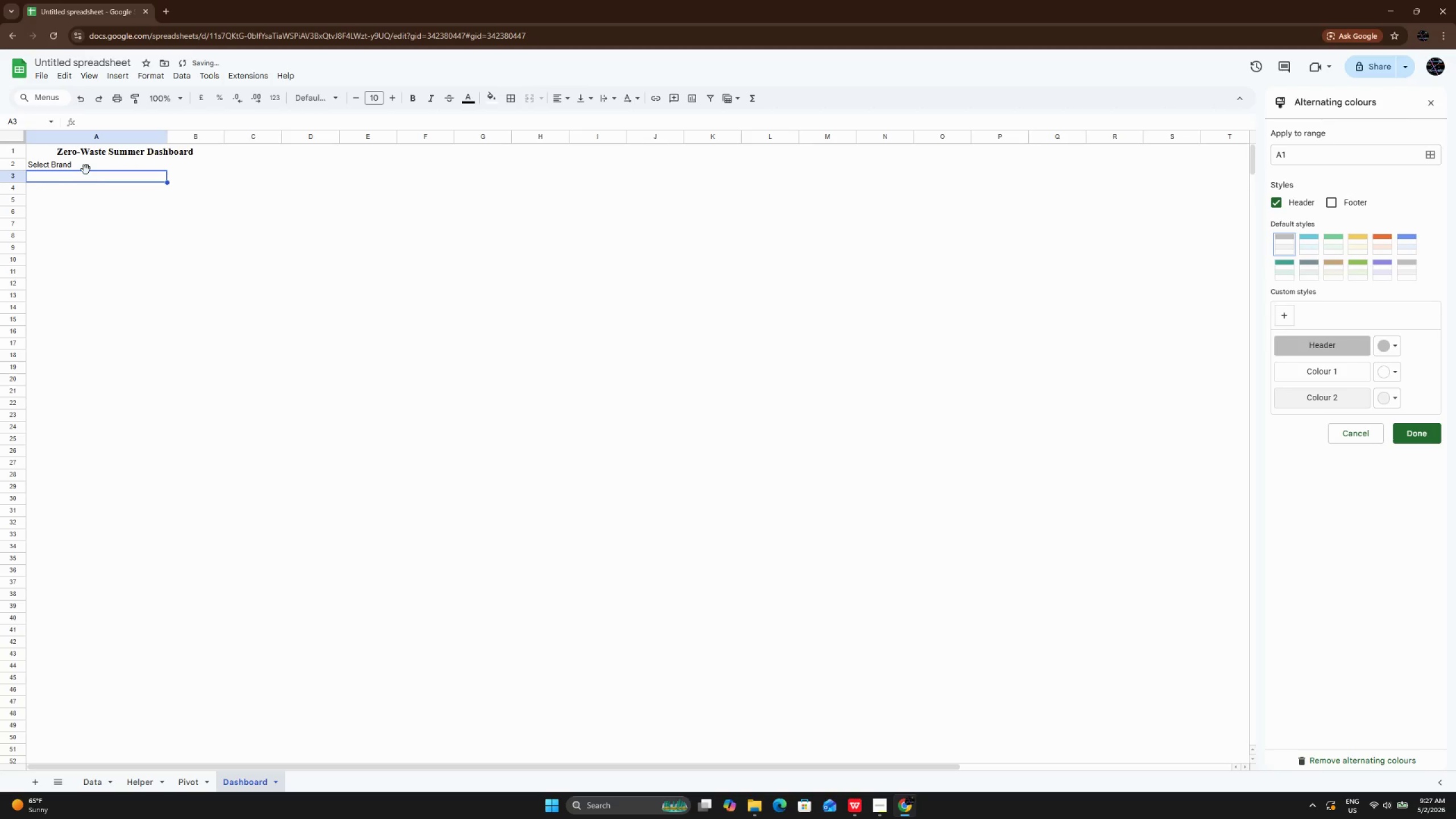 
double_click([86, 169])
 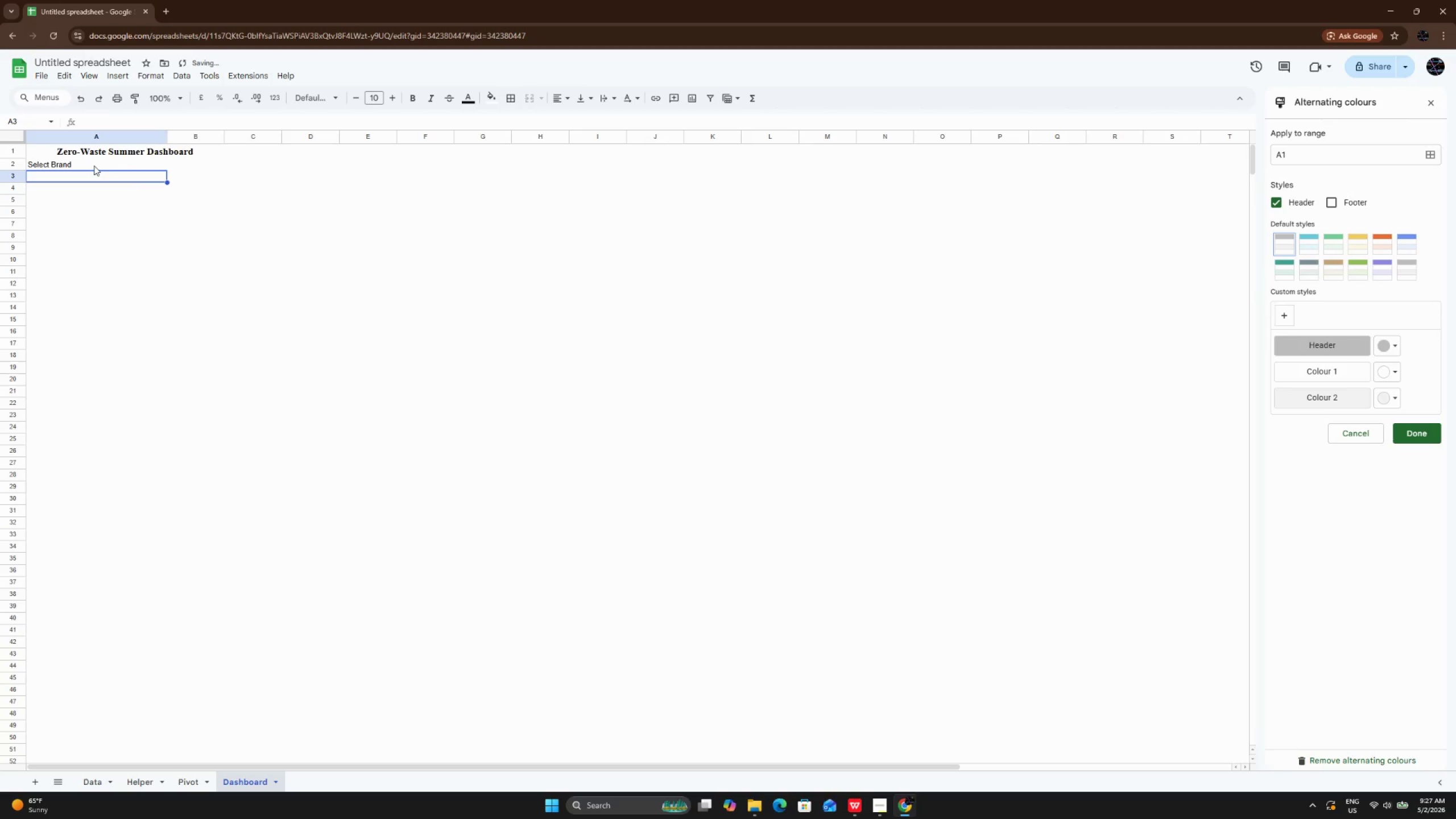 
left_click([94, 166])
 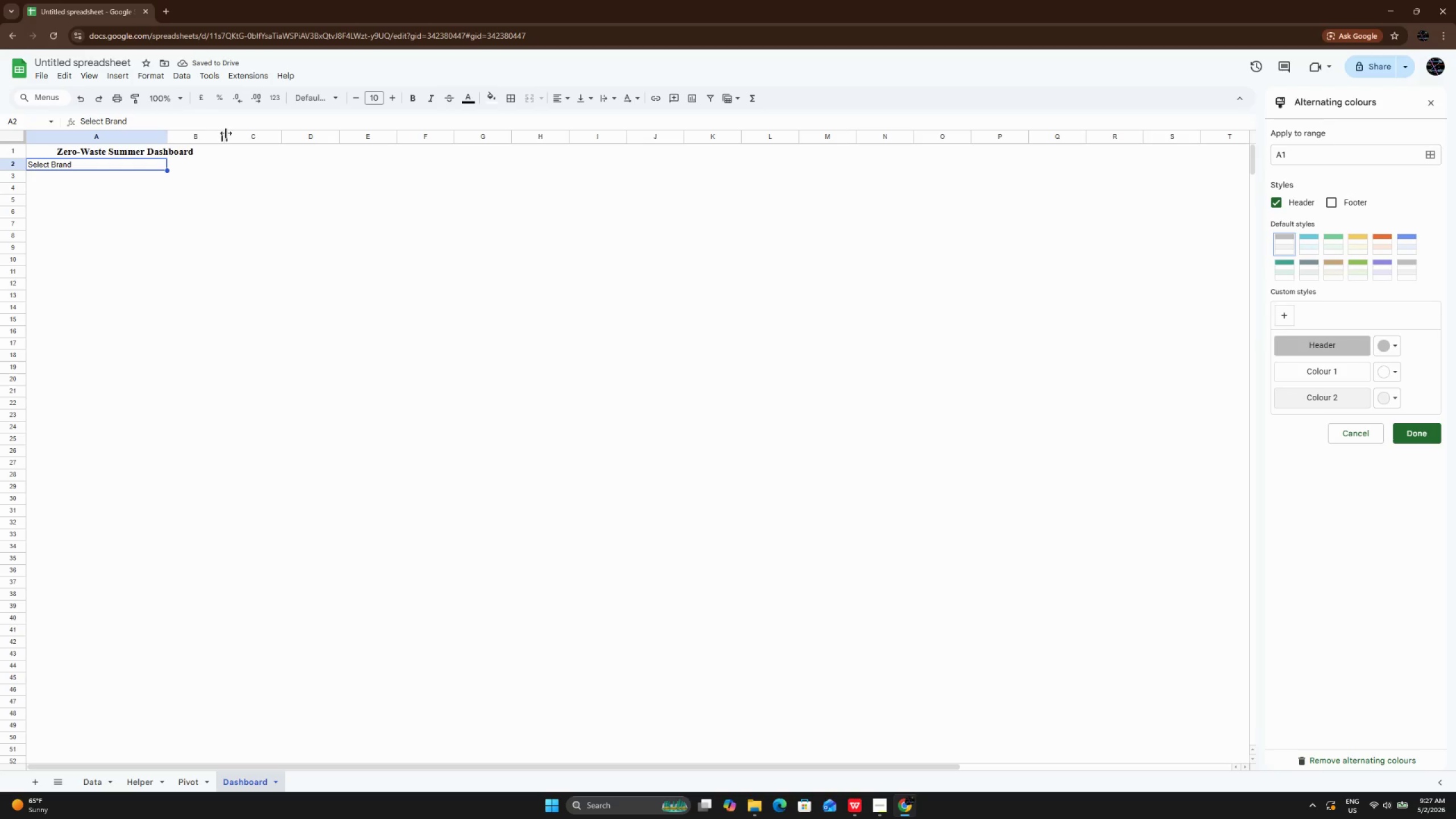 
double_click([226, 133])
 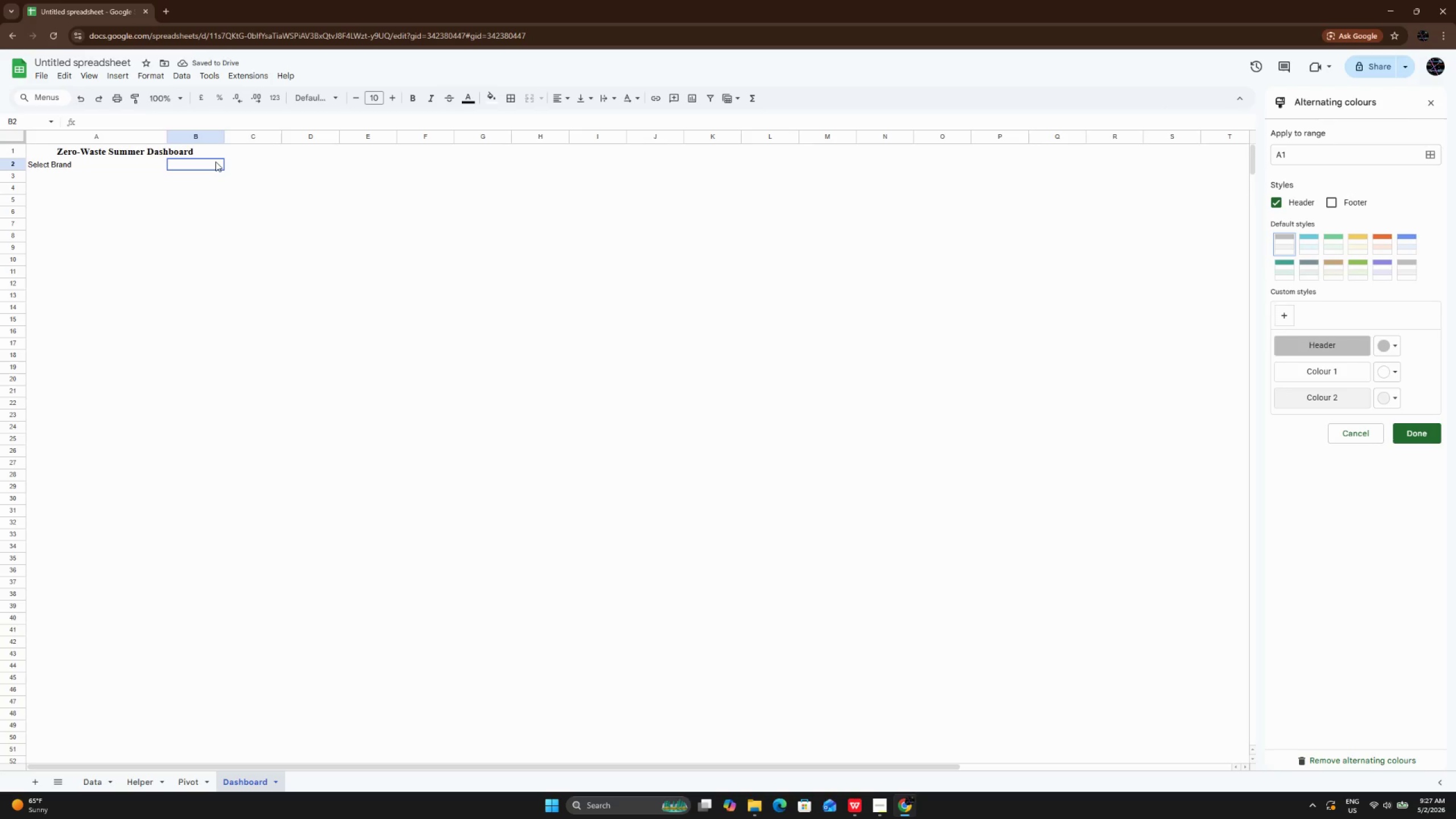 
left_click([216, 162])
 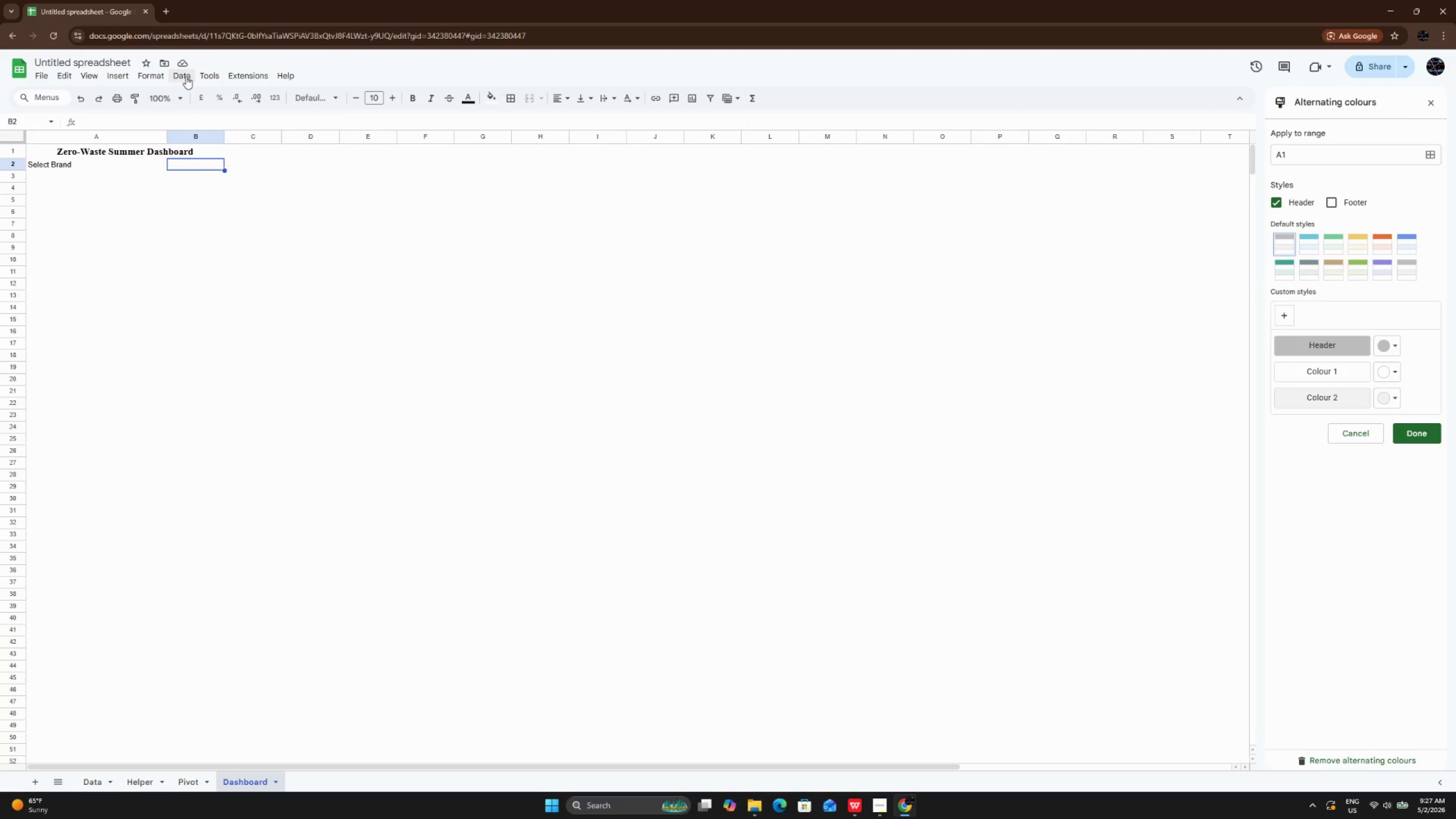 
left_click([186, 76])
 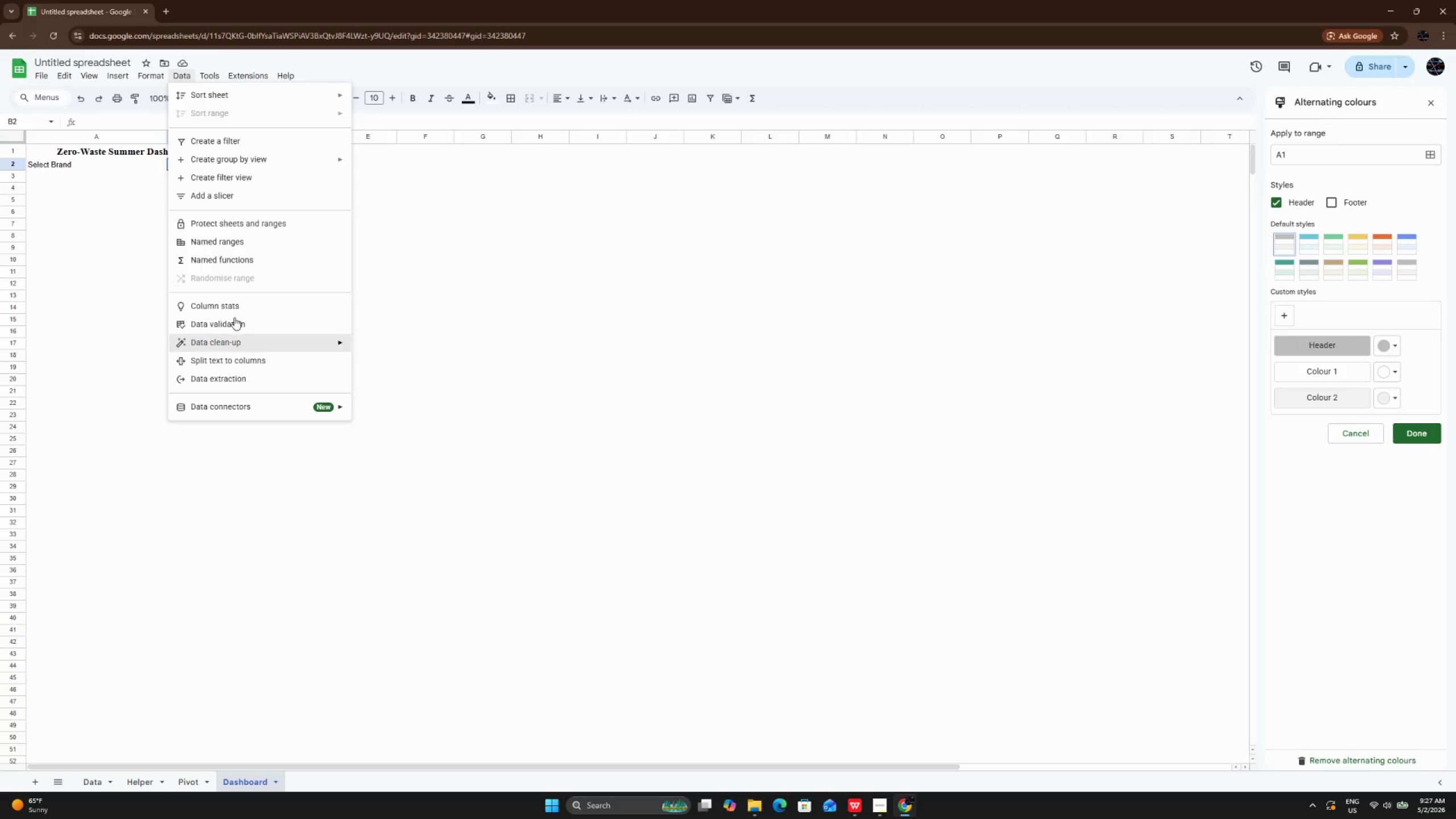 
left_click([234, 324])
 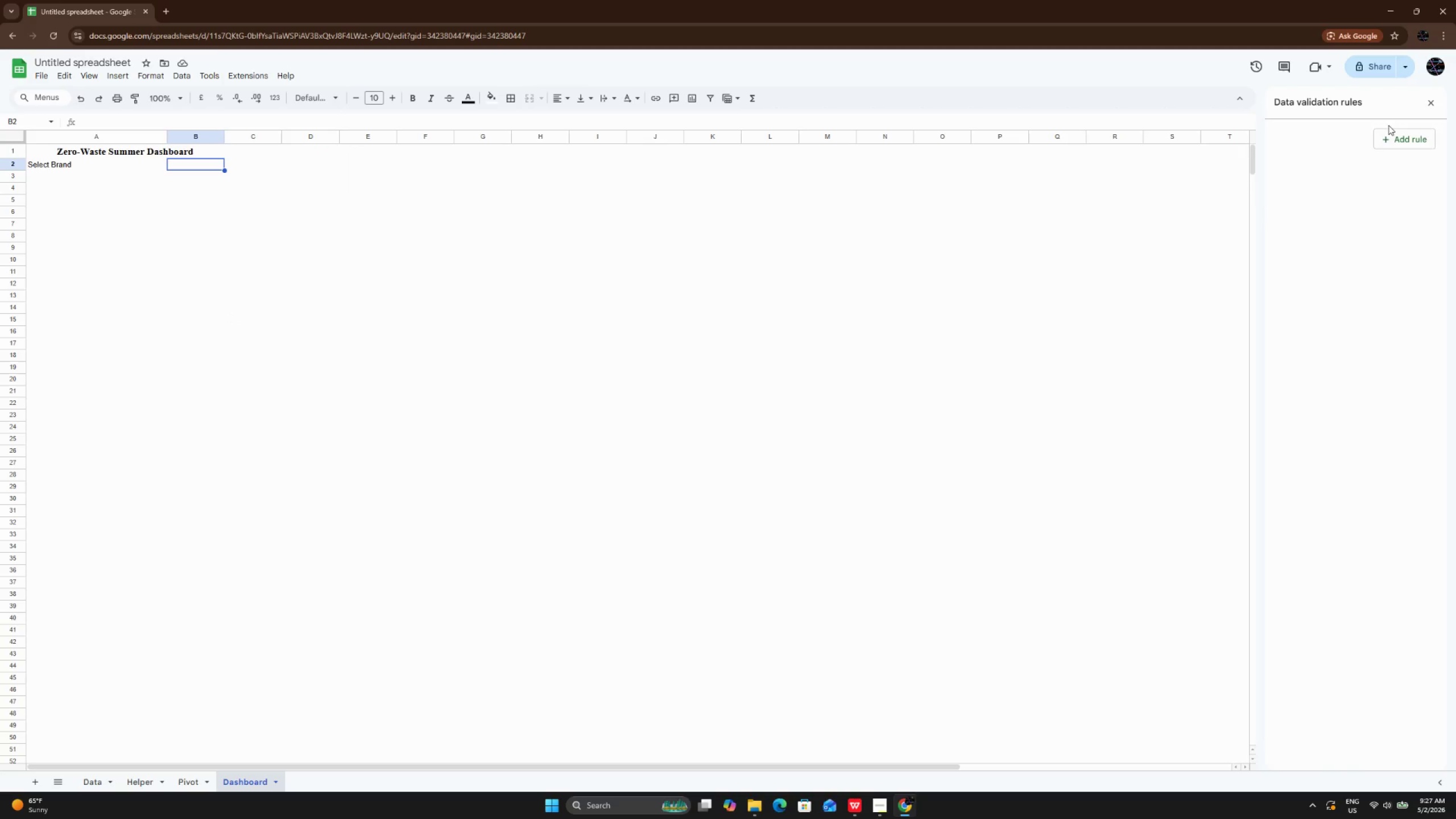 
left_click([1392, 146])
 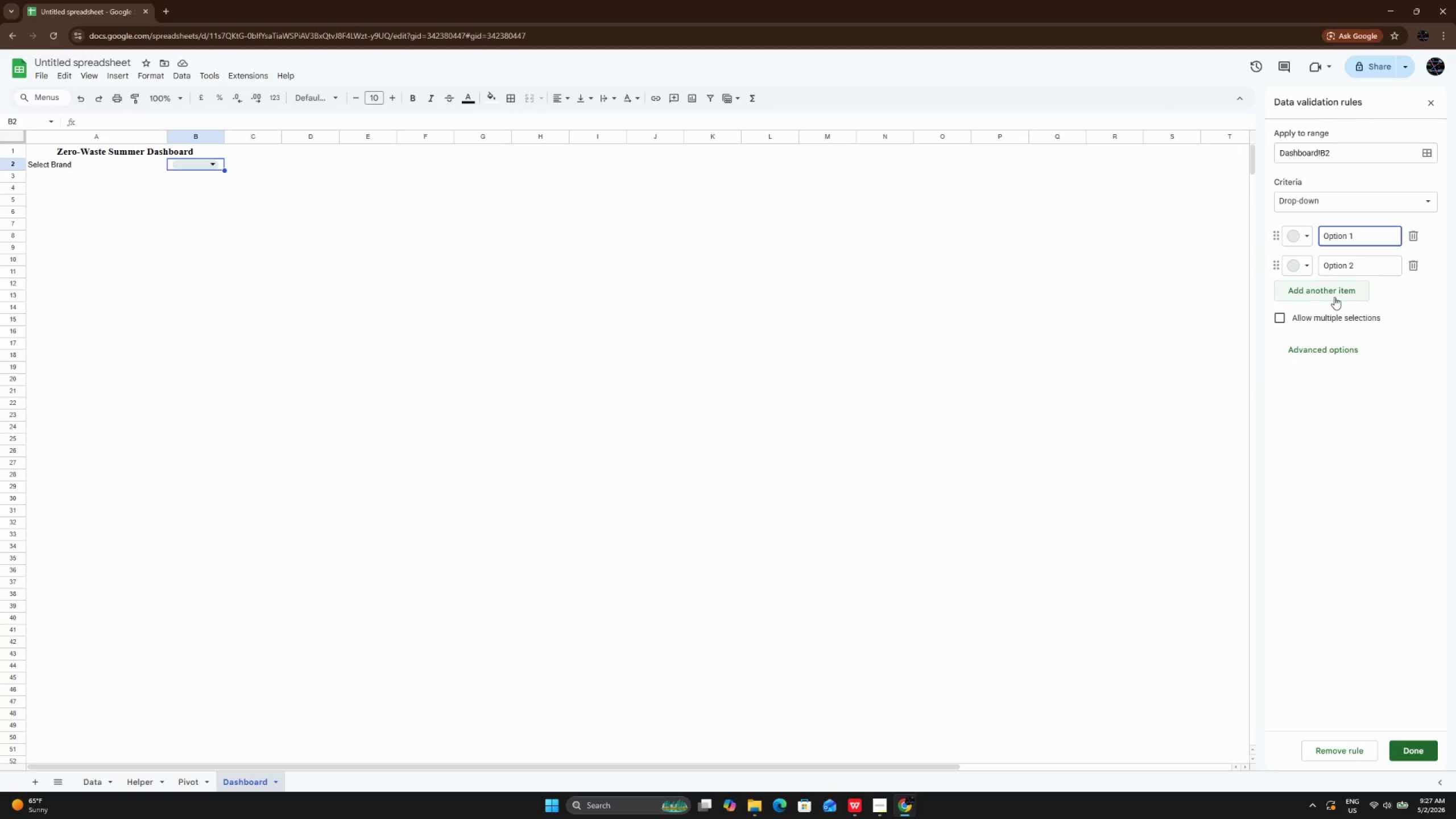 
wait(7.98)
 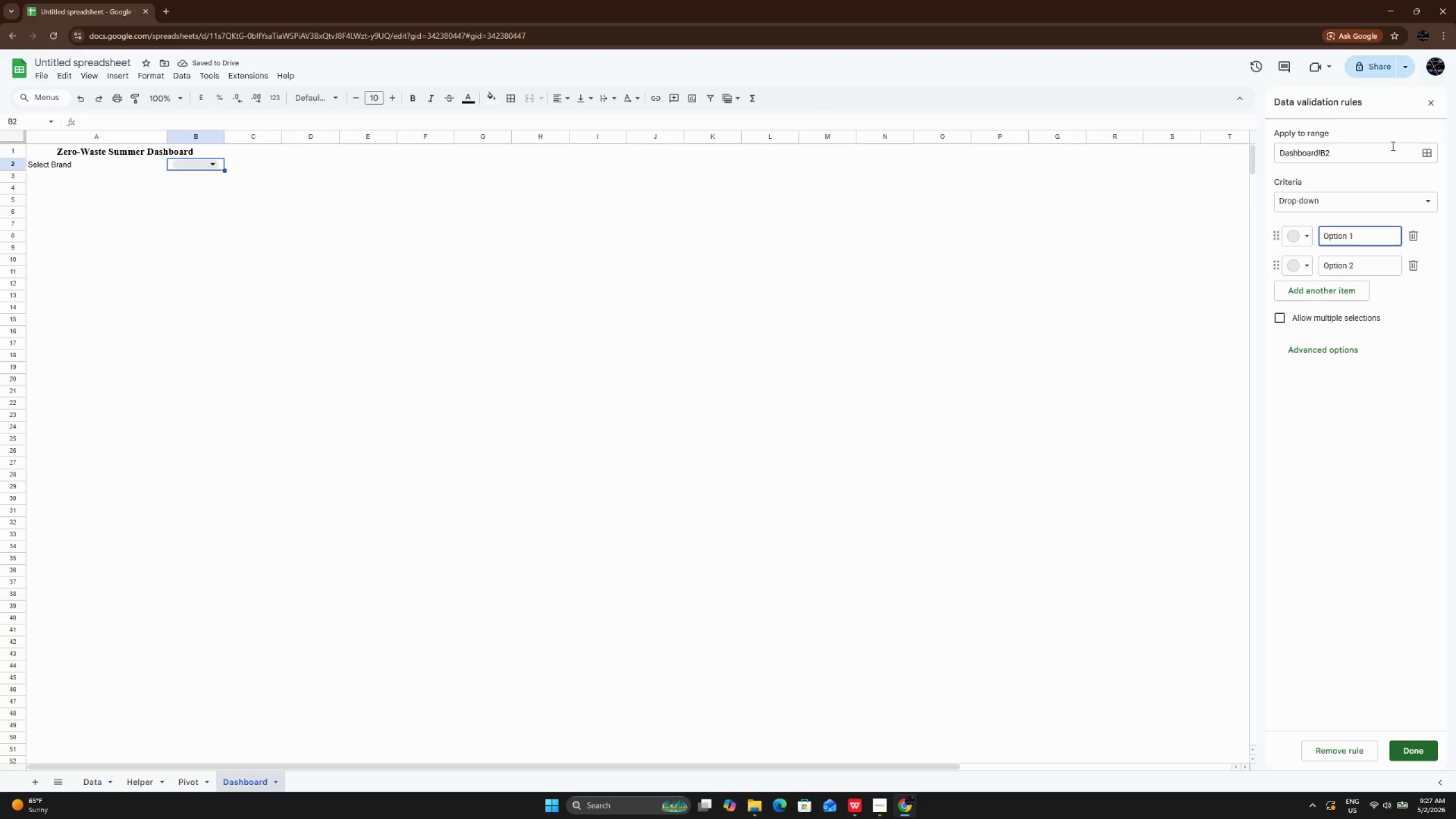 
key(Backspace)
key(Backspace)
key(Backspace)
key(Backspace)
key(Backspace)
key(Backspace)
key(Backspace)
key(Backspace)
key(Backspace)
type(All)
 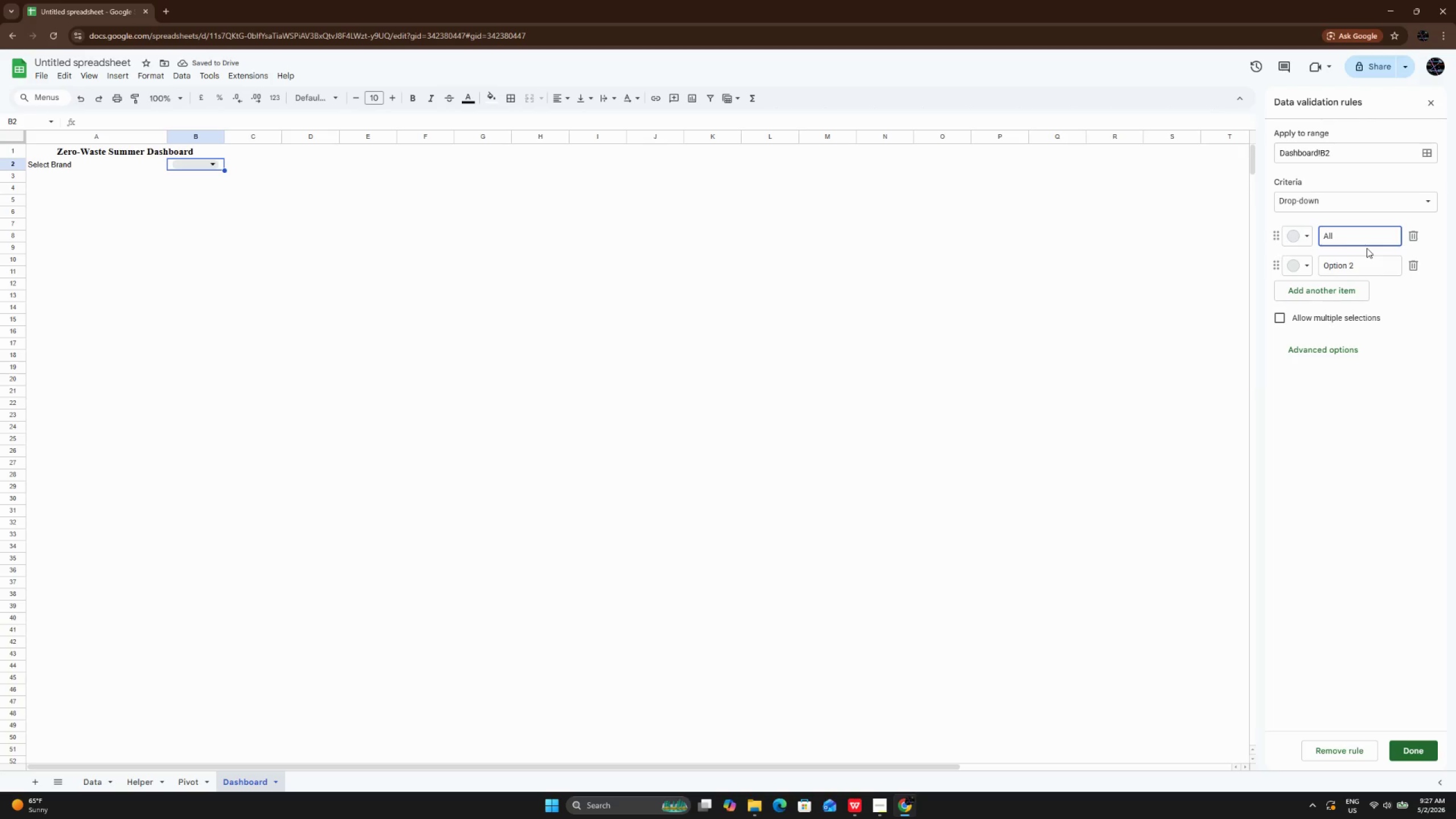 
left_click([1370, 258])
 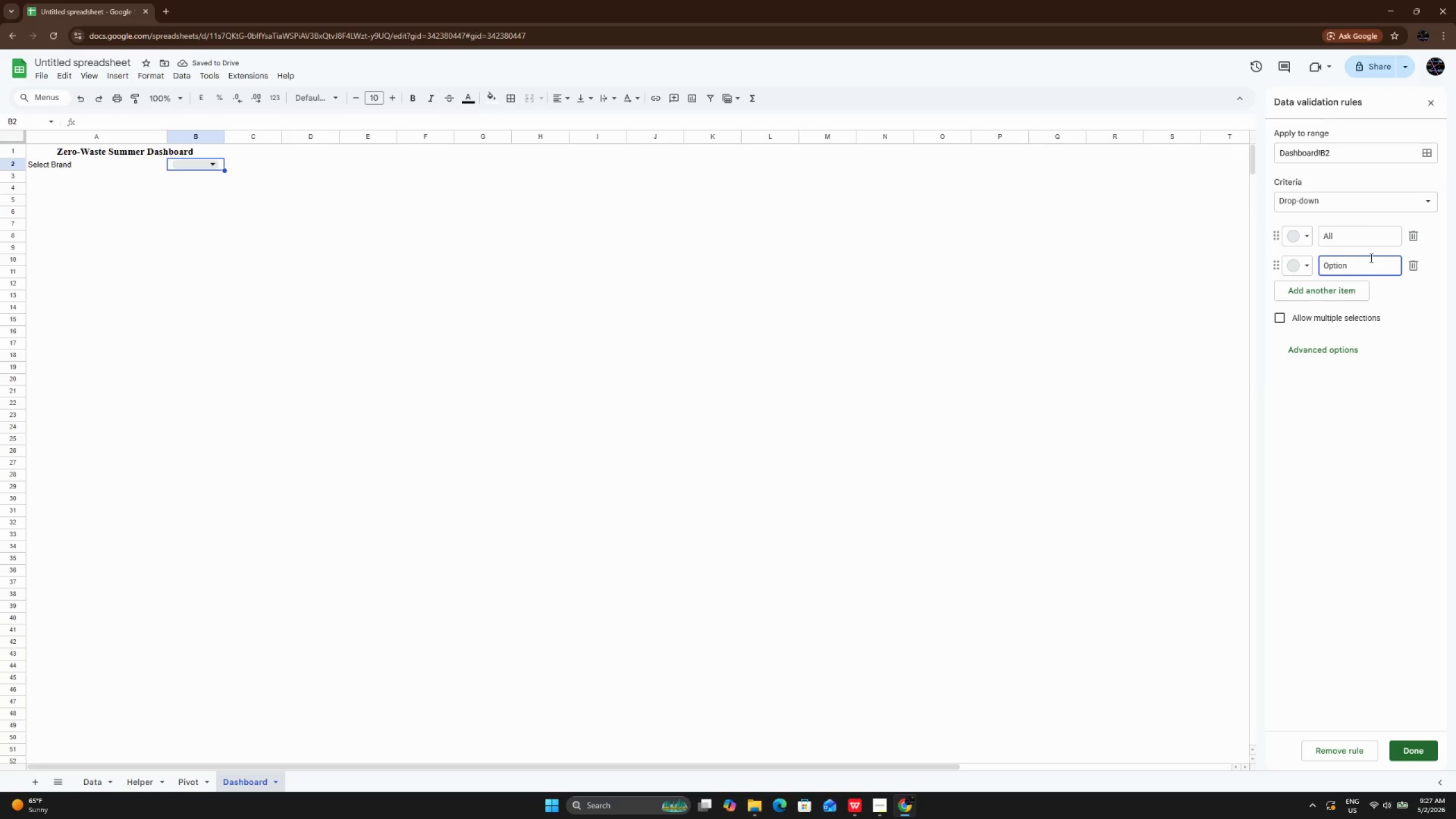 
hold_key(key=Backspace, duration=0.89)
 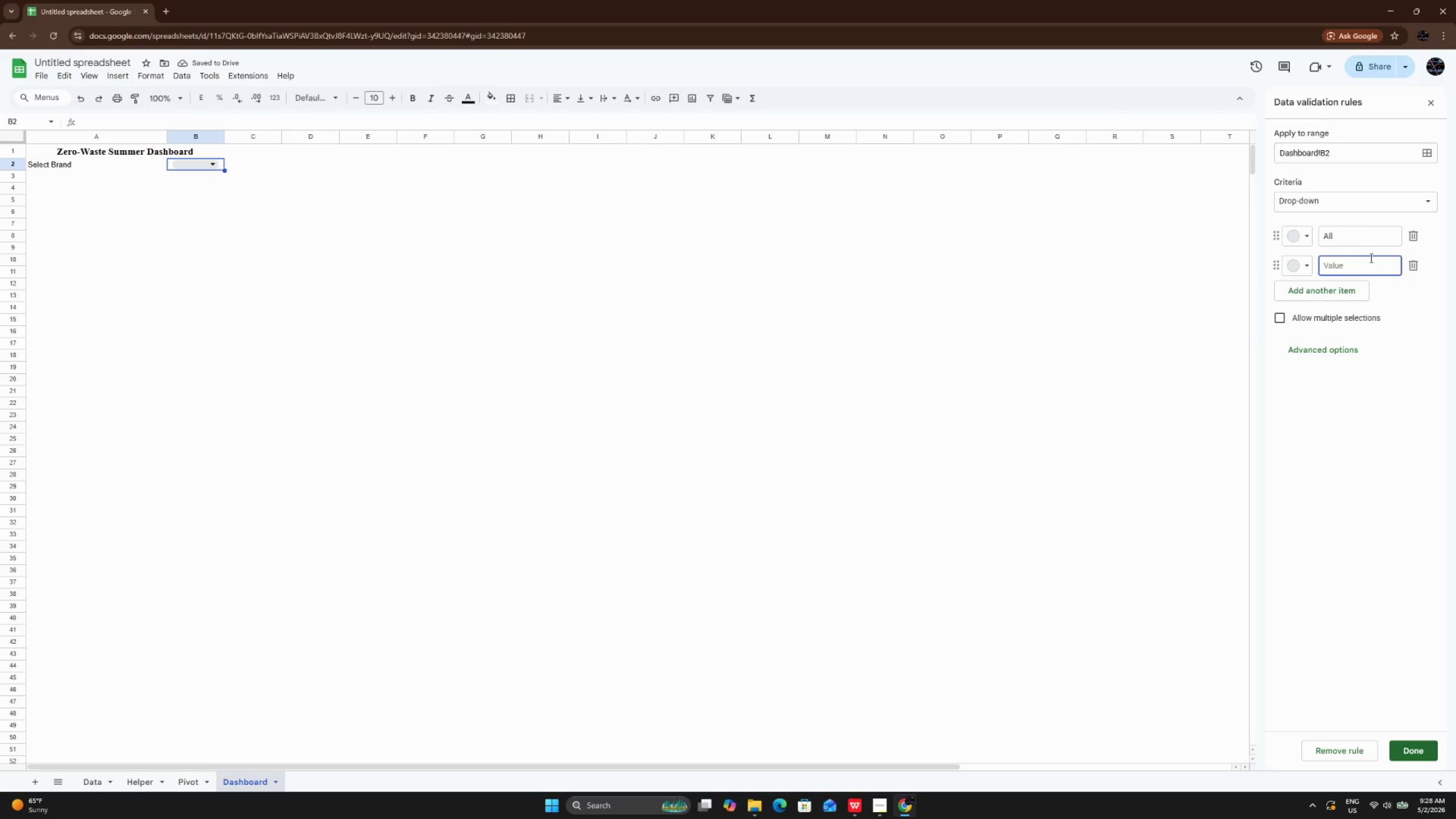 
type(EcoTHrea)
key(Backspace)
key(Backspace)
key(Backspace)
key(Backspace)
type(h)
 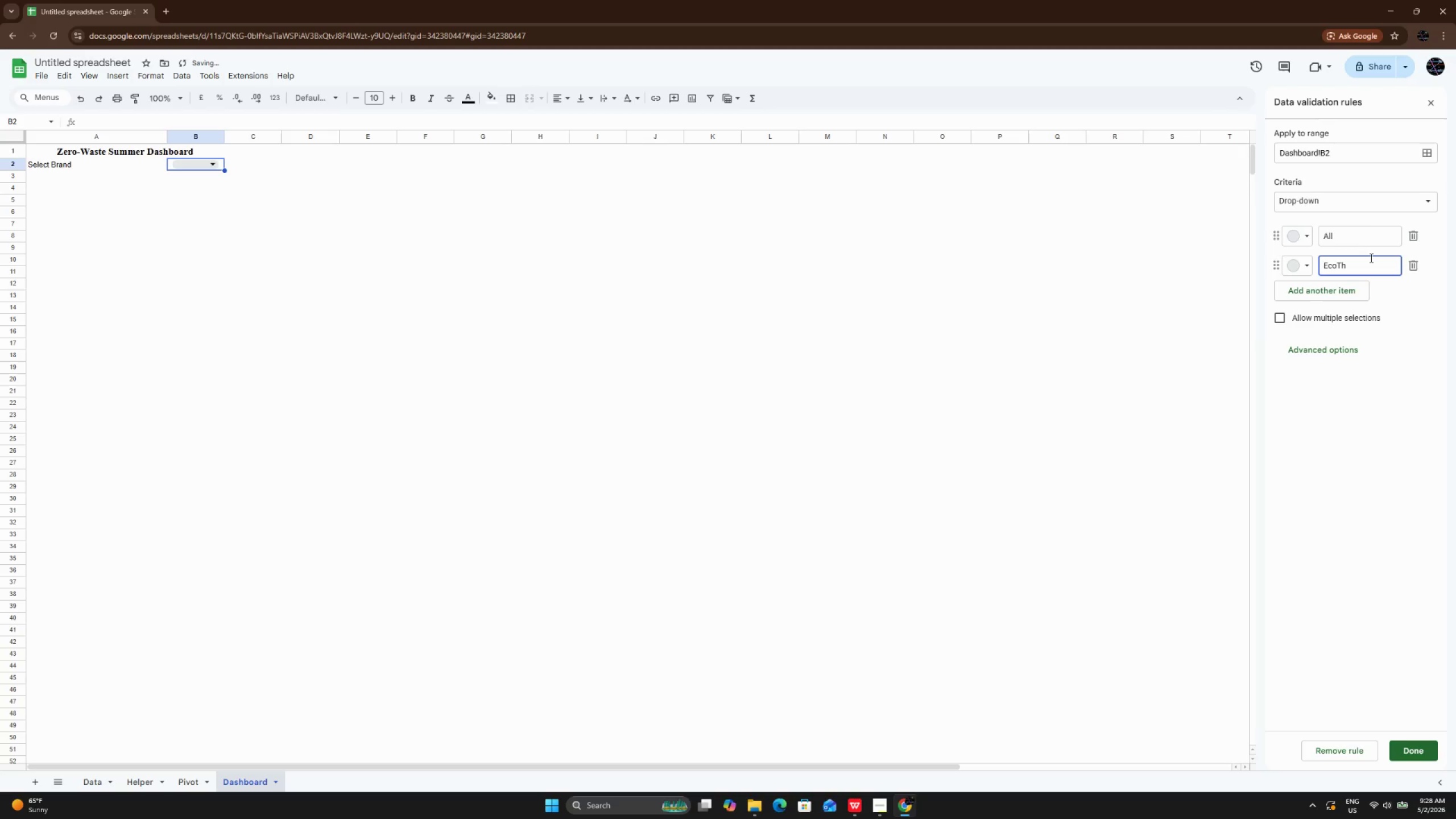 
type(read)
 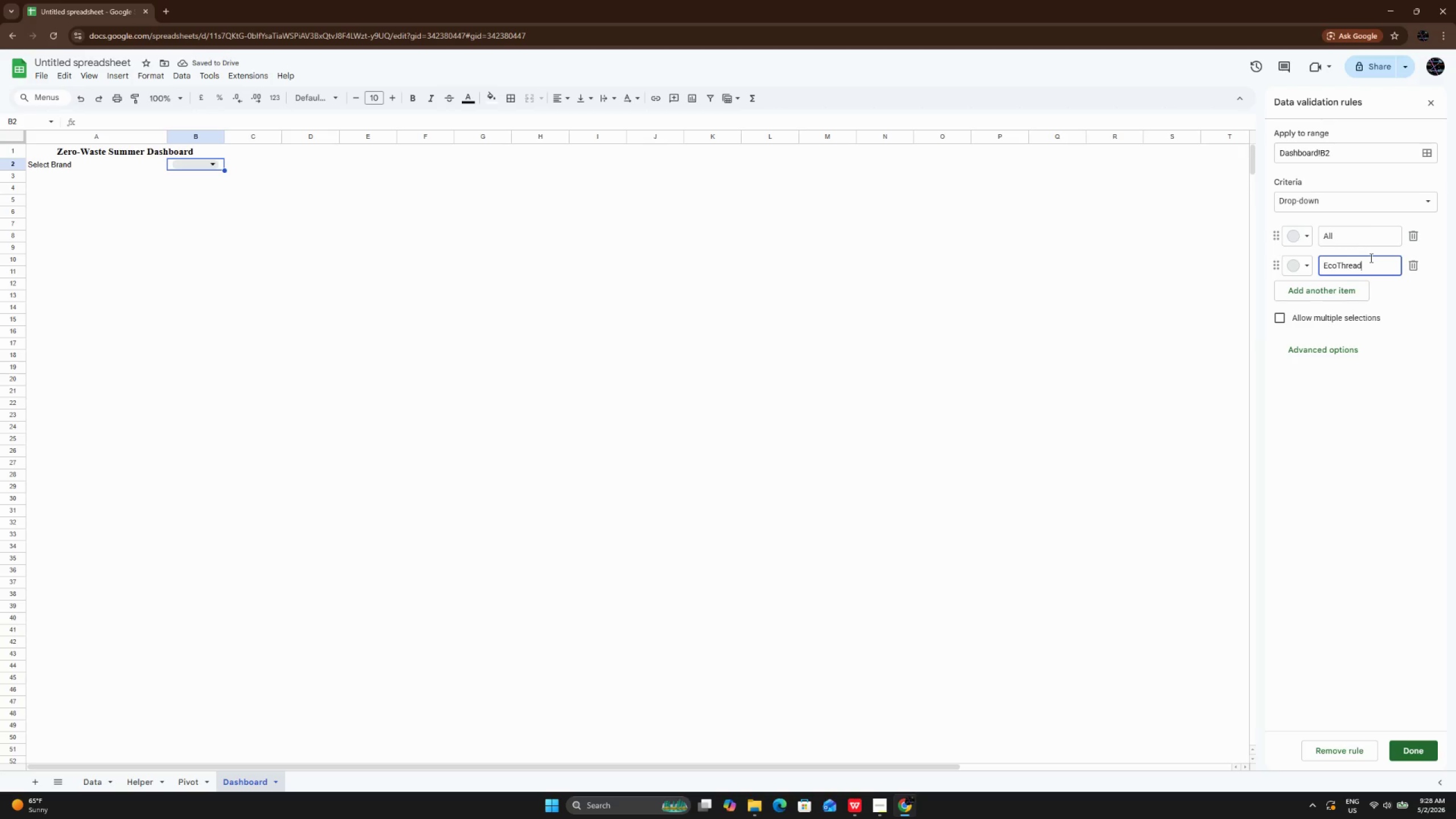 
left_click([1333, 291])
 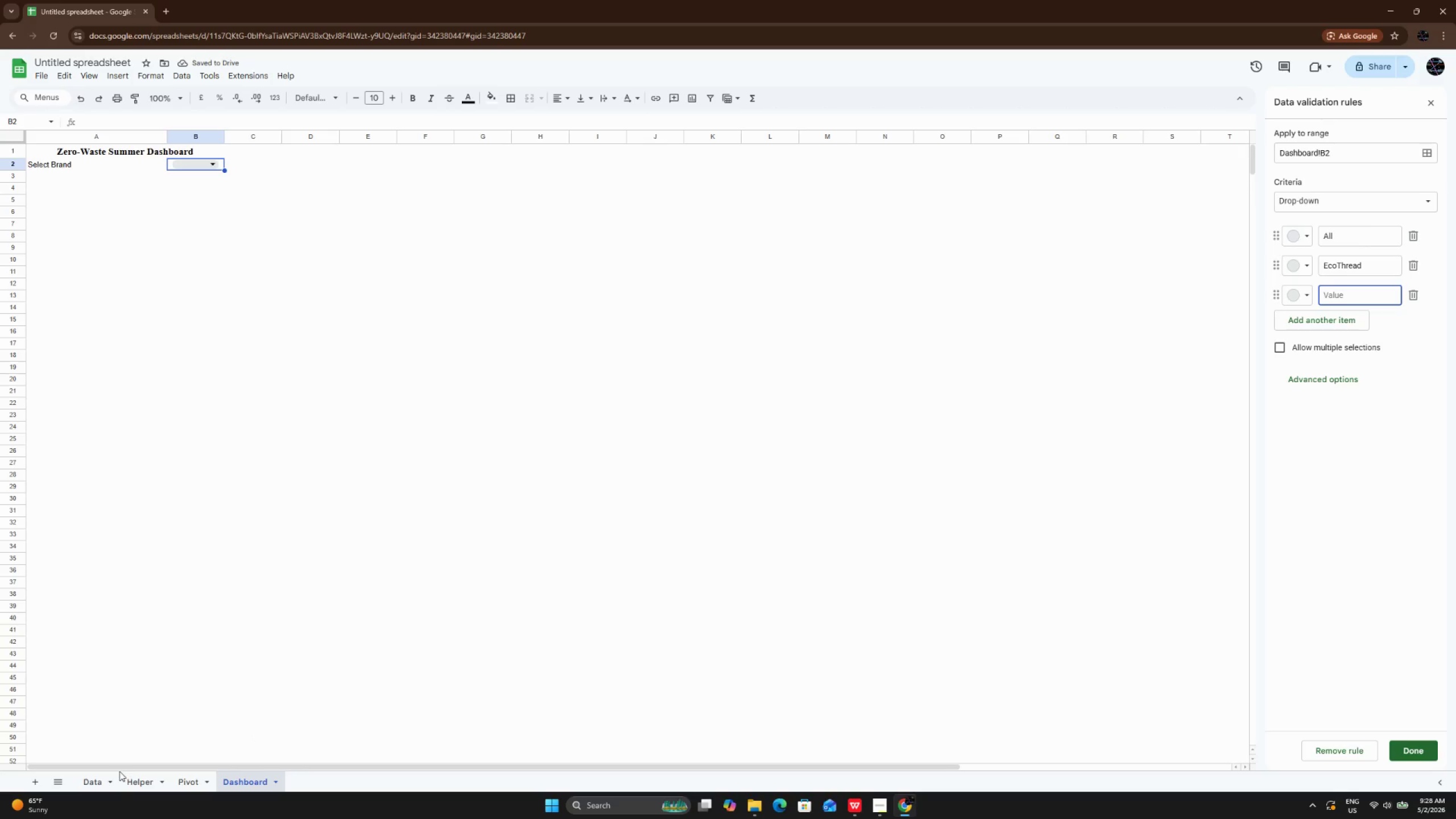 
left_click([99, 781])
 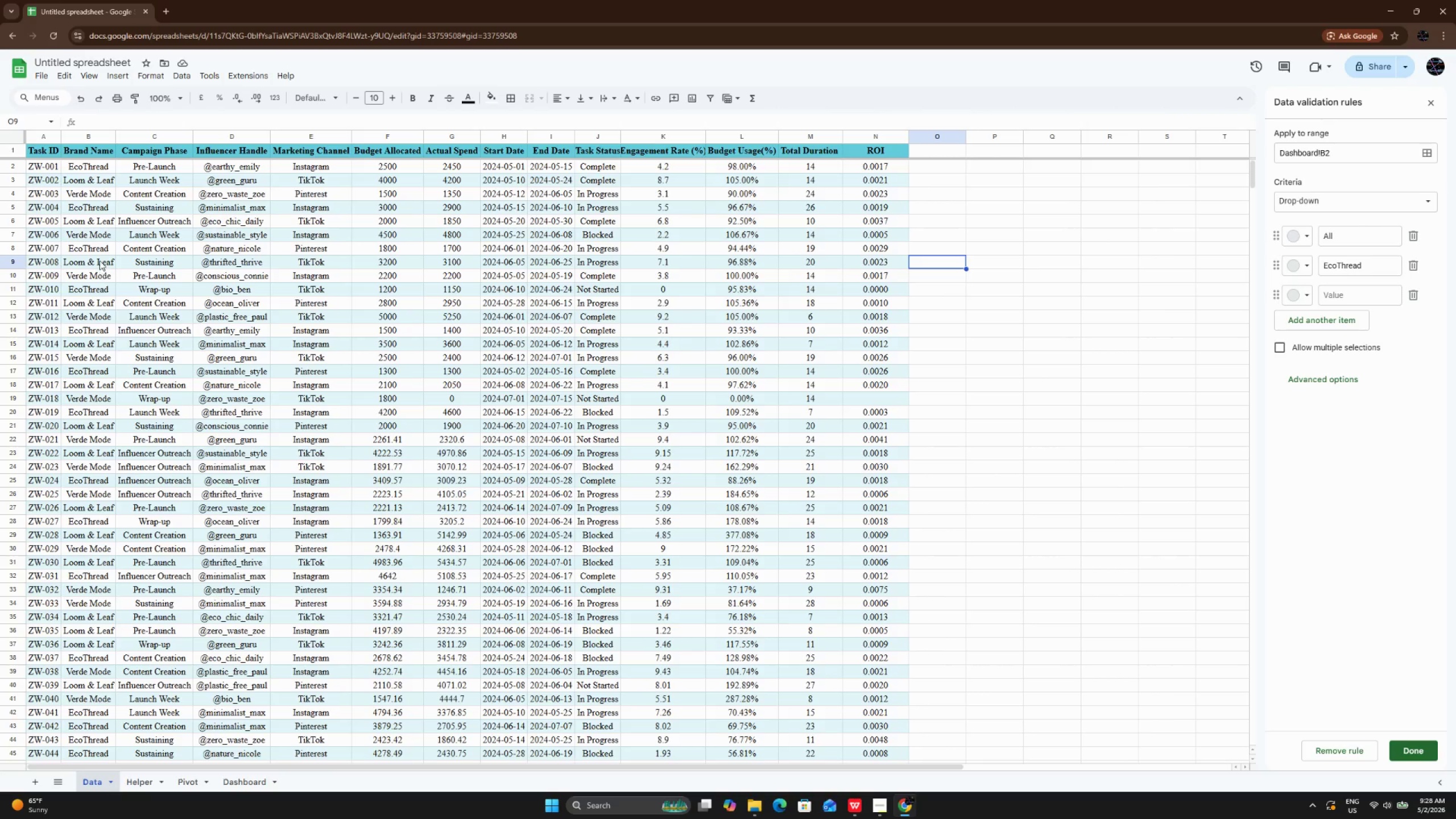 
left_click([94, 256])
 